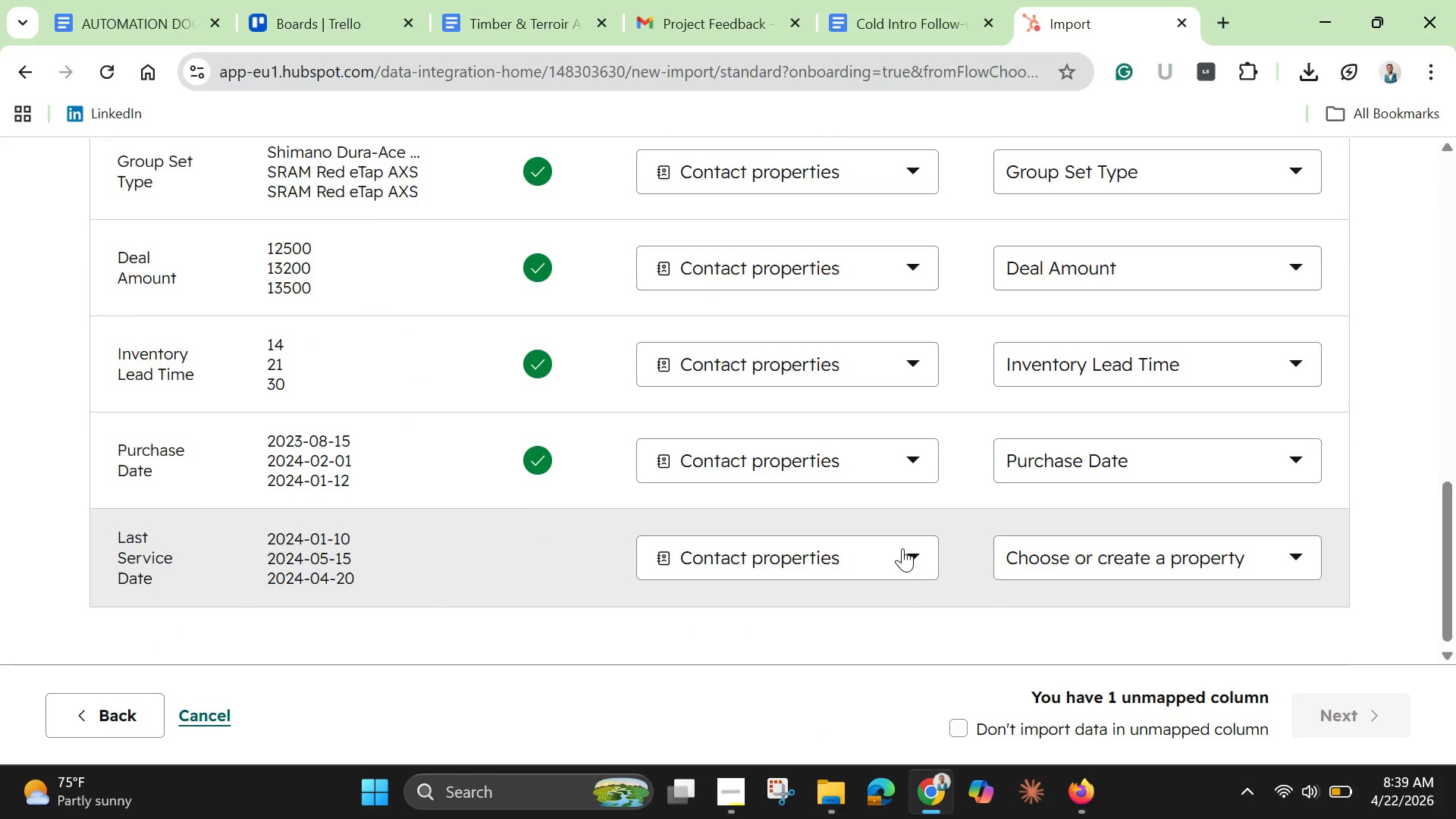 
scroll: coordinate [902, 548], scroll_direction: none, amount: 0.0
 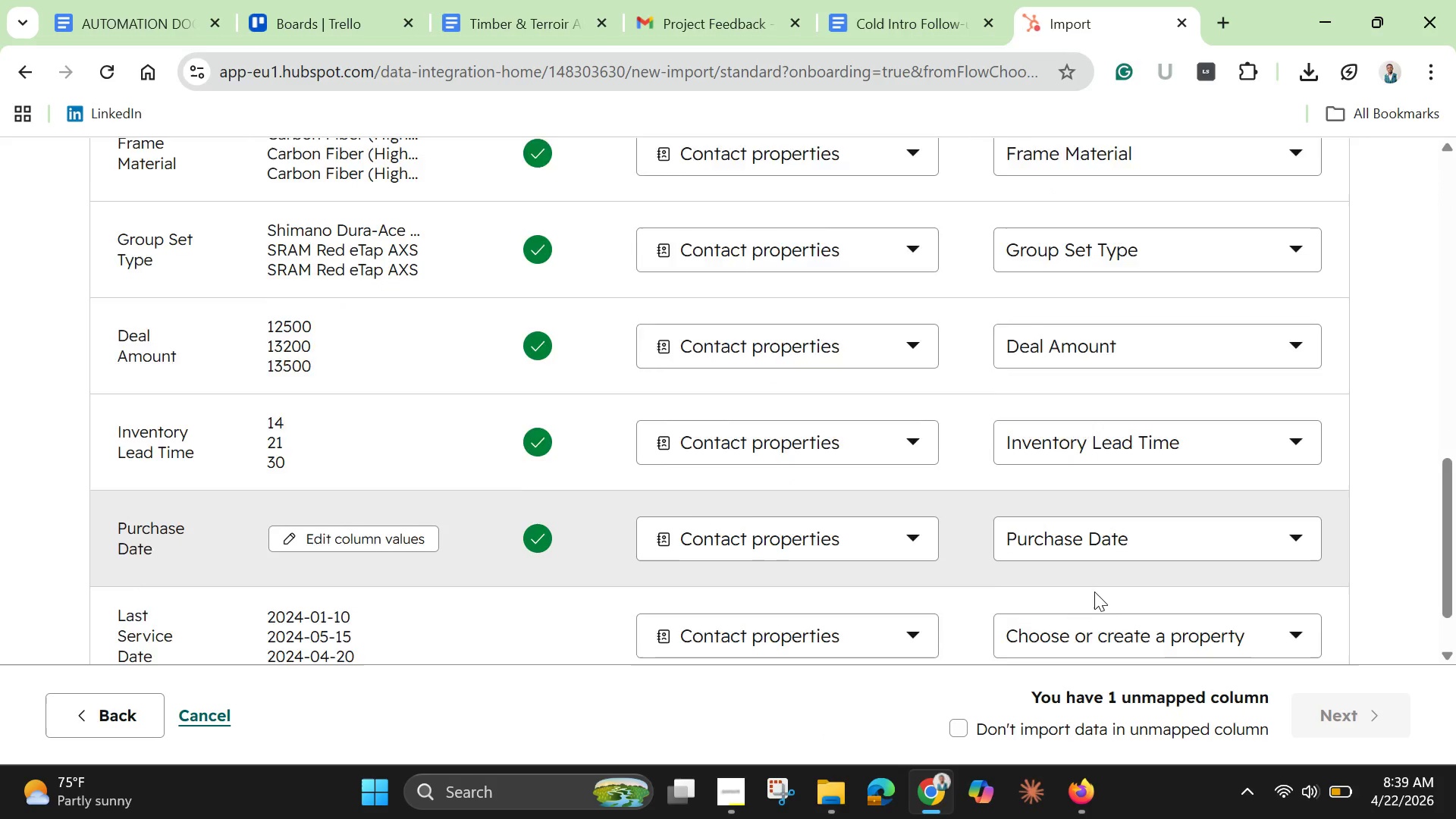 
scroll: coordinate [1094, 592], scroll_direction: down, amount: 2.0
 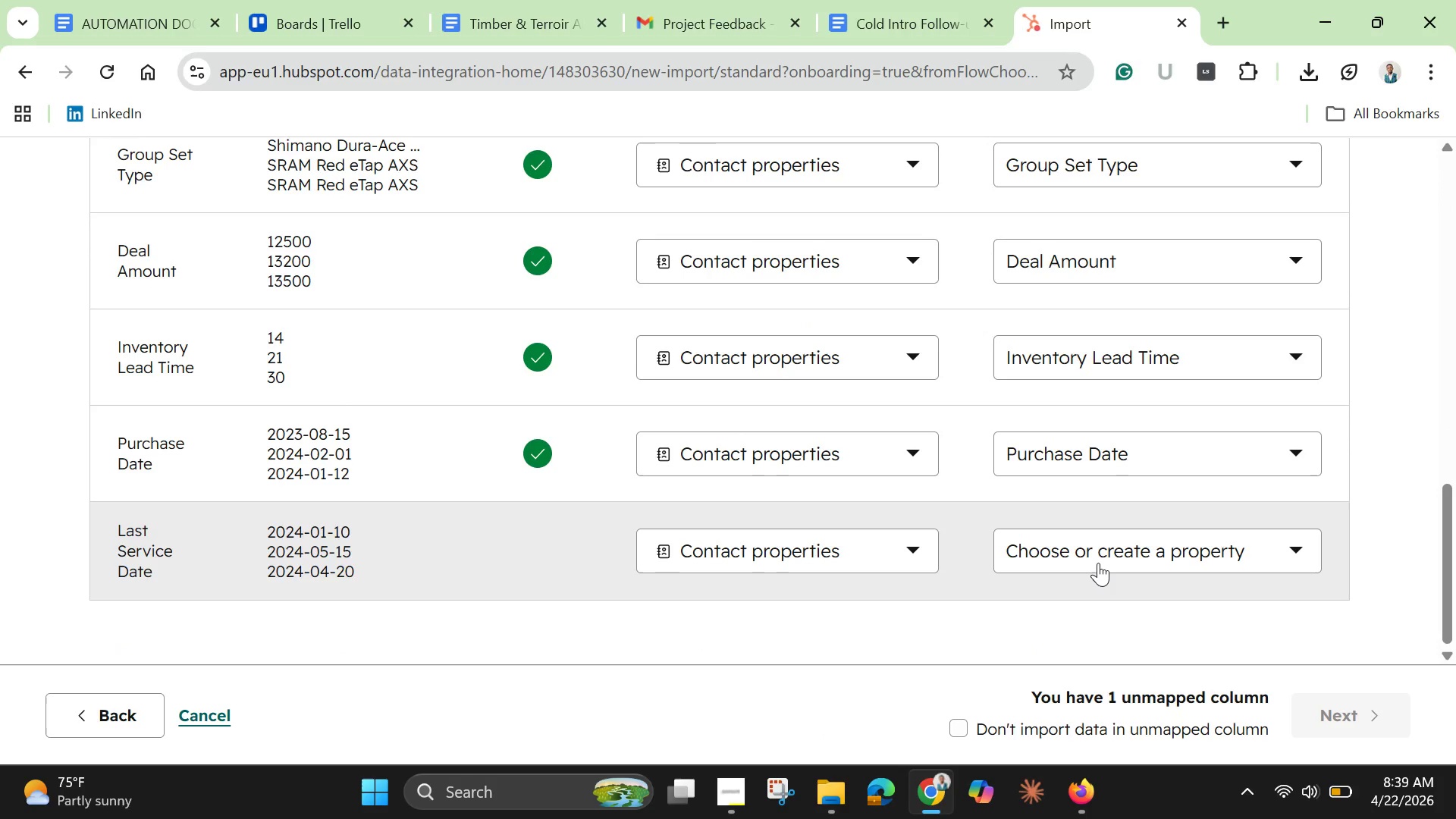 
left_click([1098, 563])
 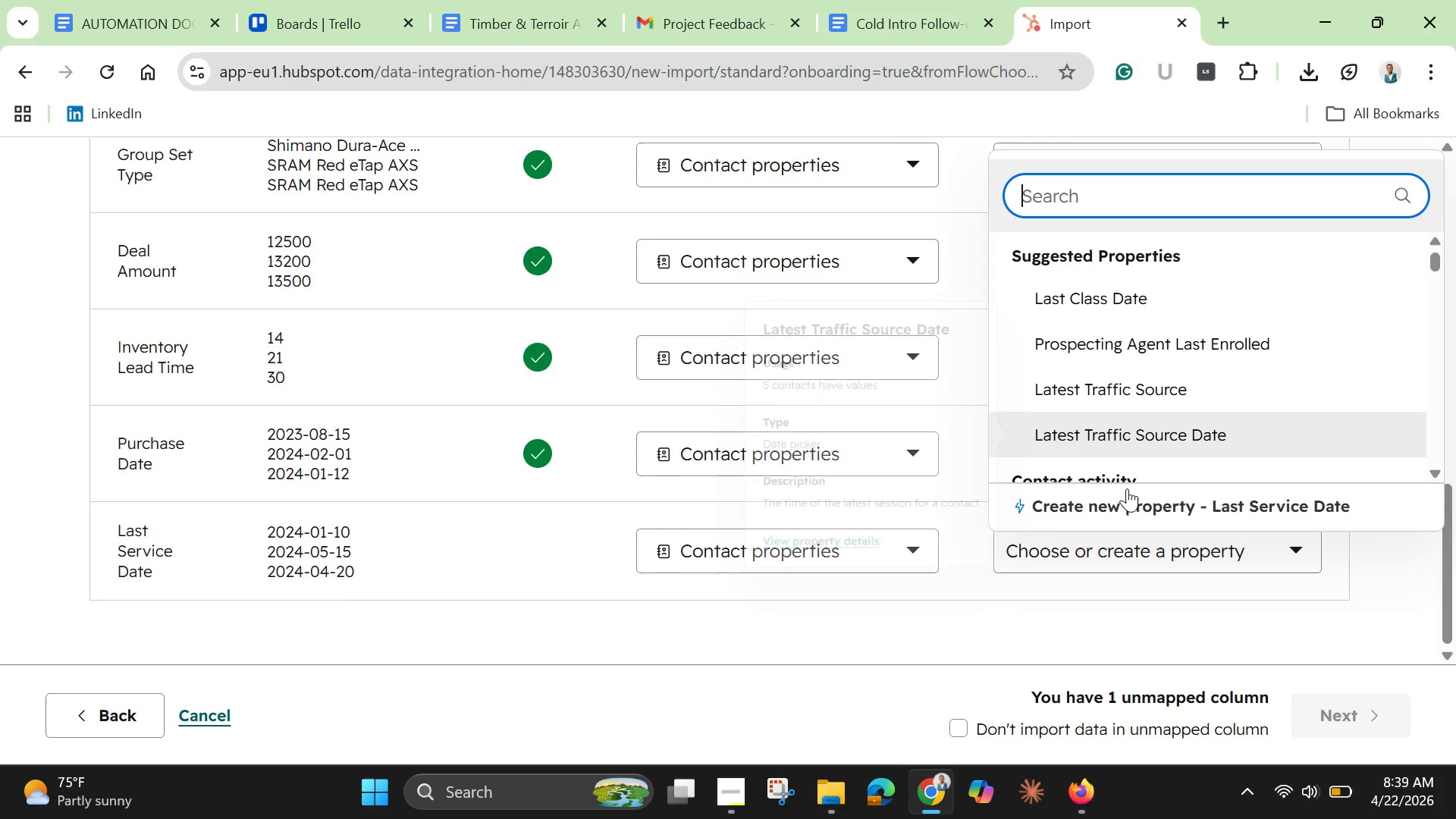 
left_click([1118, 500])
 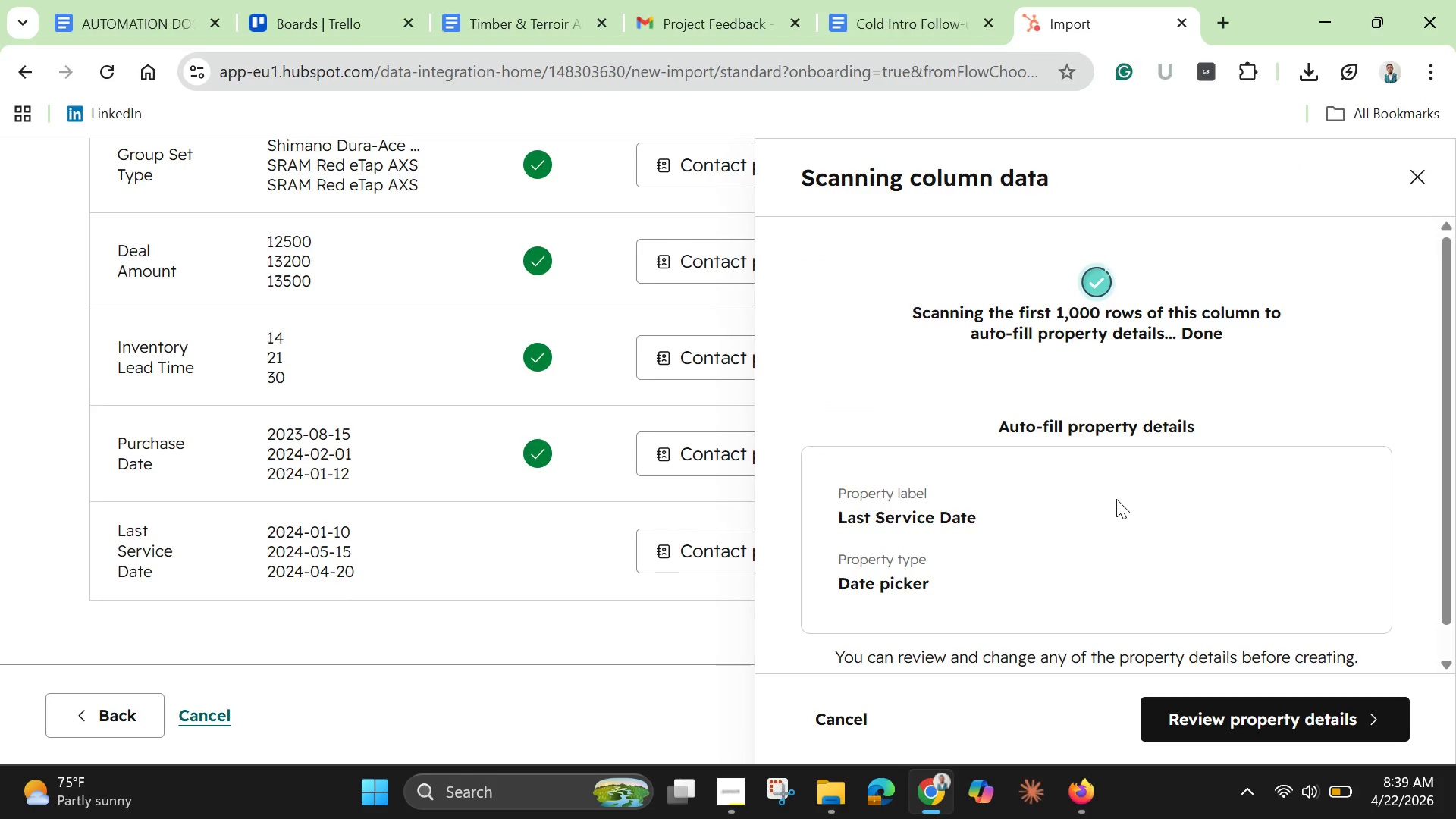 
wait(8.27)
 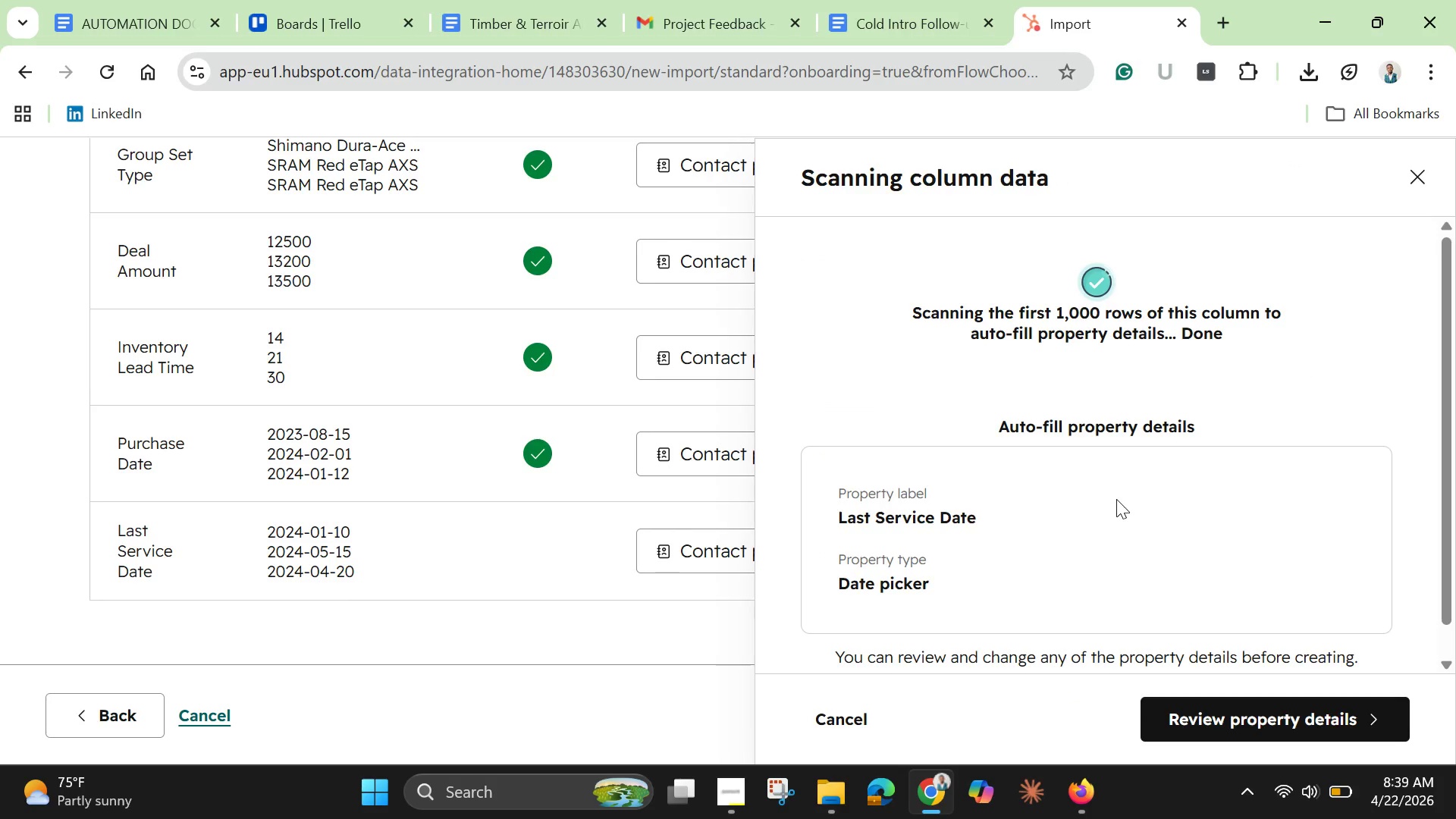 
scroll: coordinate [1107, 498], scroll_direction: down, amount: 3.0
 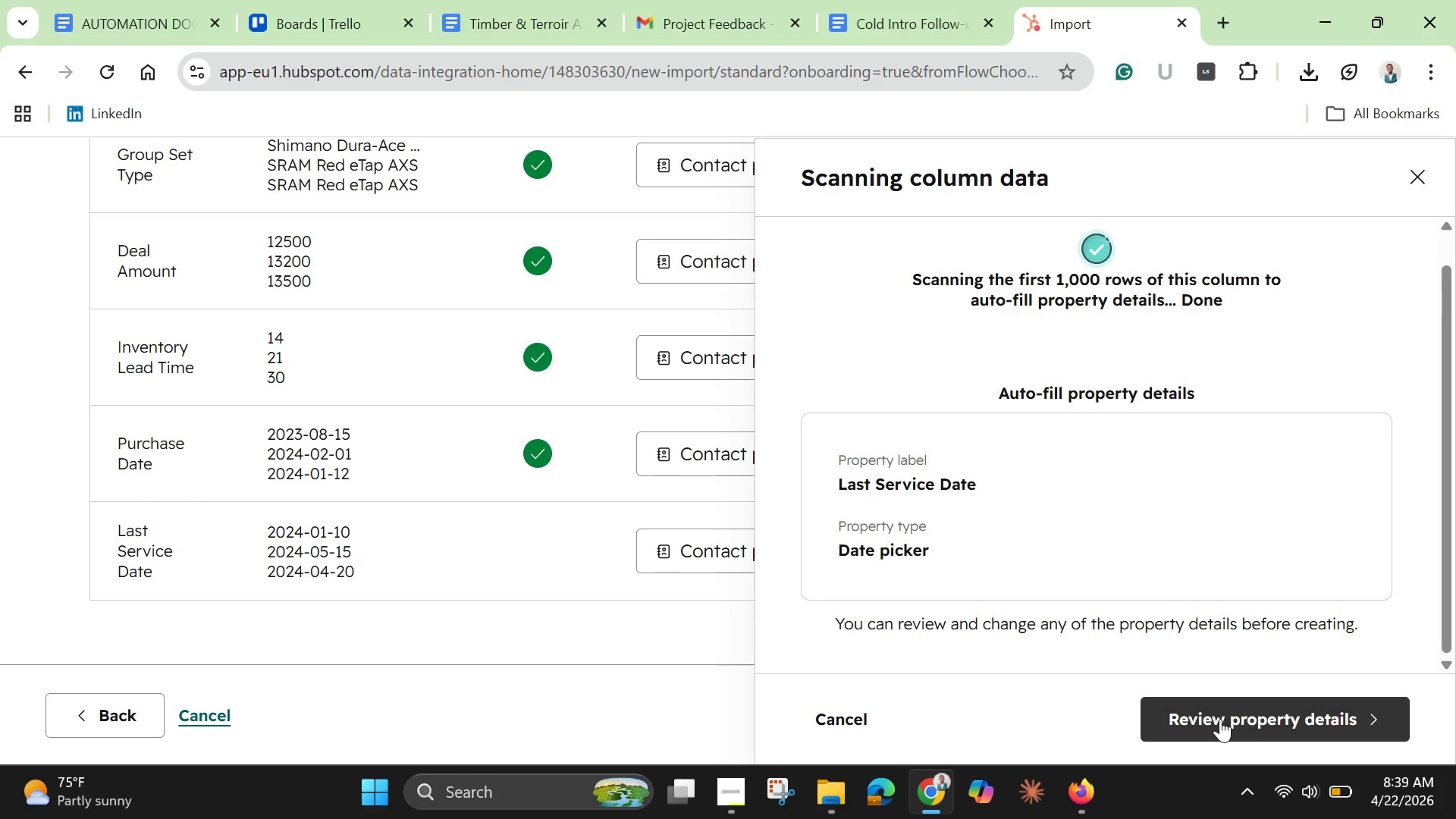 
left_click([1220, 719])
 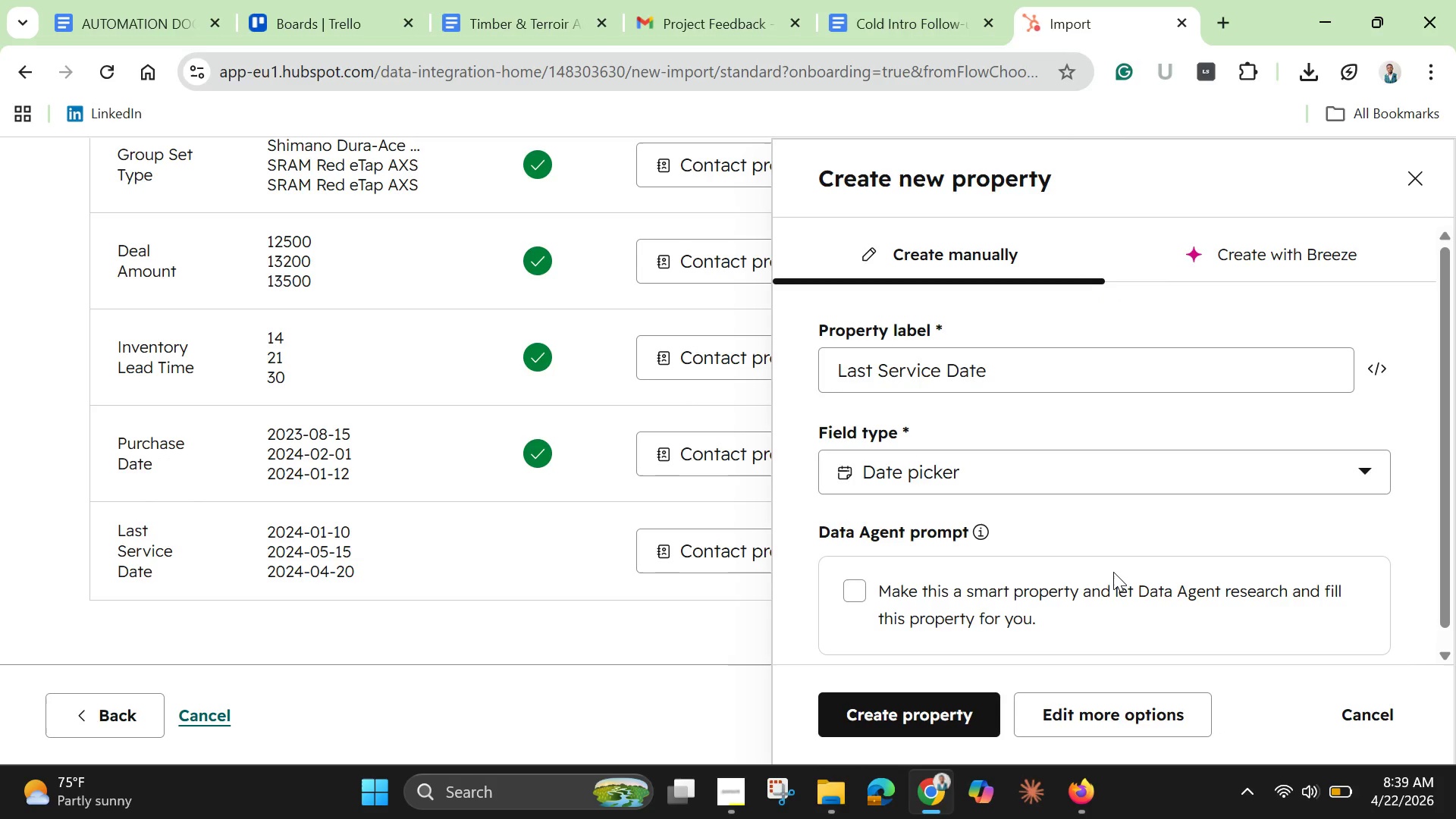 
wait(6.84)
 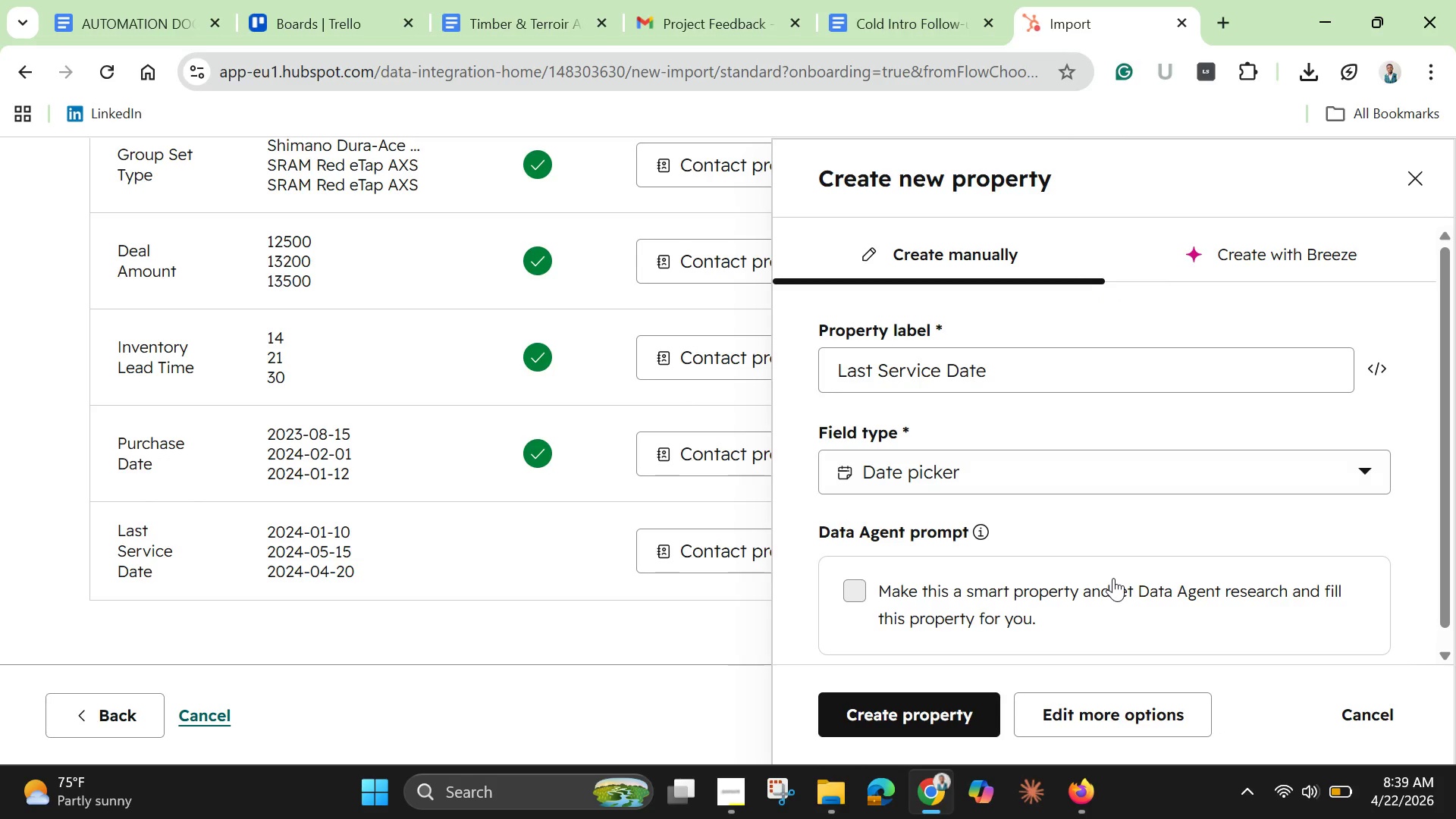 
scroll: coordinate [1113, 546], scroll_direction: down, amount: 4.0
 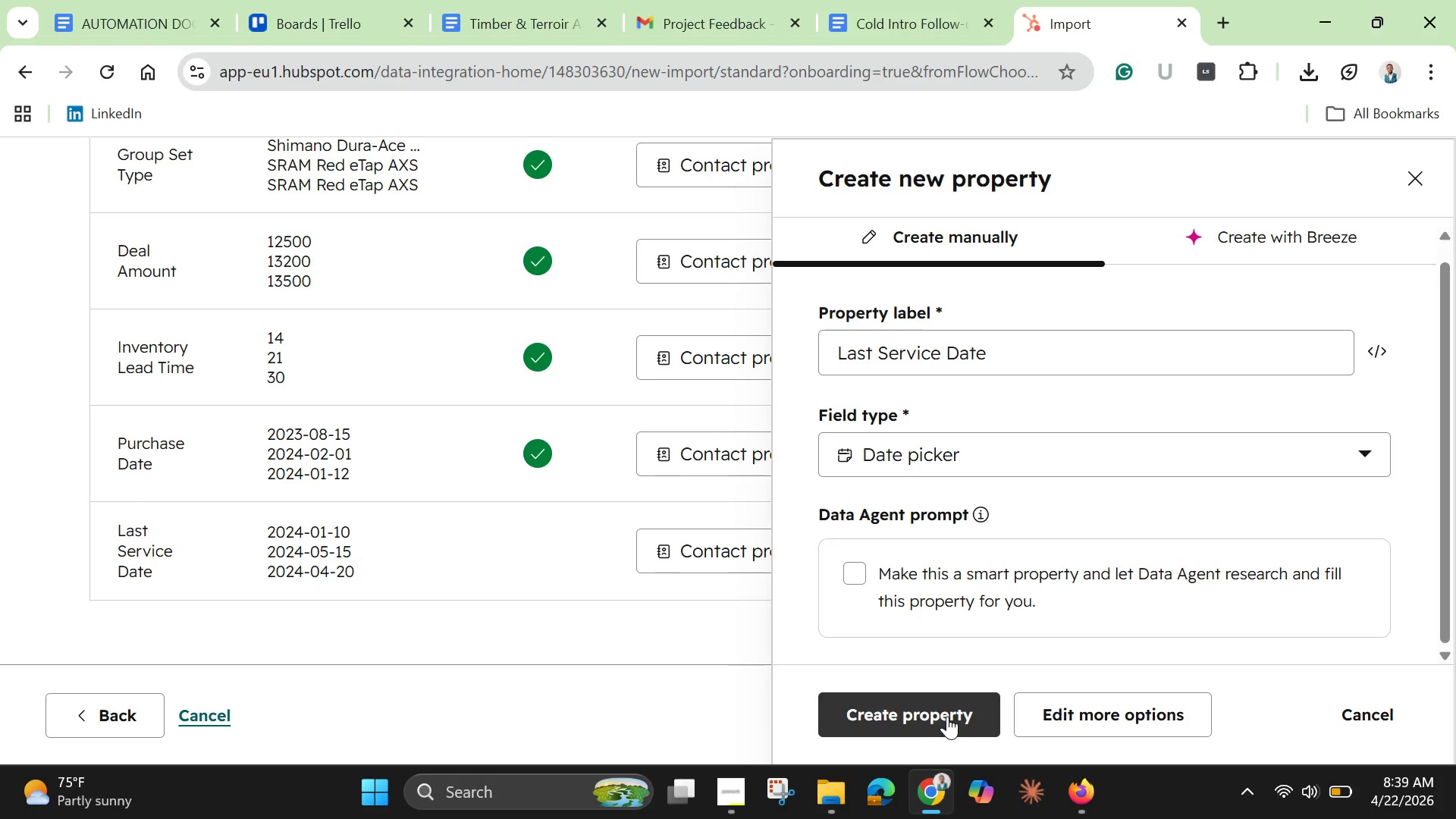 
left_click([949, 715])
 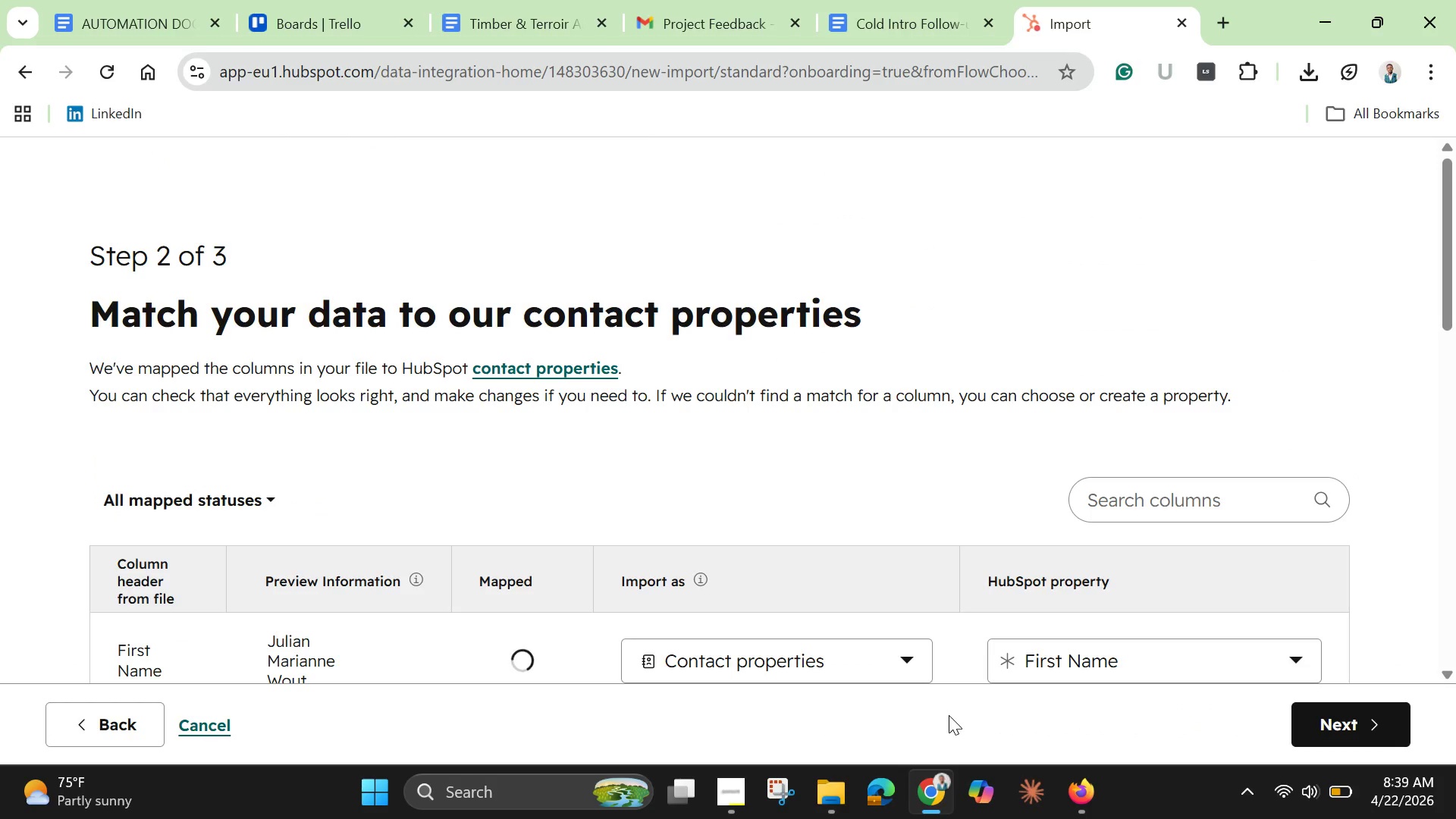 
scroll: coordinate [966, 657], scroll_direction: down, amount: 2.0
 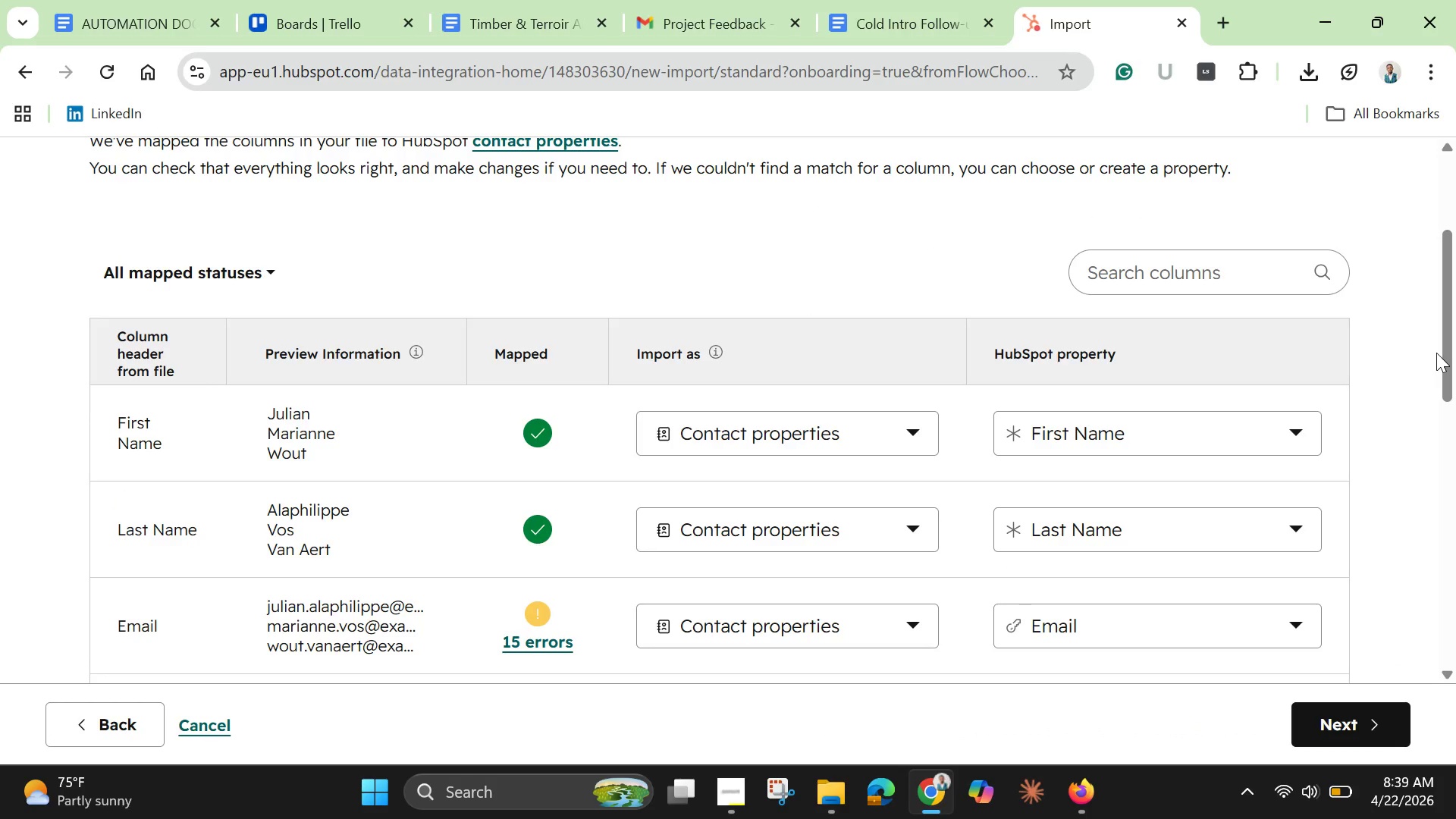 
left_click_drag(start_coordinate=[1439, 354], to_coordinate=[1455, 638])
 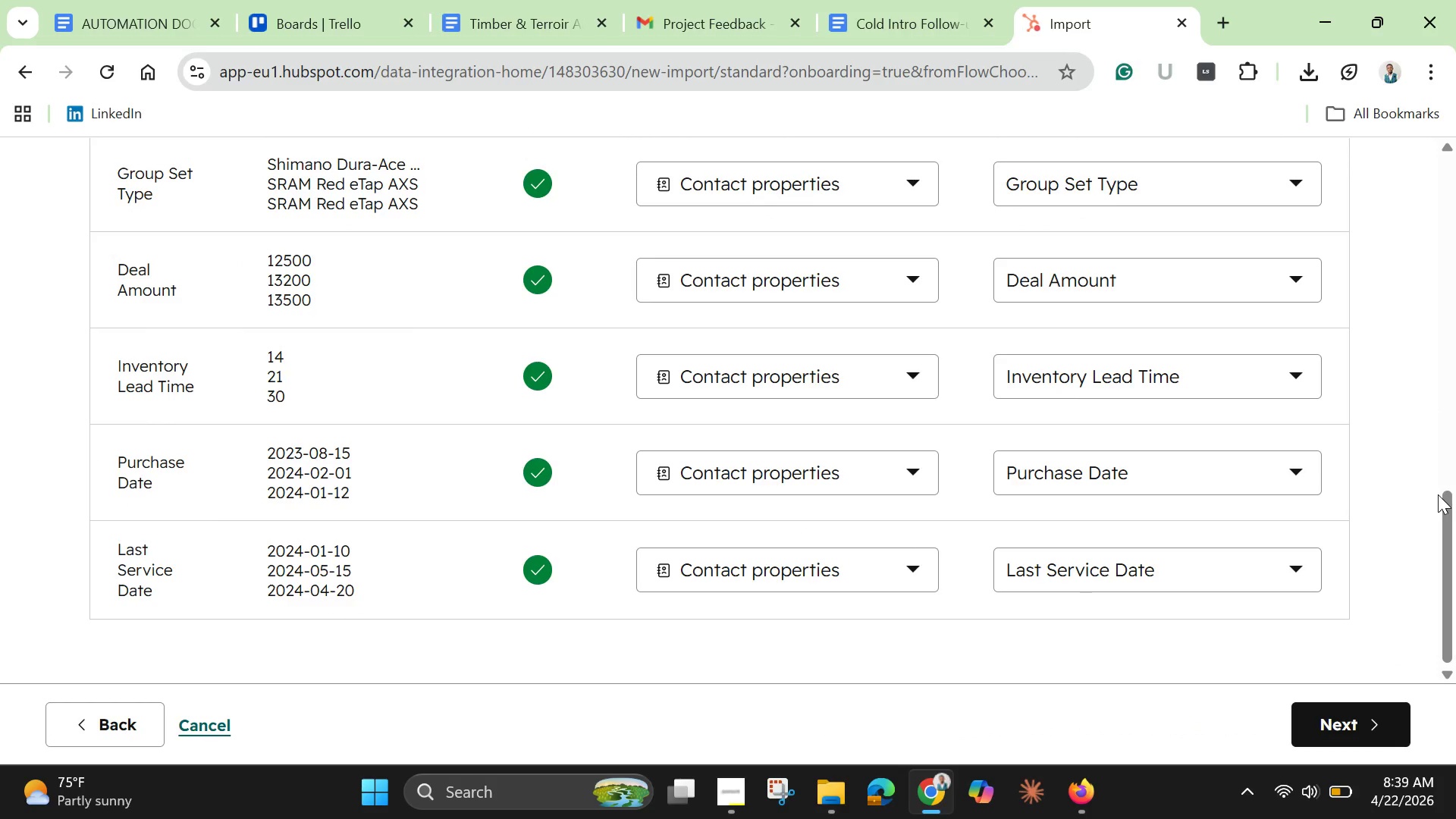 
wait(18.0)
 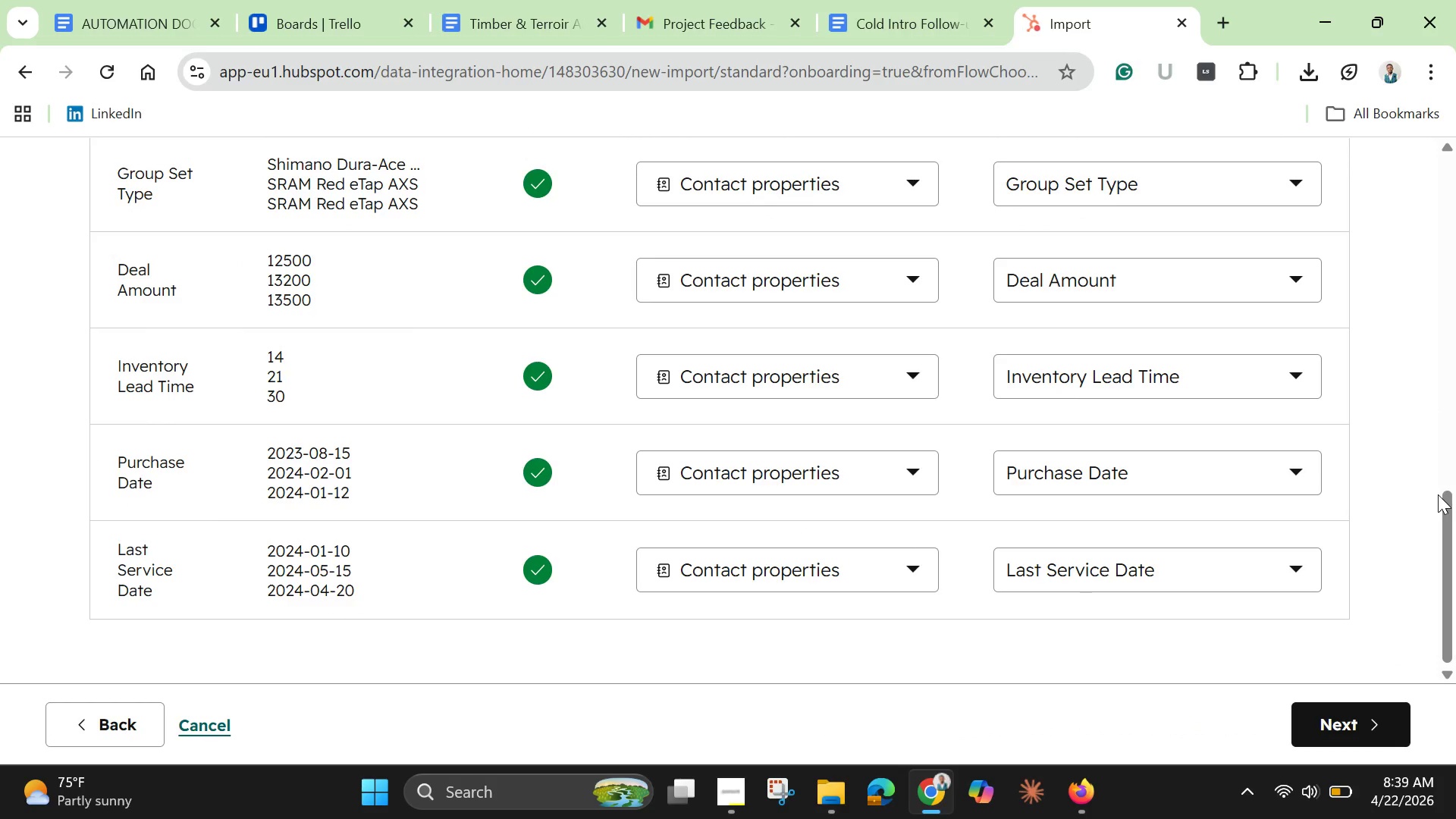 
scroll: coordinate [1455, 430], scroll_direction: up, amount: 3.0
 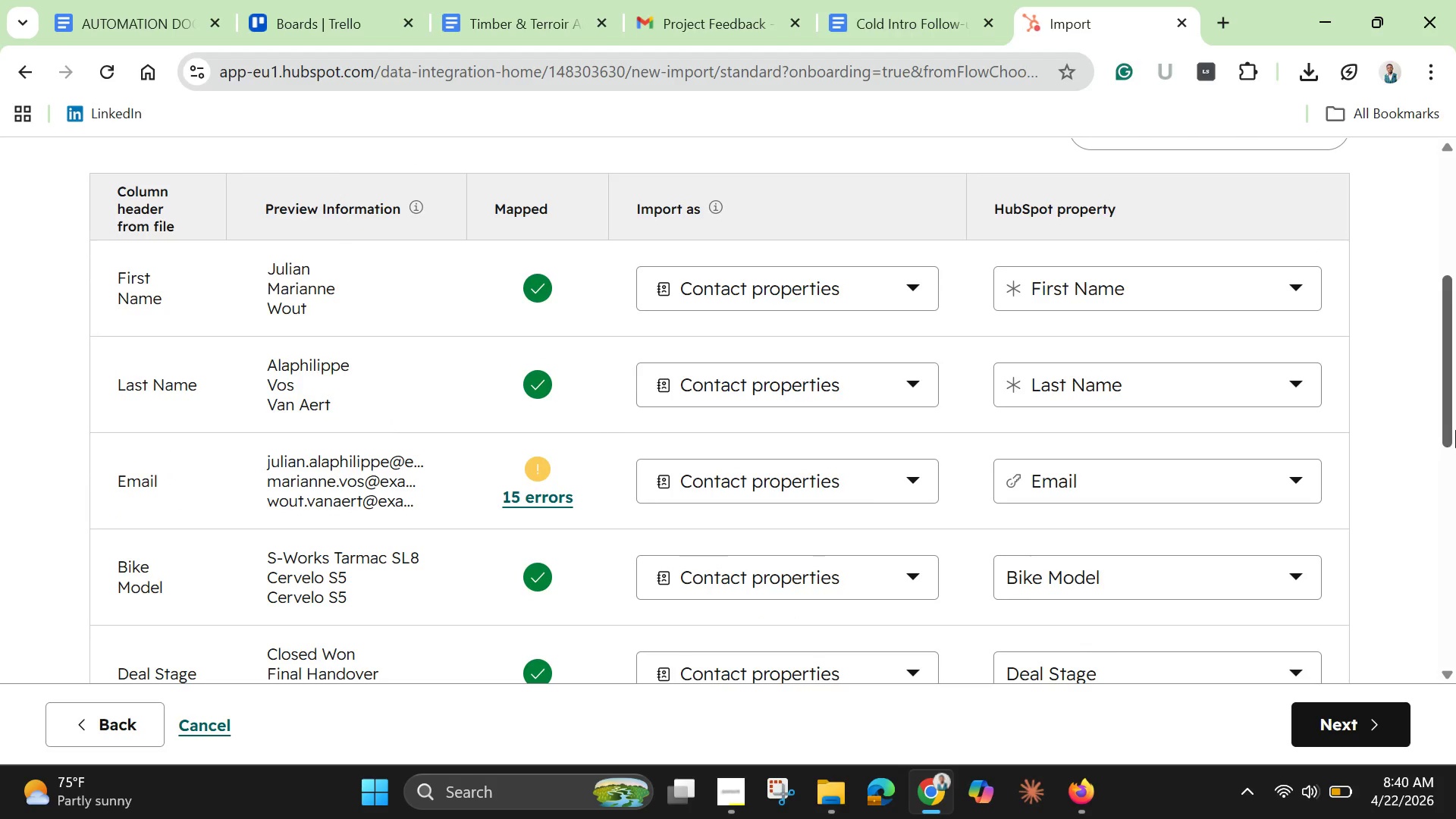 
wait(14.38)
 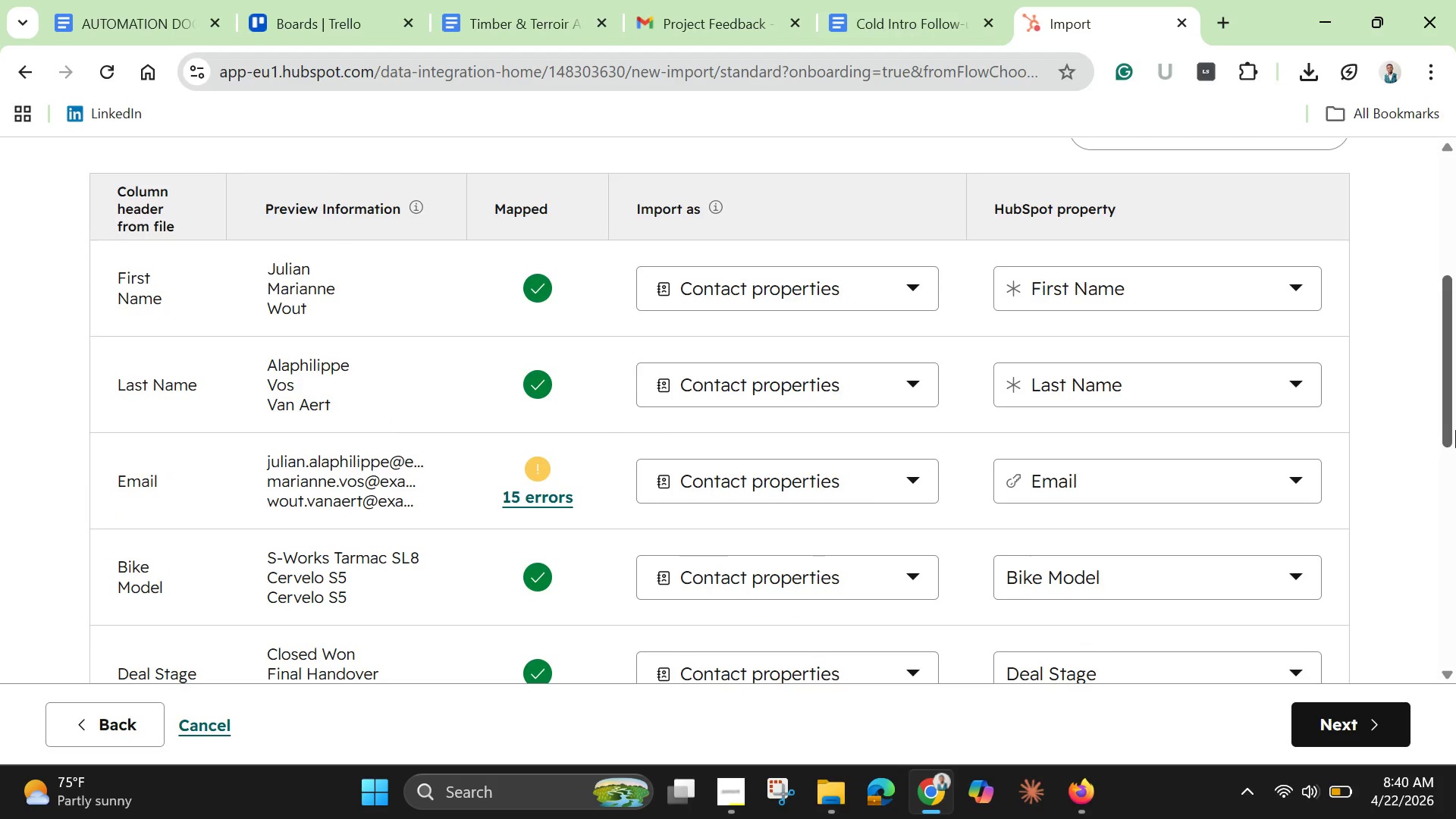 
left_click([1161, 475])
 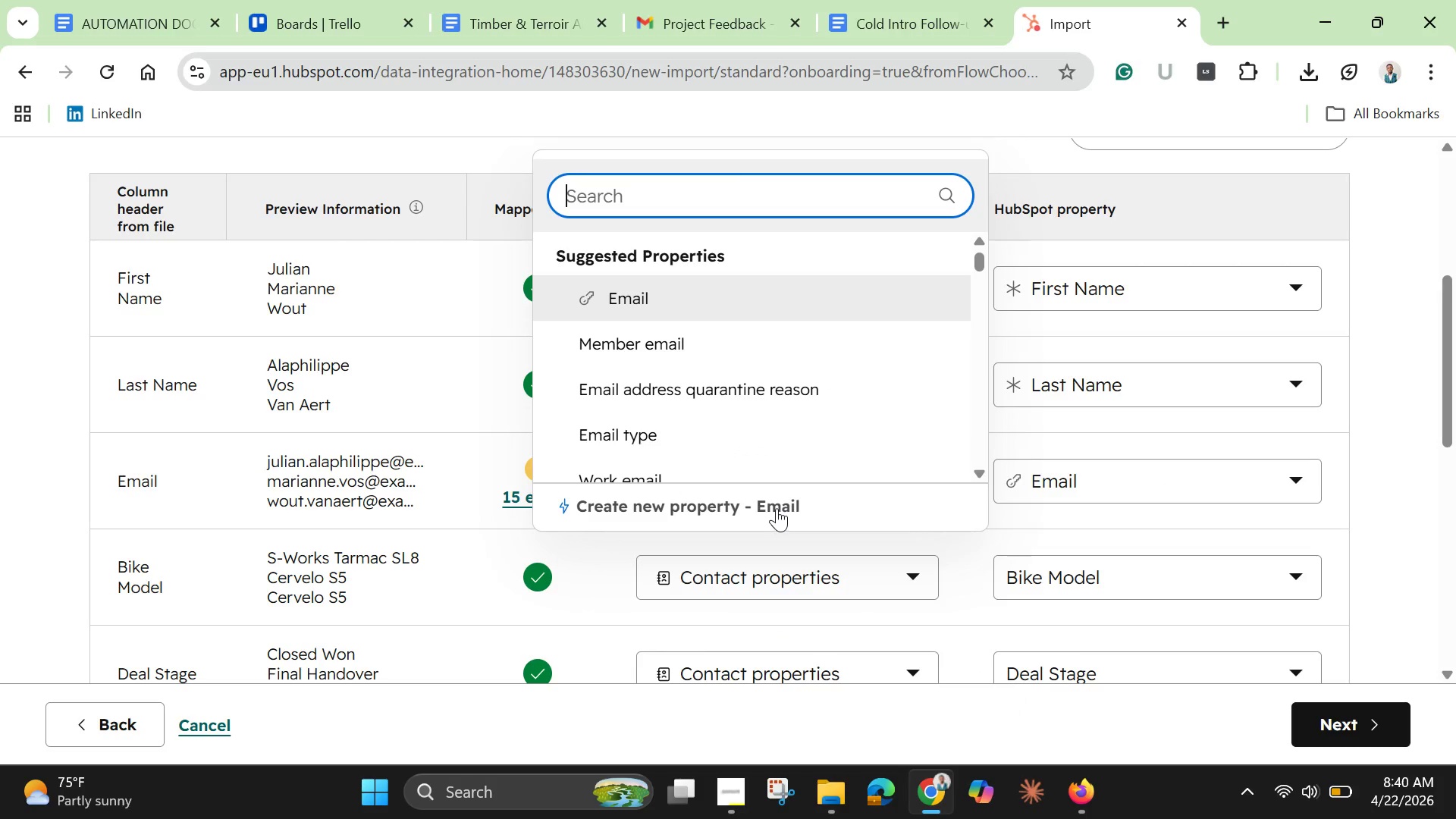 
left_click([777, 508])
 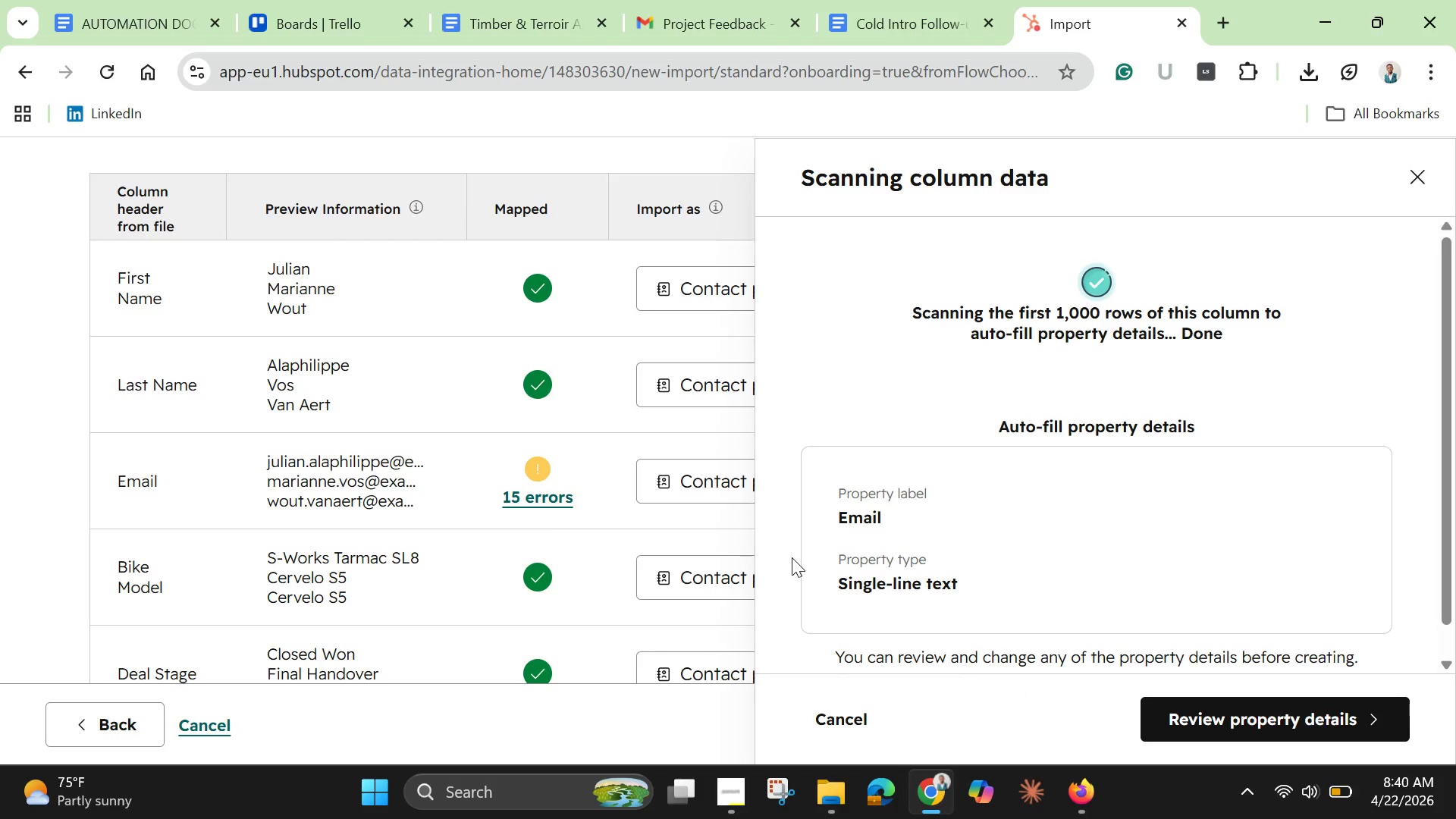 
scroll: coordinate [955, 541], scroll_direction: down, amount: 2.0
 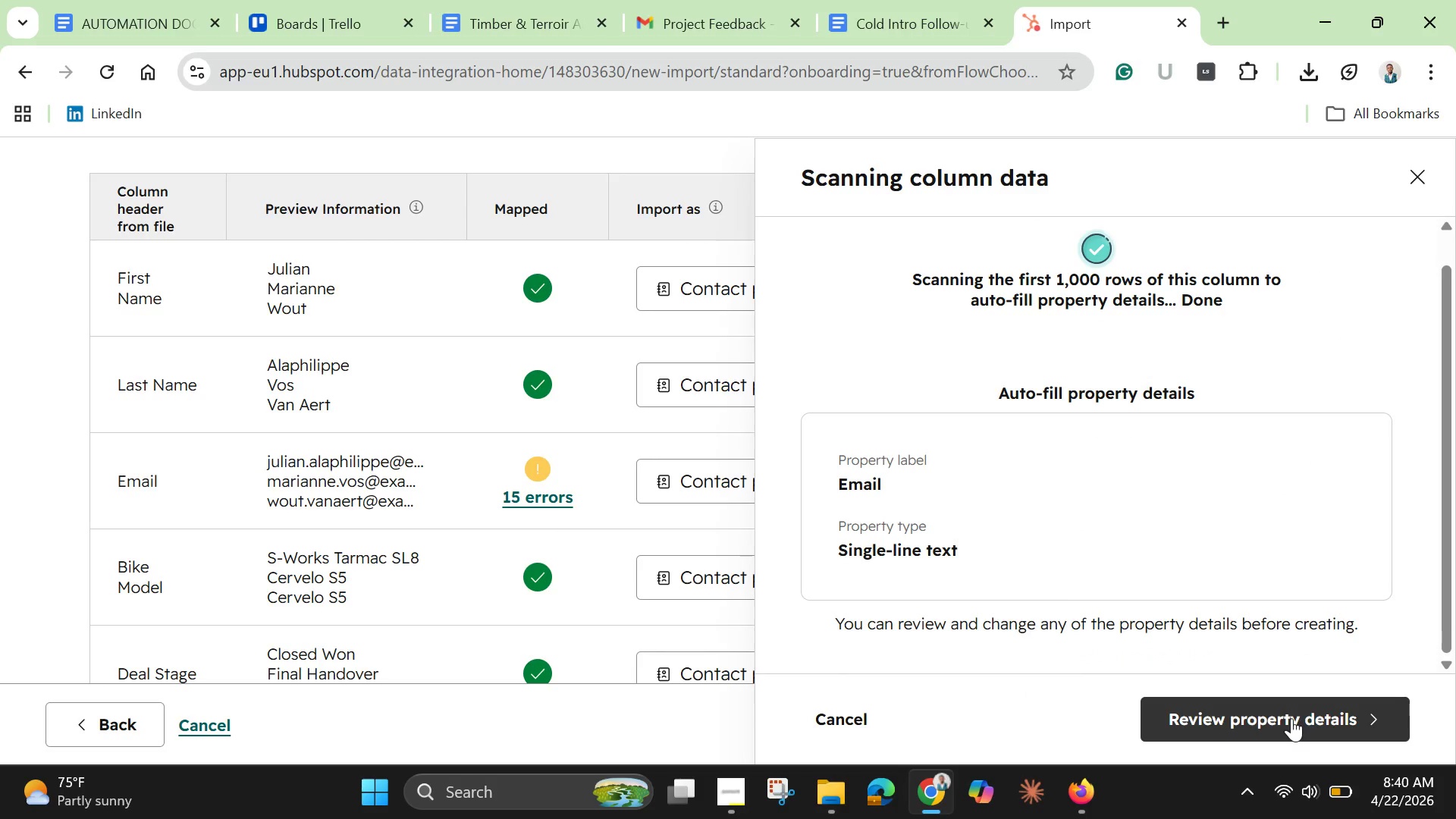 
wait(6.8)
 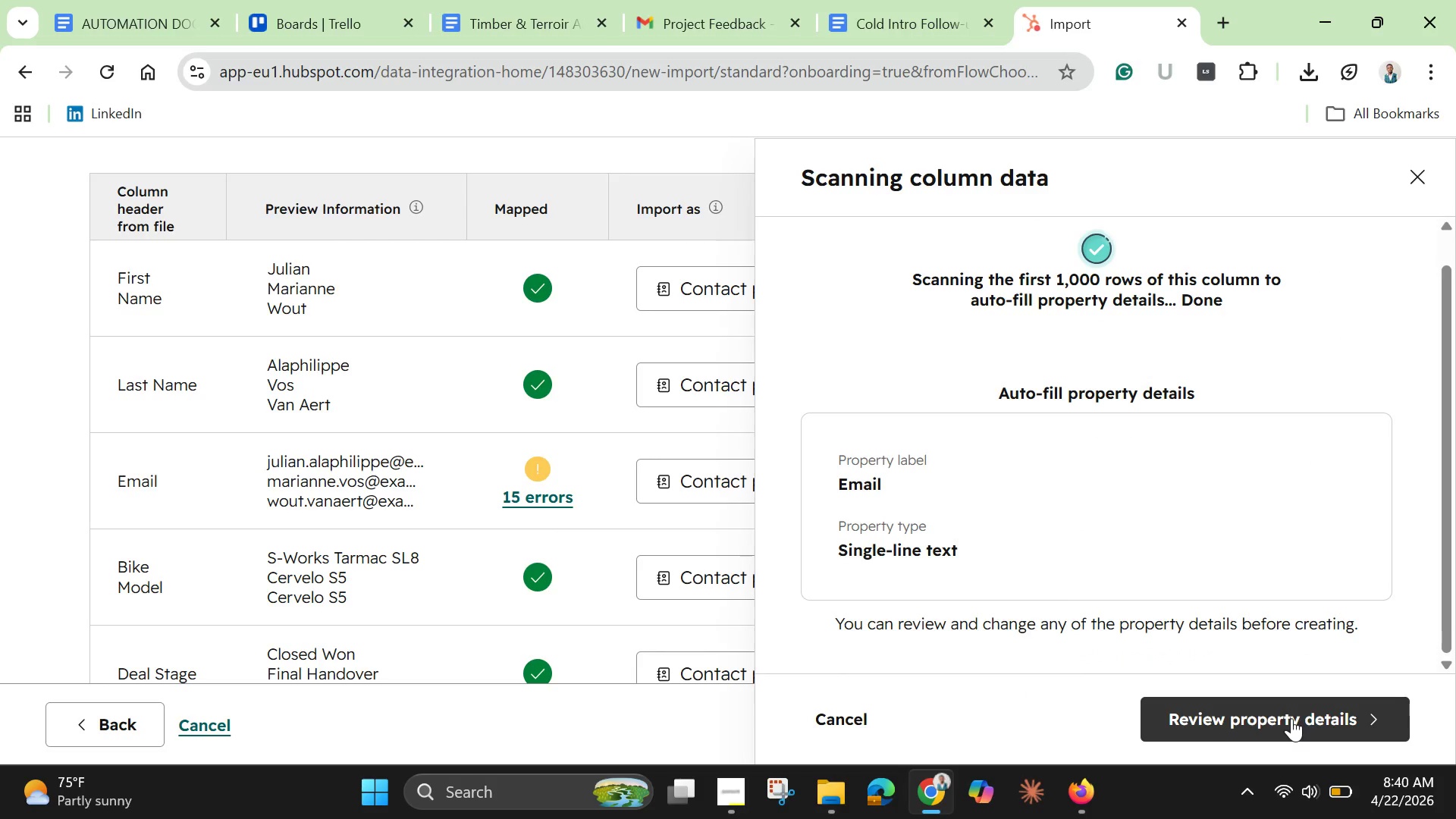 
left_click([1291, 718])
 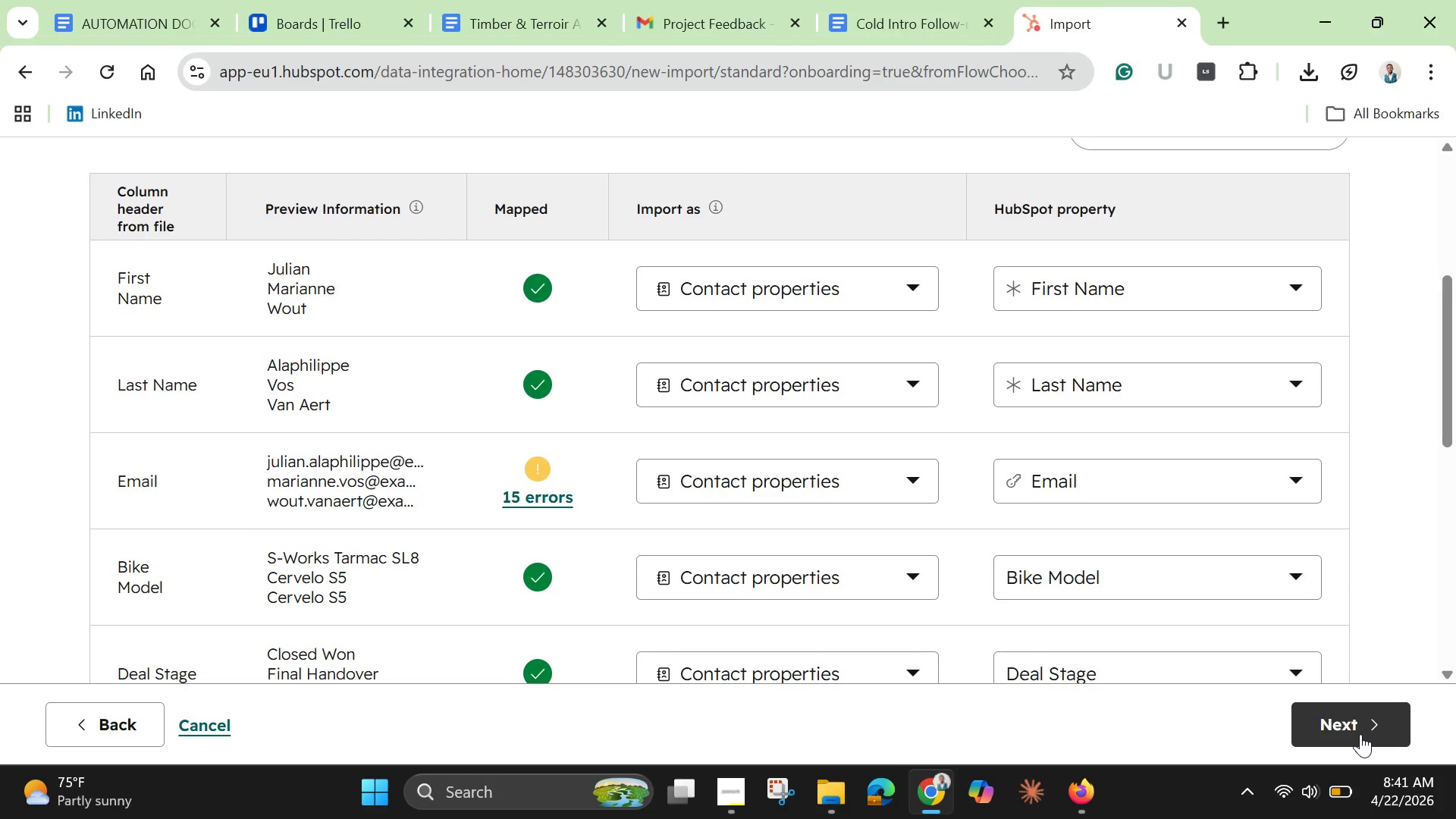 
wait(90.56)
 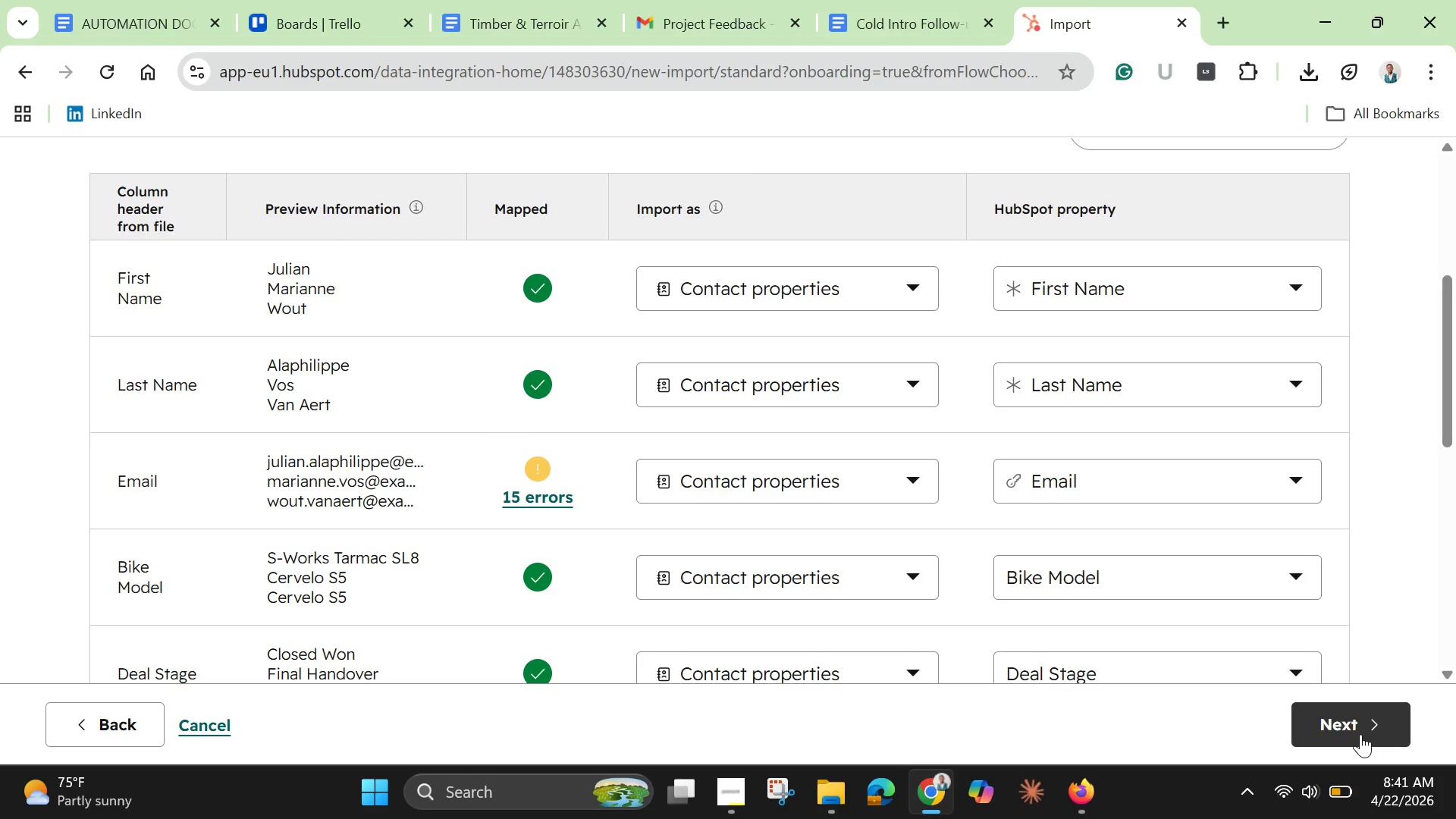 
scroll: coordinate [1335, 619], scroll_direction: up, amount: 4.0
 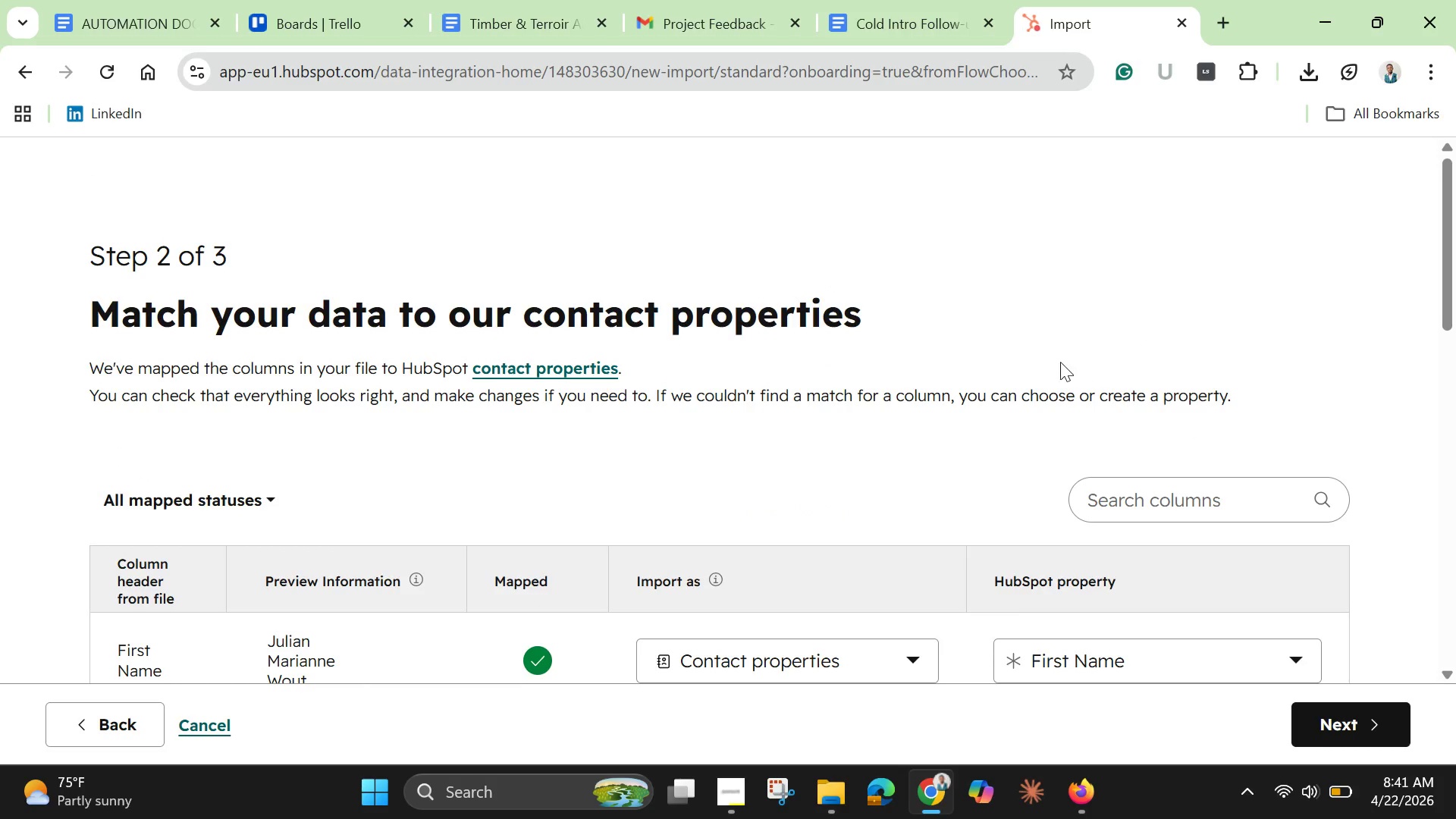 
scroll: coordinate [1100, 425], scroll_direction: down, amount: 7.0
 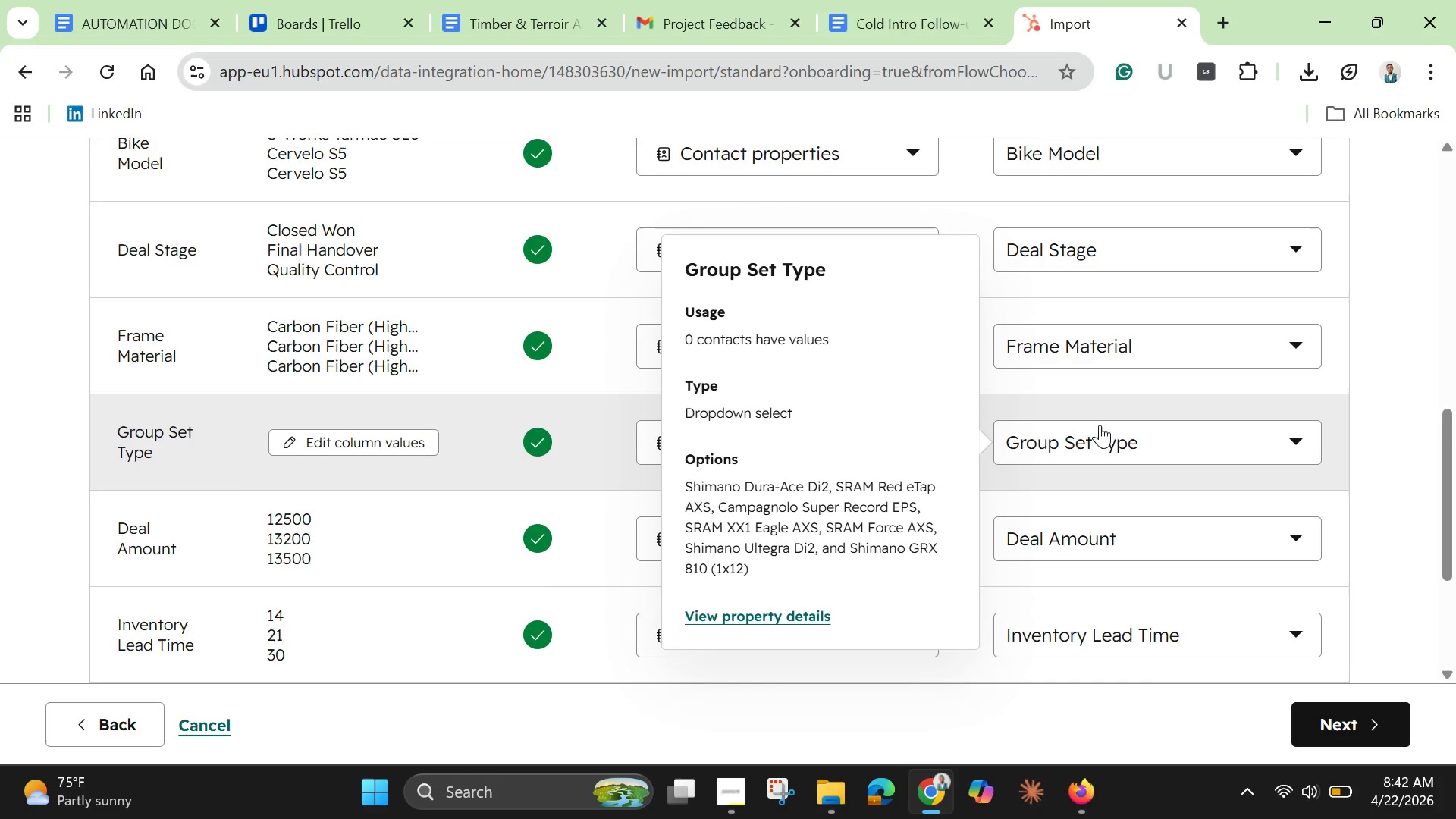 
wait(14.9)
 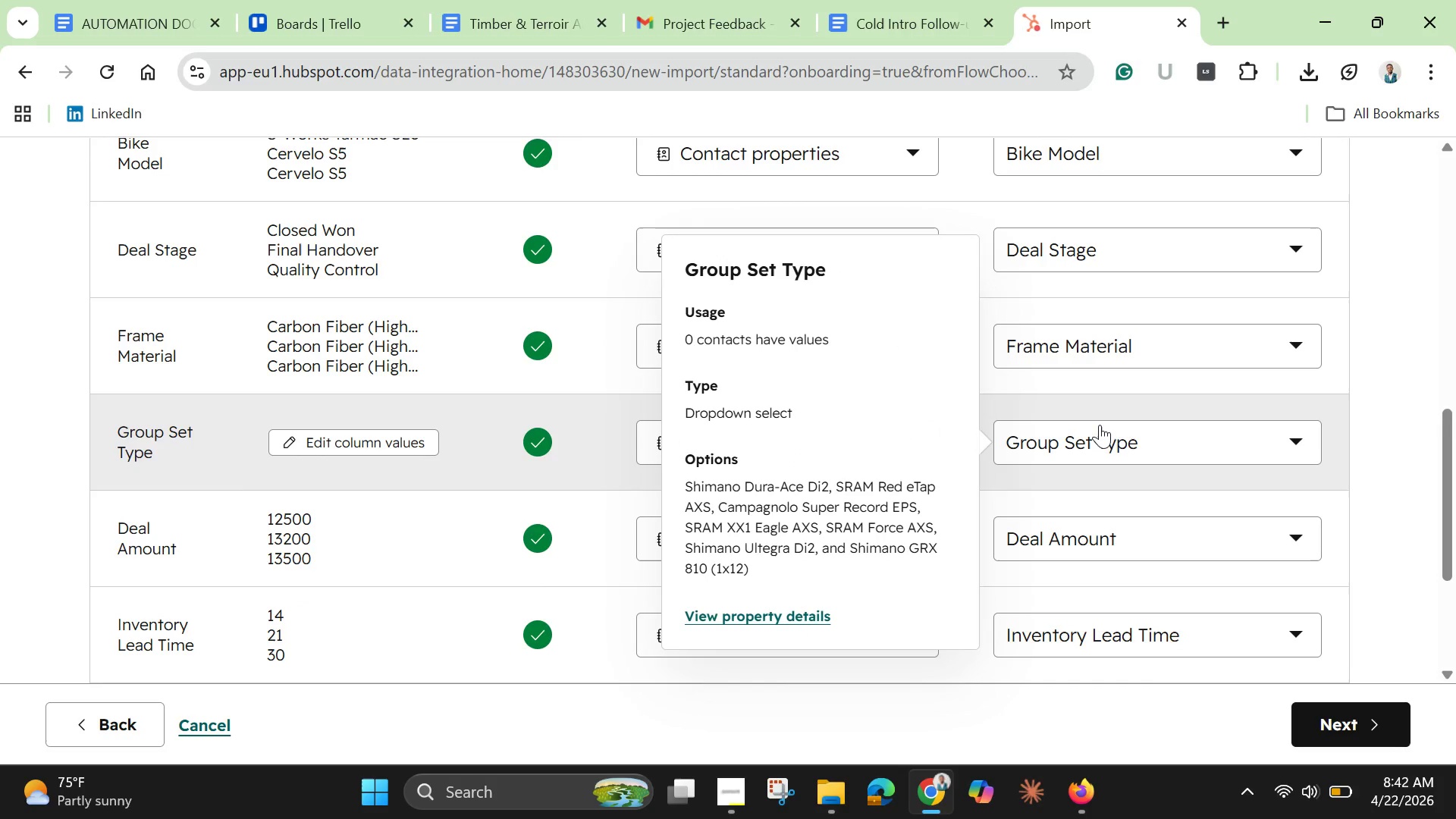 
left_click([1398, 324])
 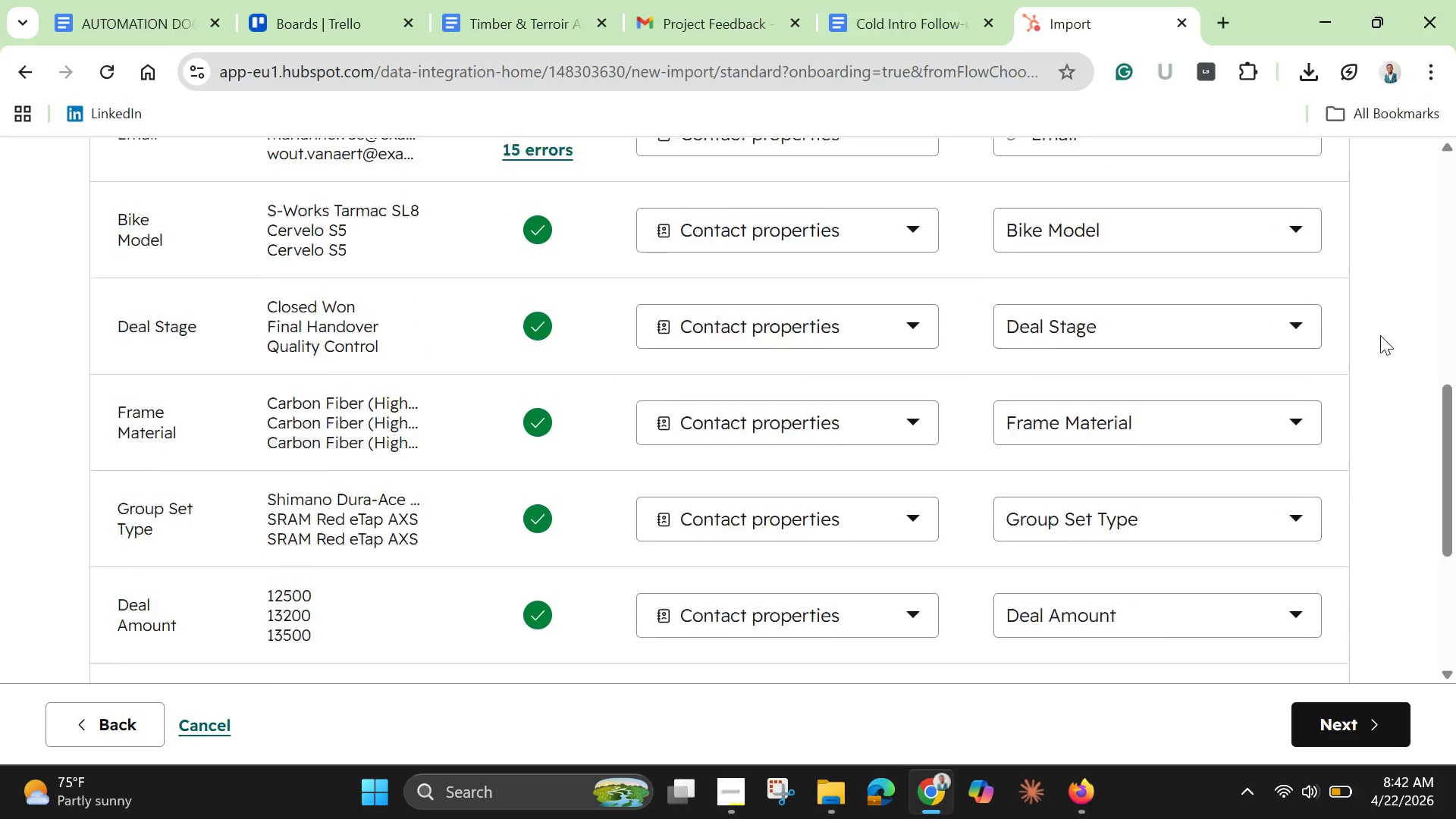 
scroll: coordinate [1380, 335], scroll_direction: up, amount: 3.0
 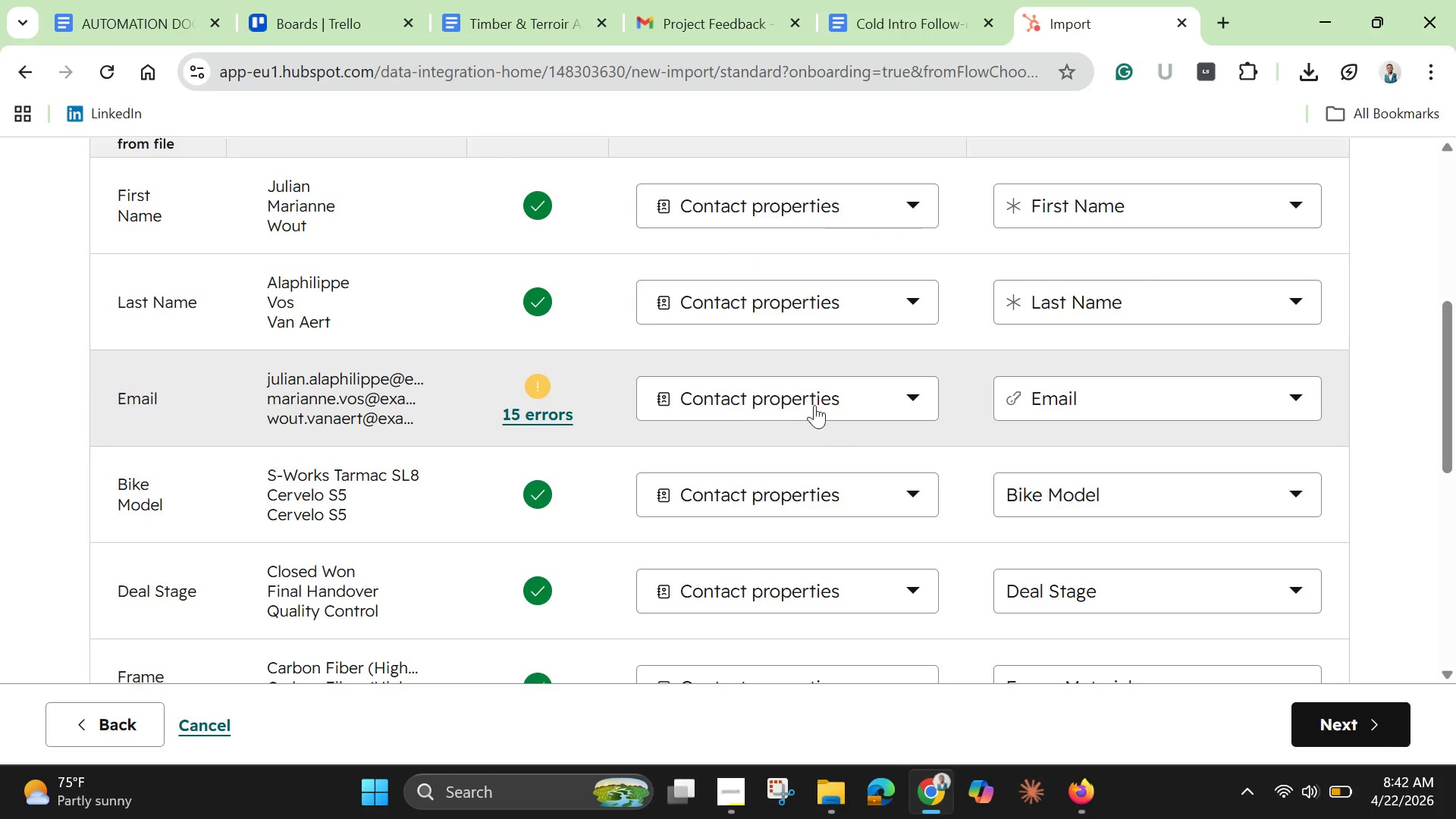 
left_click([827, 399])
 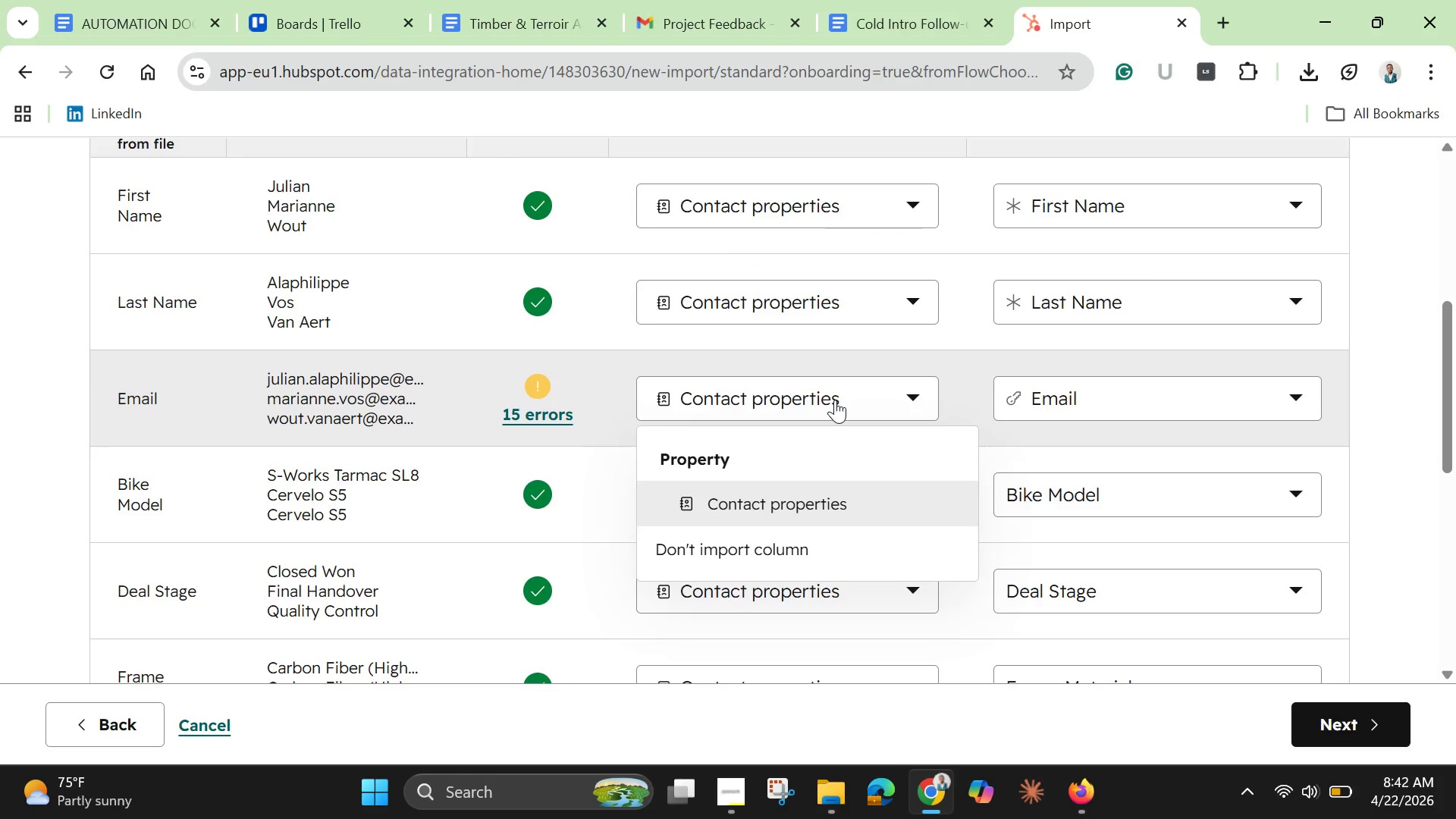 
wait(13.92)
 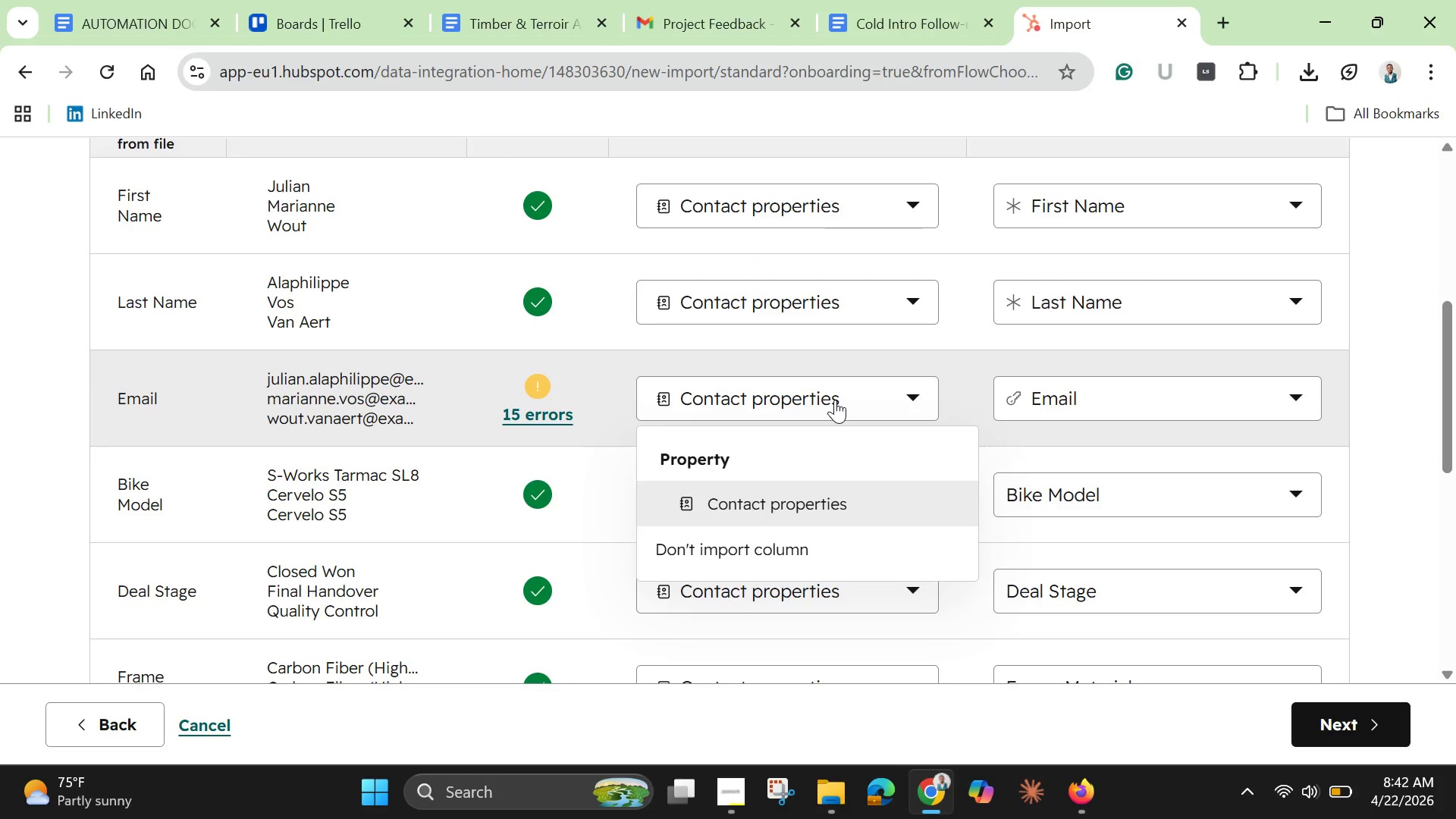 
left_click([1266, 394])
 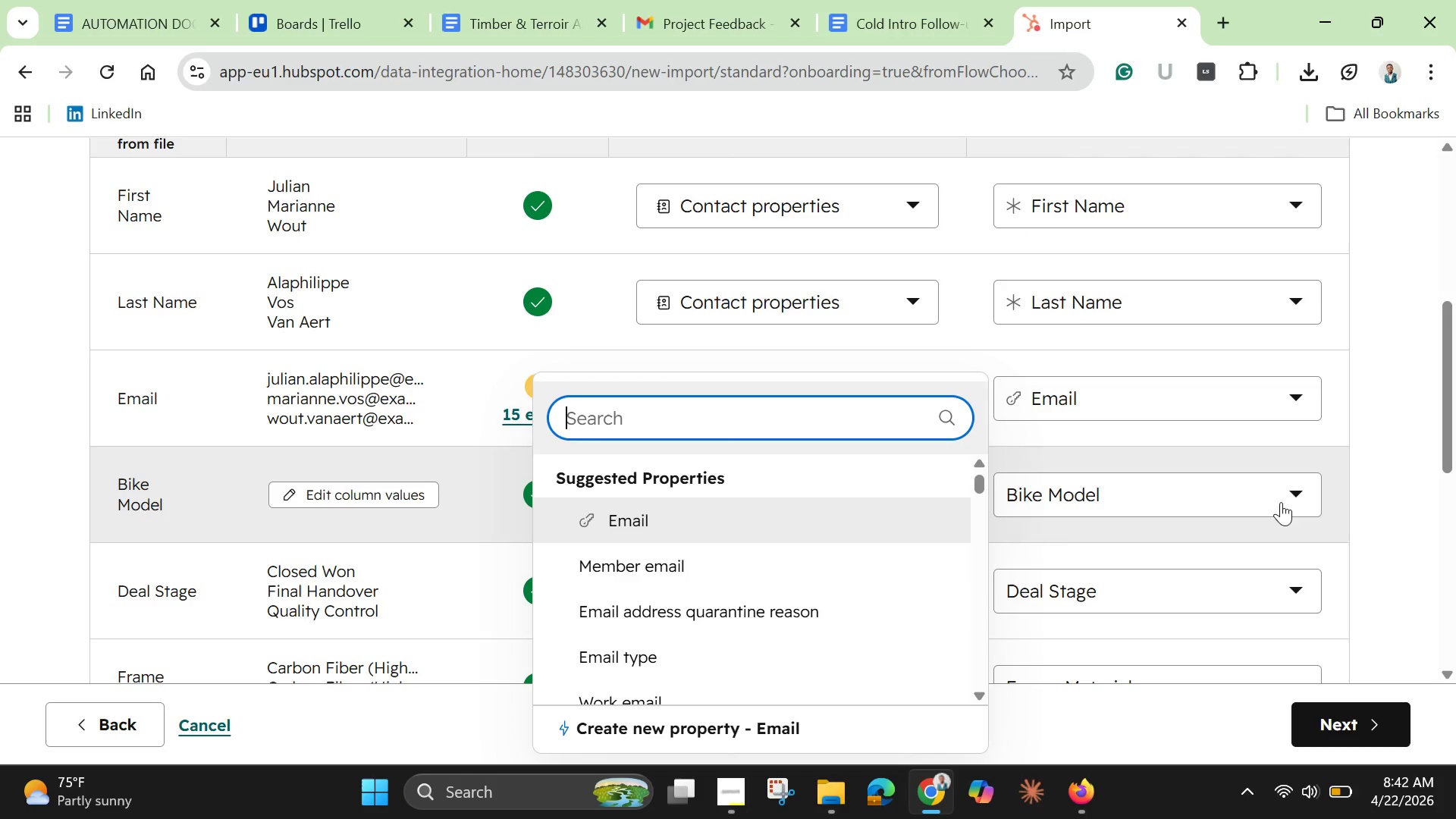 
wait(5.95)
 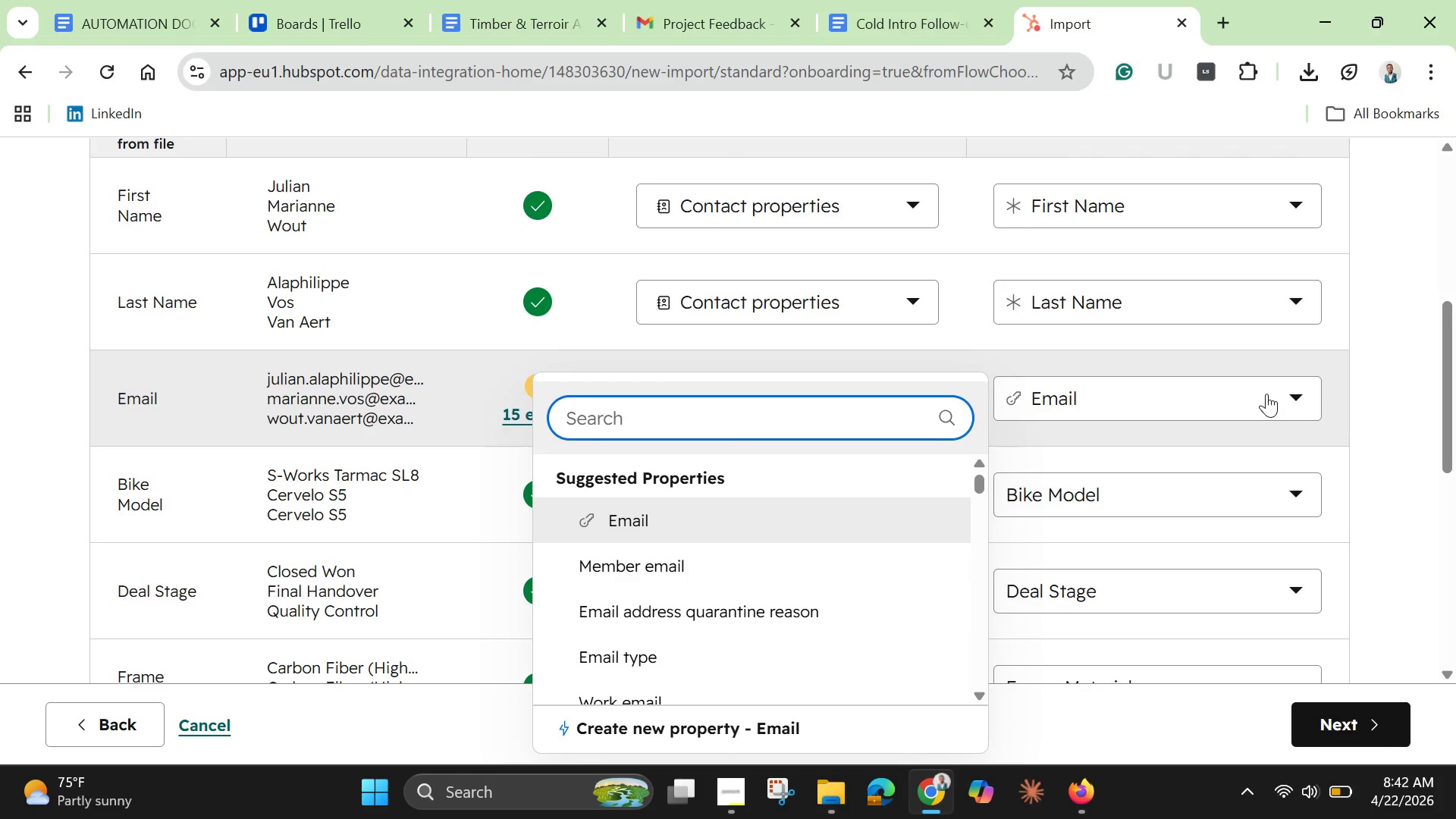 
scroll: coordinate [679, 629], scroll_direction: down, amount: 5.0
 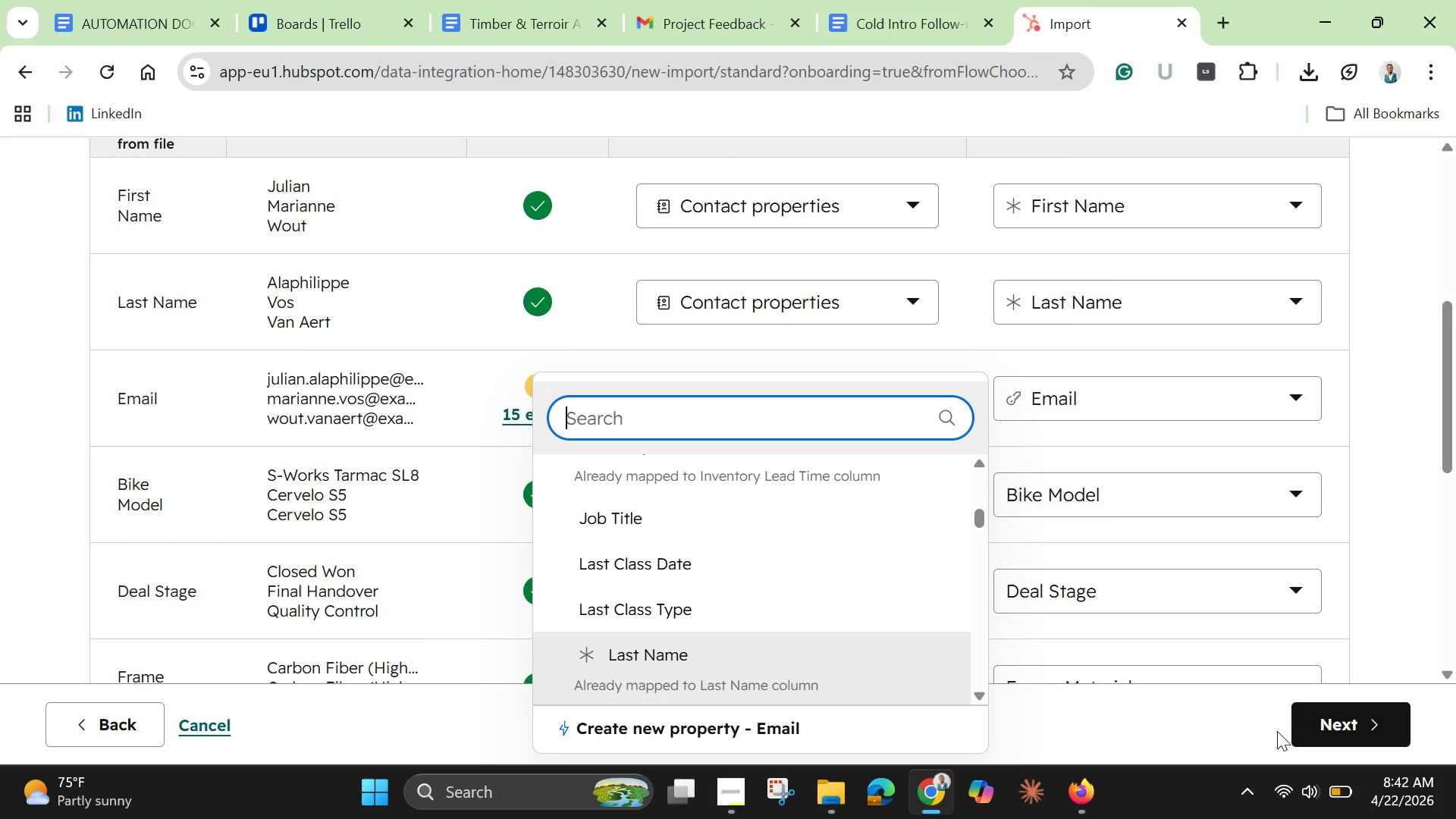 
left_click([1334, 717])
 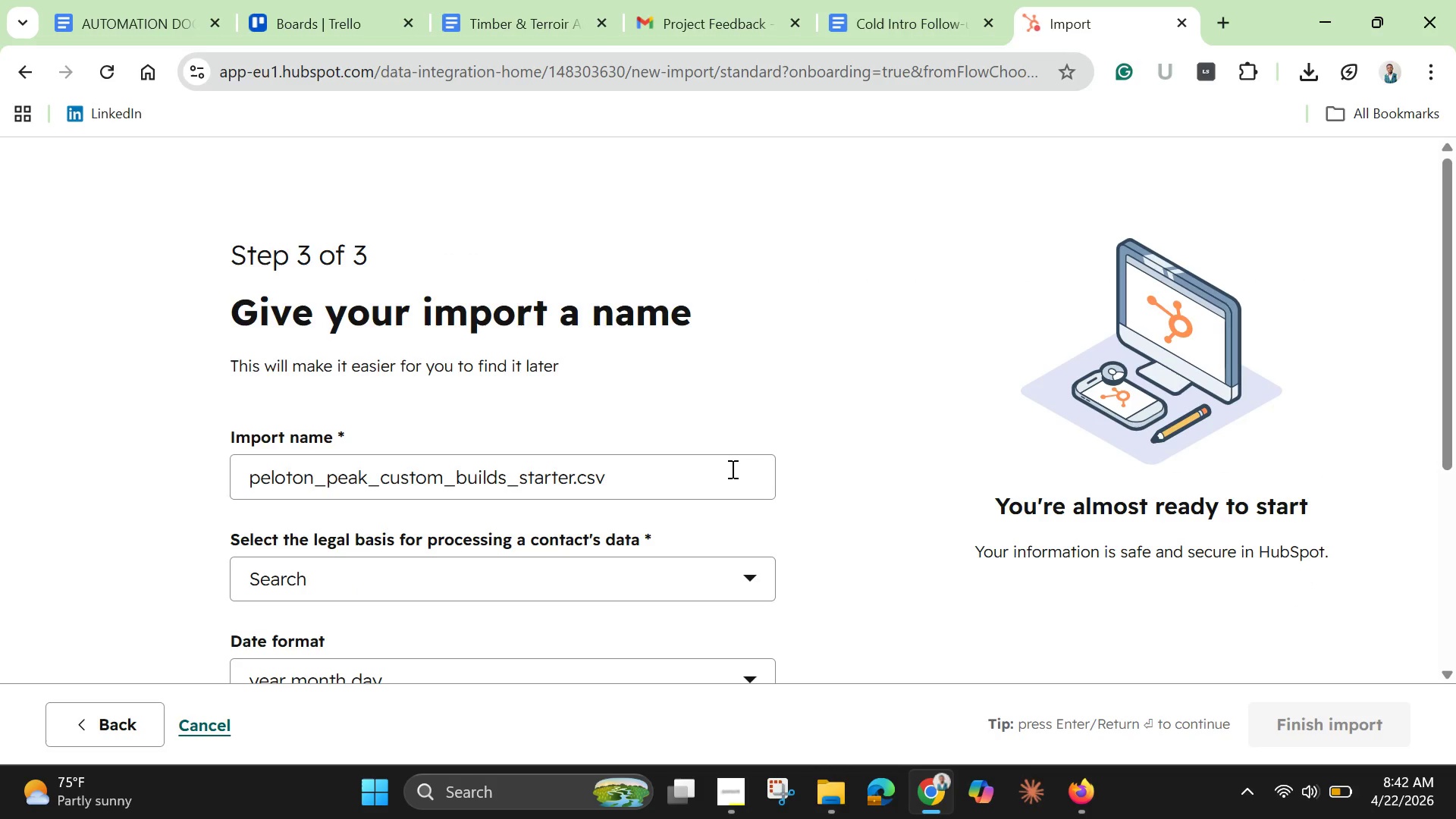 
scroll: coordinate [731, 469], scroll_direction: down, amount: 2.0
 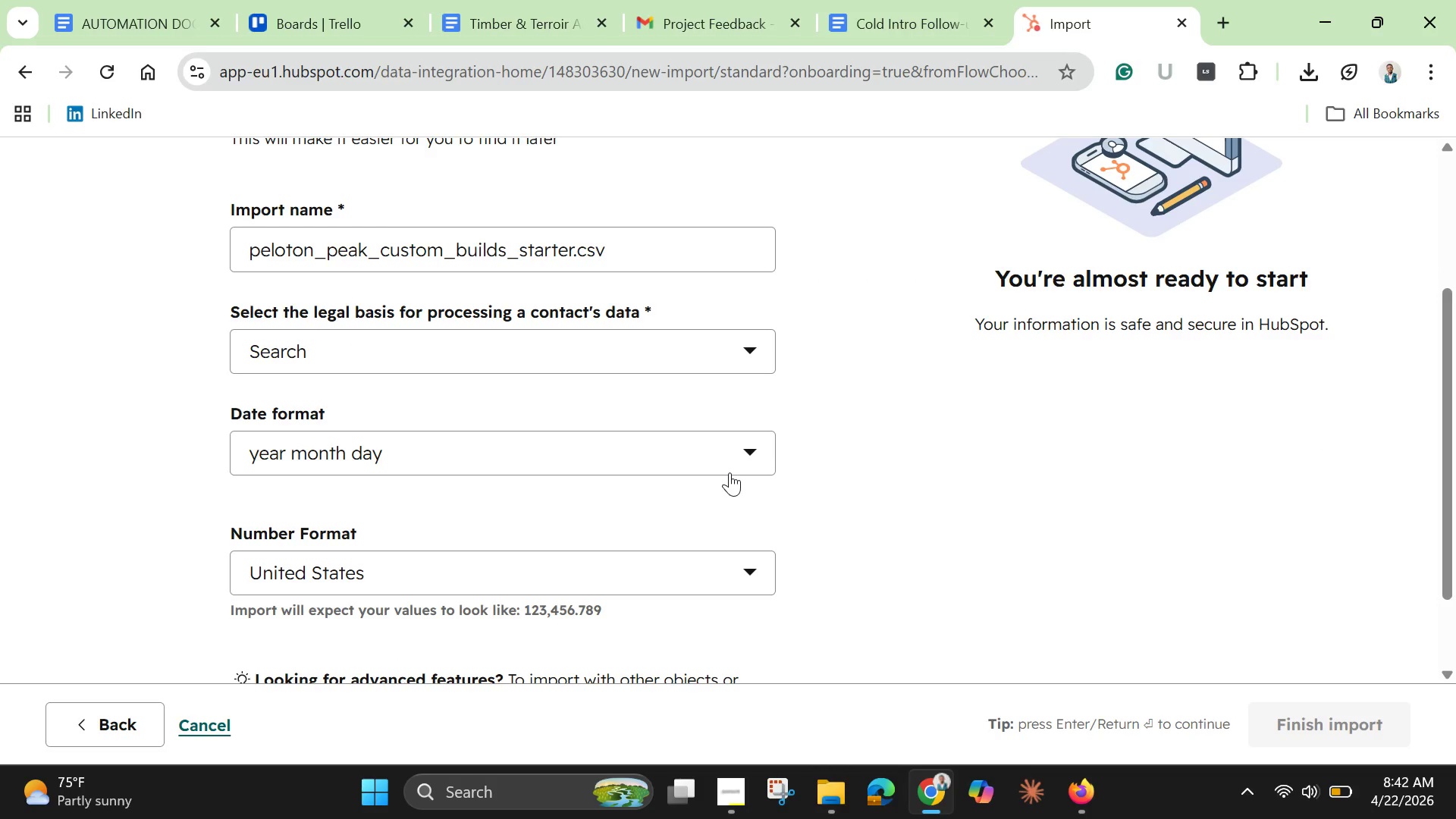 
scroll: coordinate [730, 472], scroll_direction: up, amount: 1.0
 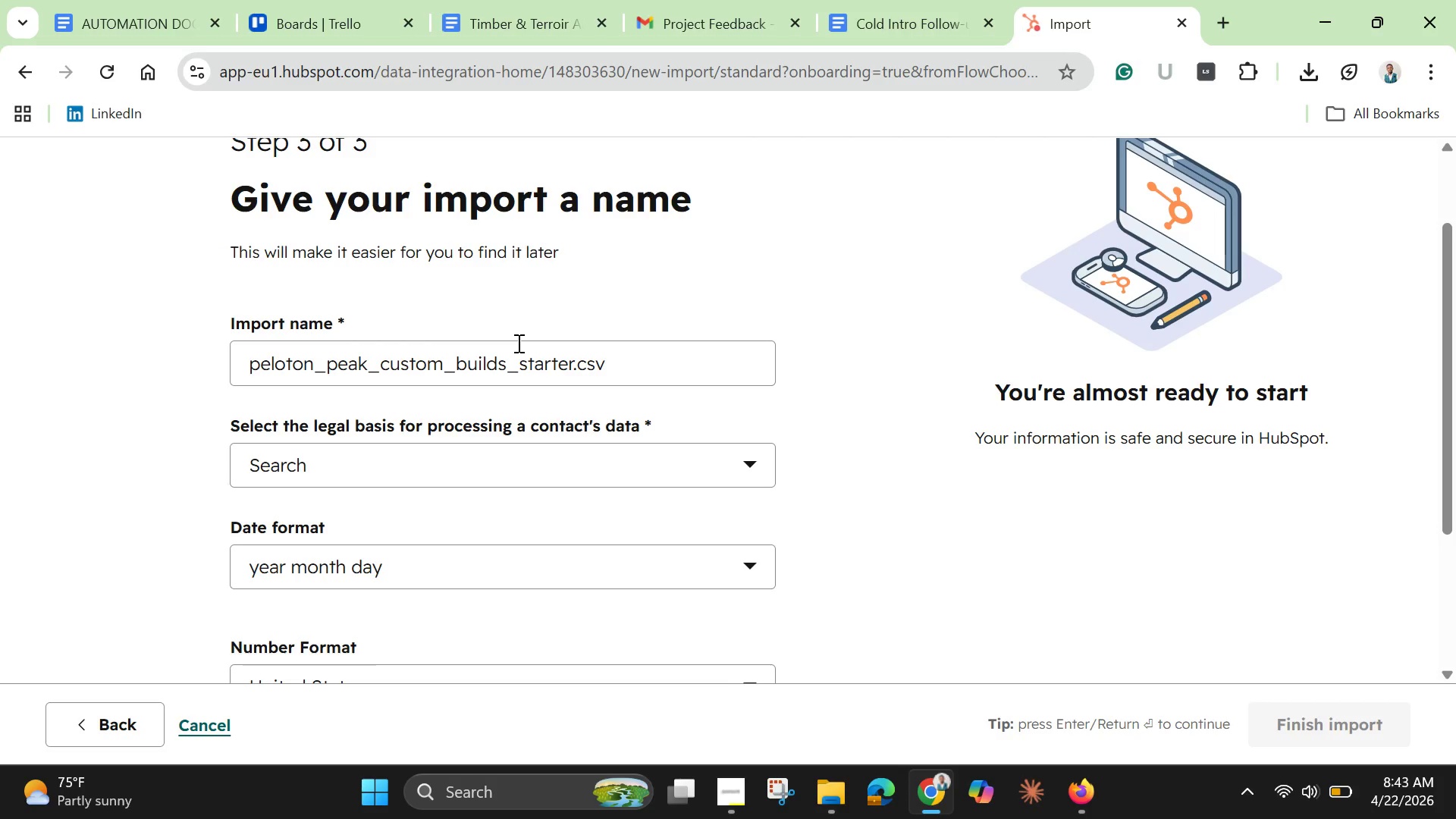 
wait(42.65)
 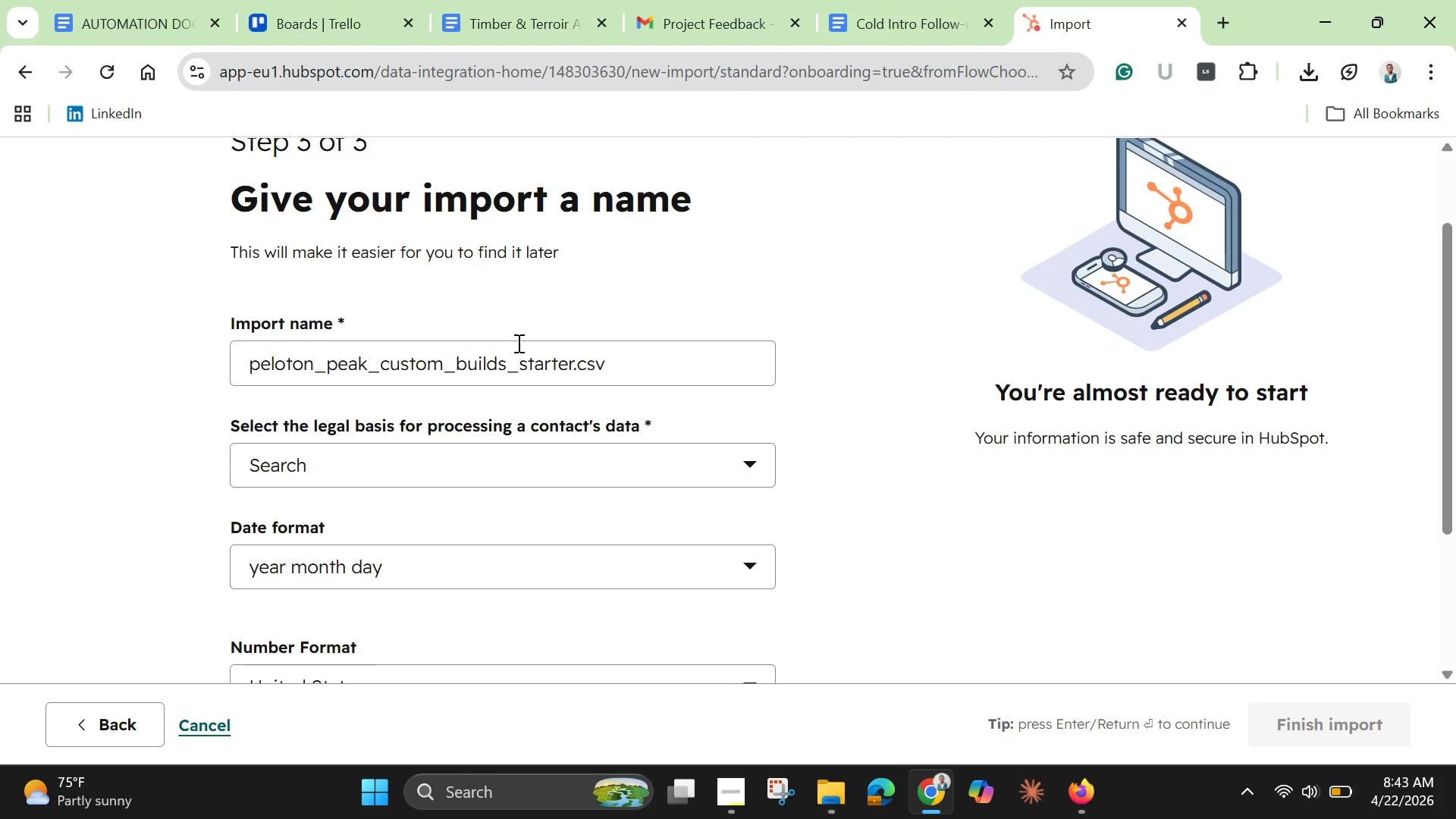 
scroll: coordinate [507, 356], scroll_direction: up, amount: 3.0
 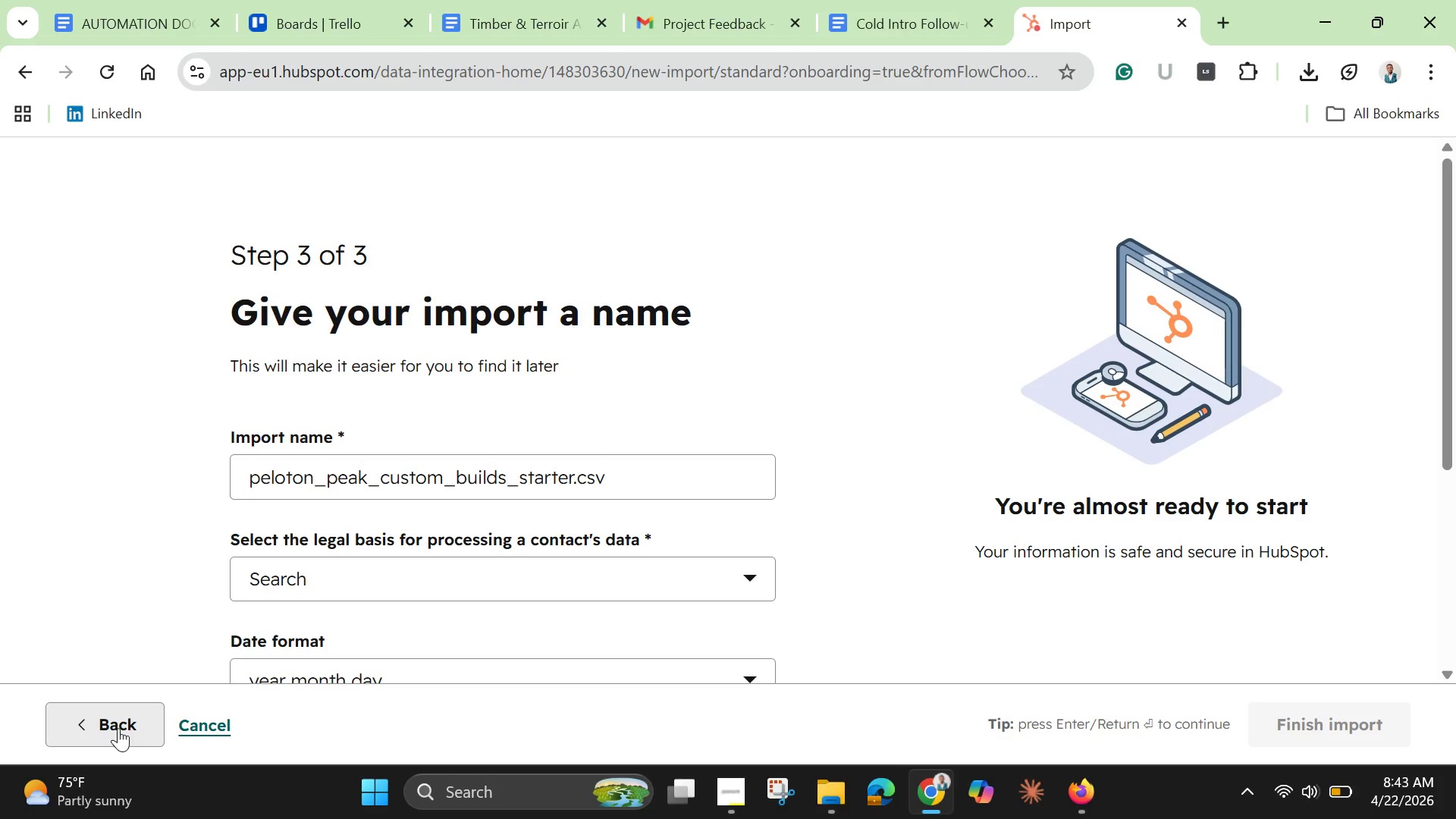 
left_click([118, 728])
 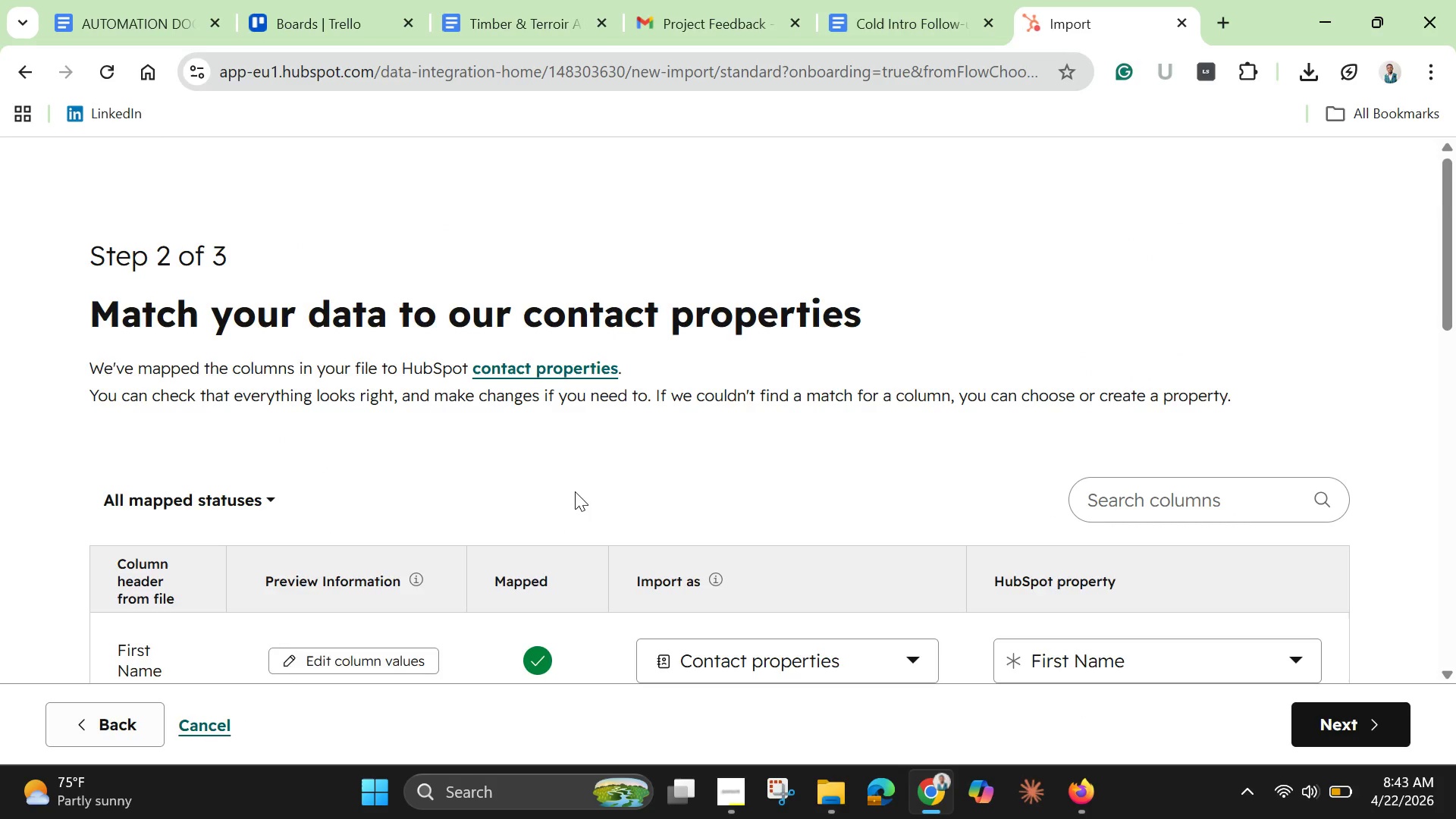 
scroll: coordinate [595, 468], scroll_direction: down, amount: 5.0
 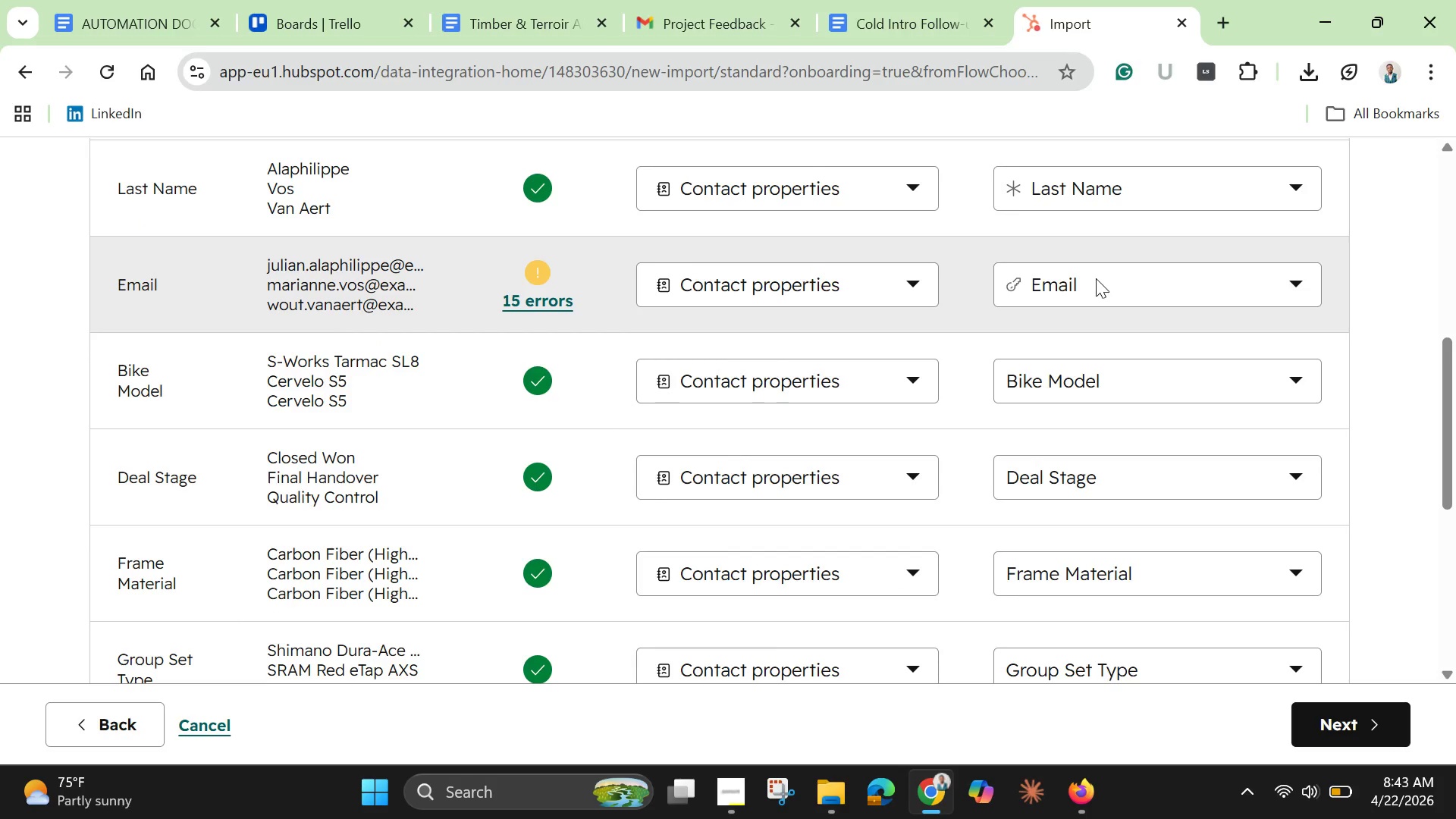 
left_click([1096, 278])
 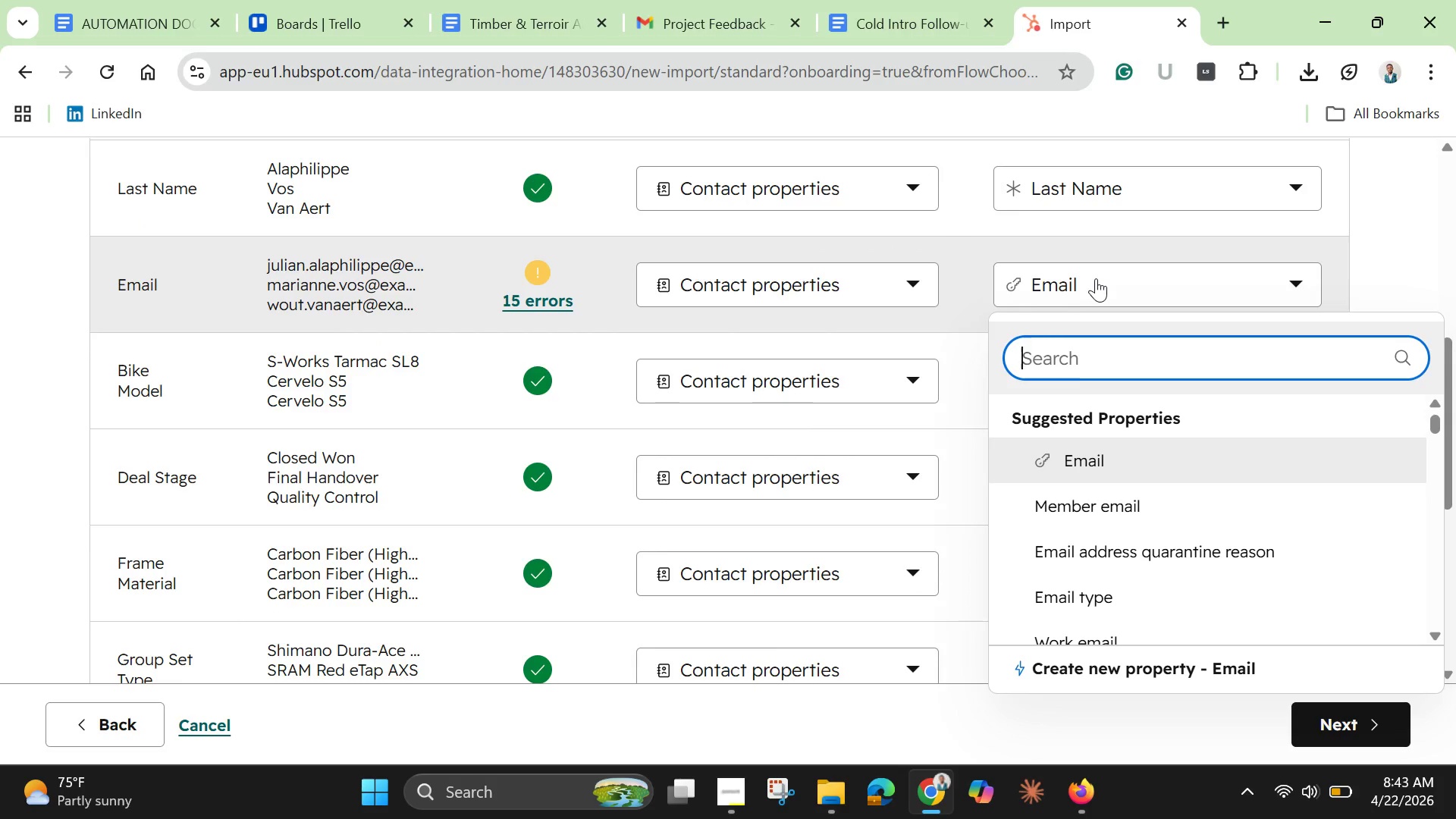 
wait(11.77)
 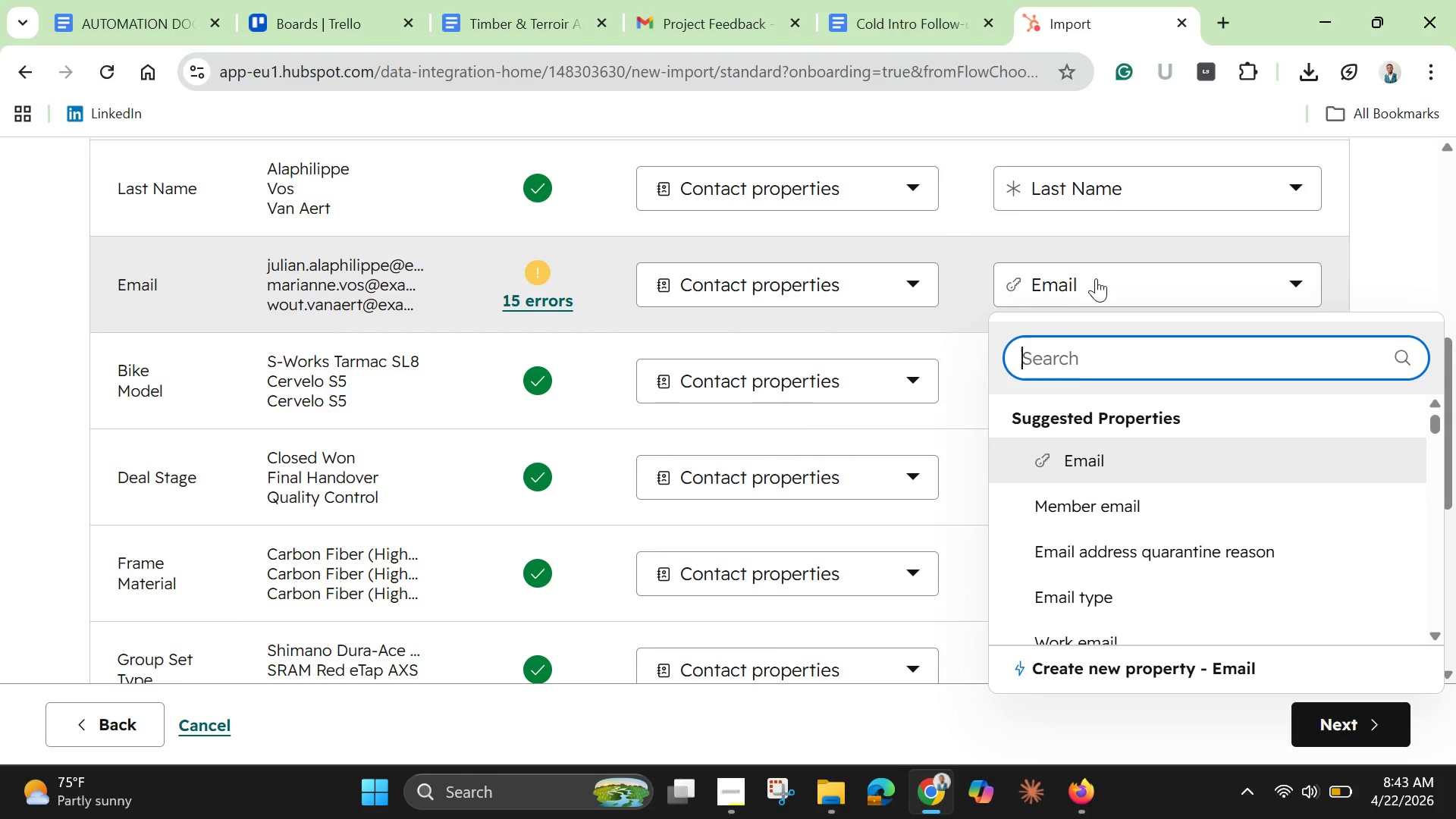 
left_click([1151, 277])
 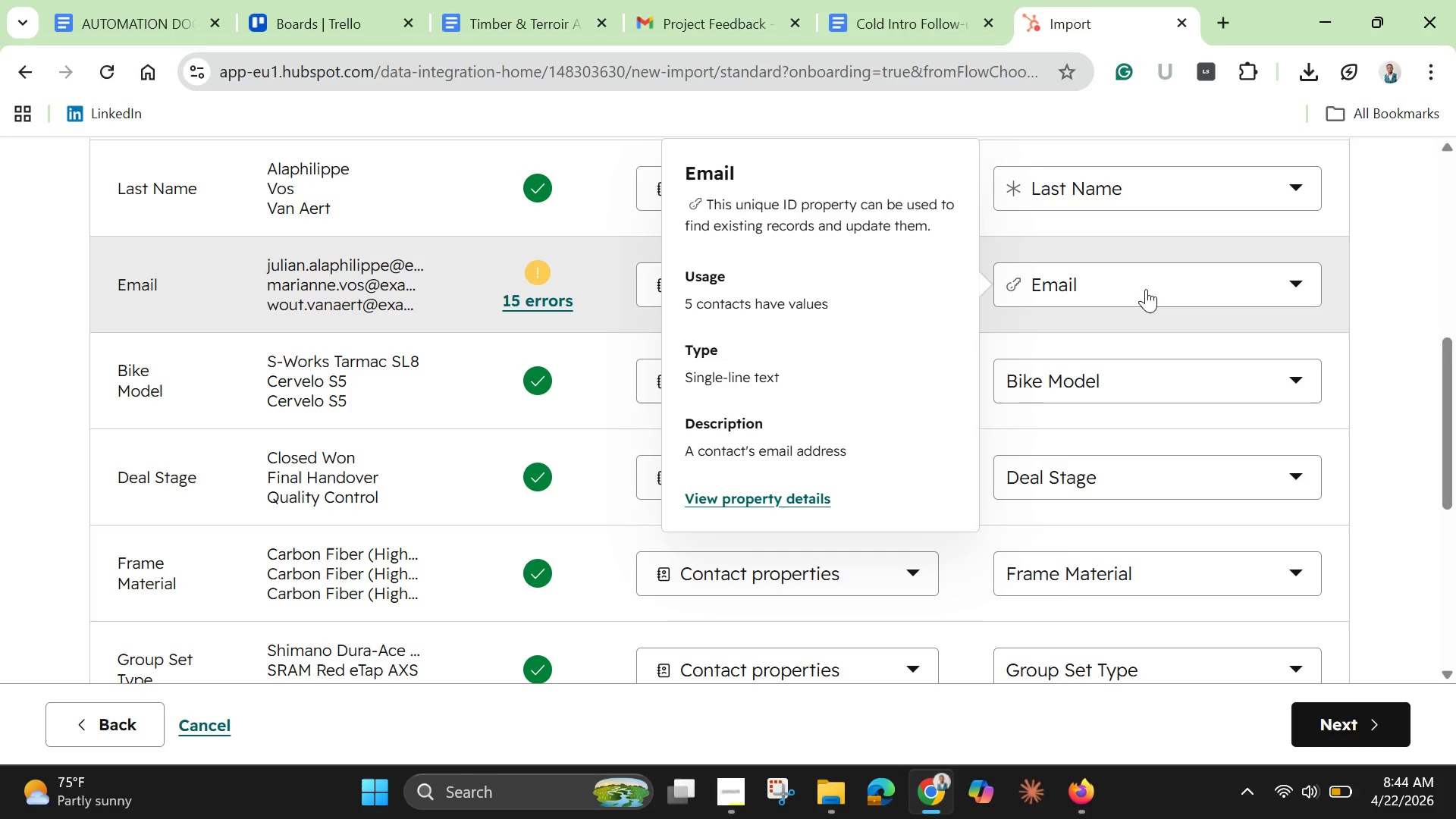 
wait(35.73)
 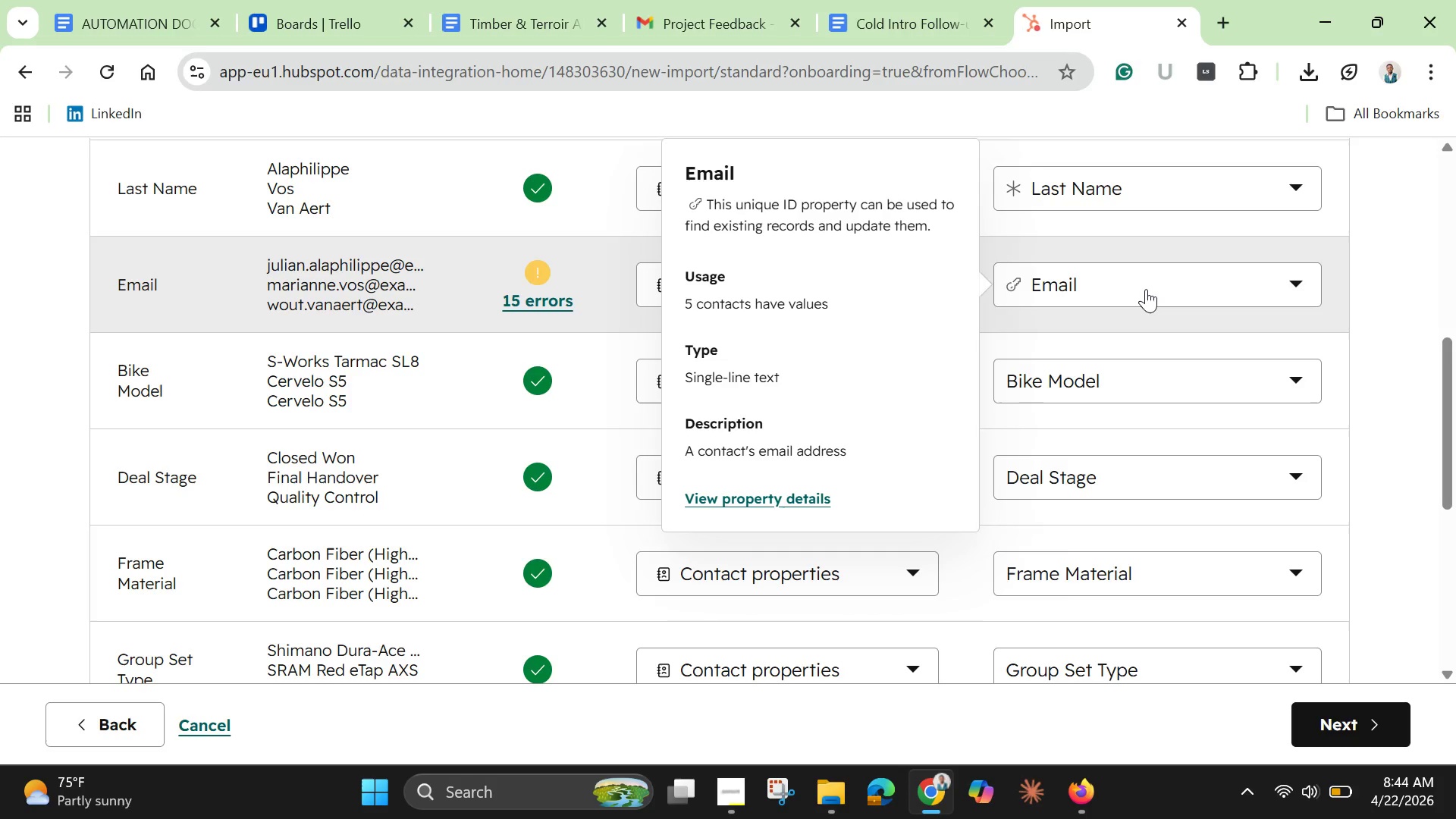 
left_click([1104, 277])
 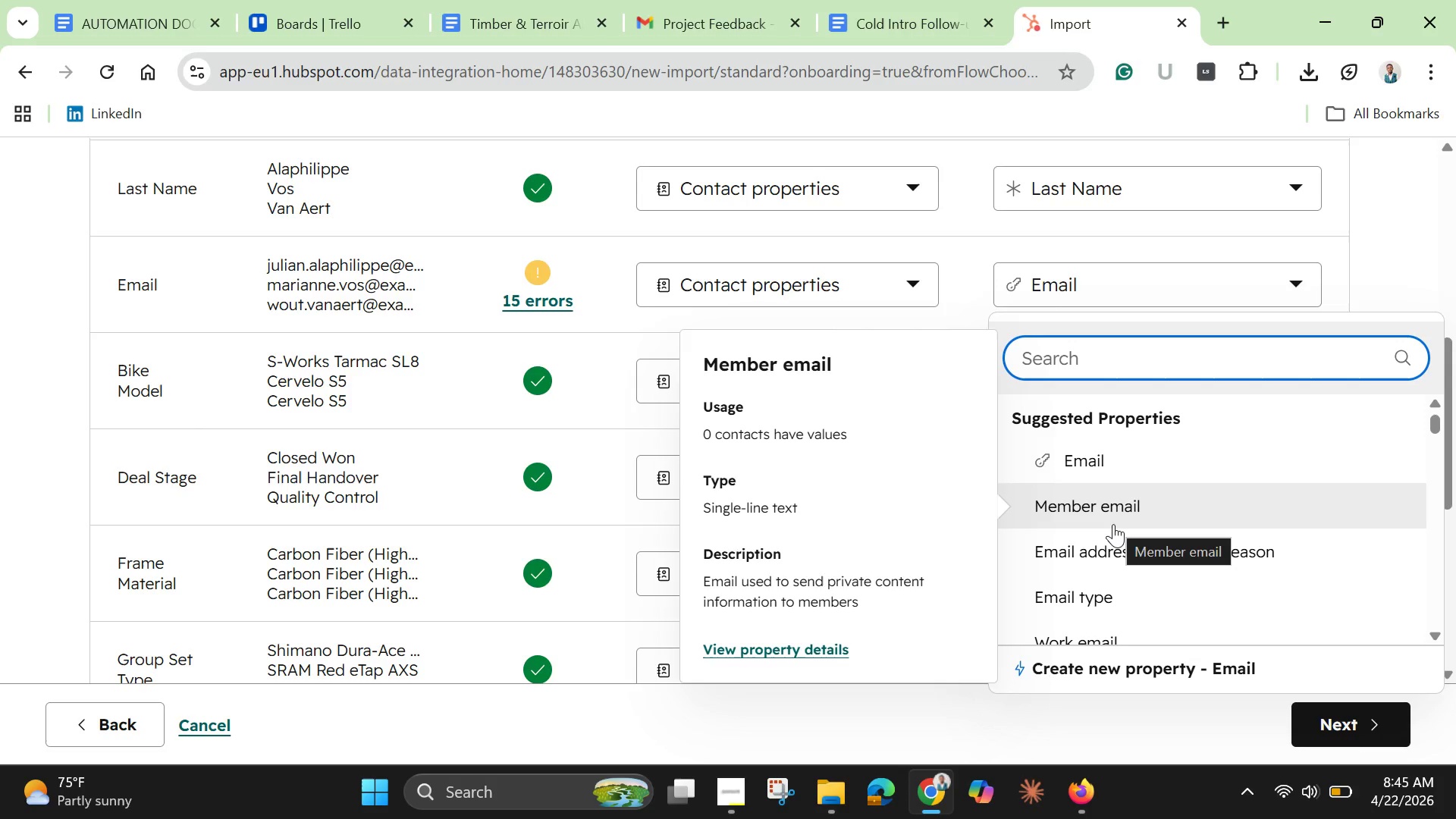 
wait(79.77)
 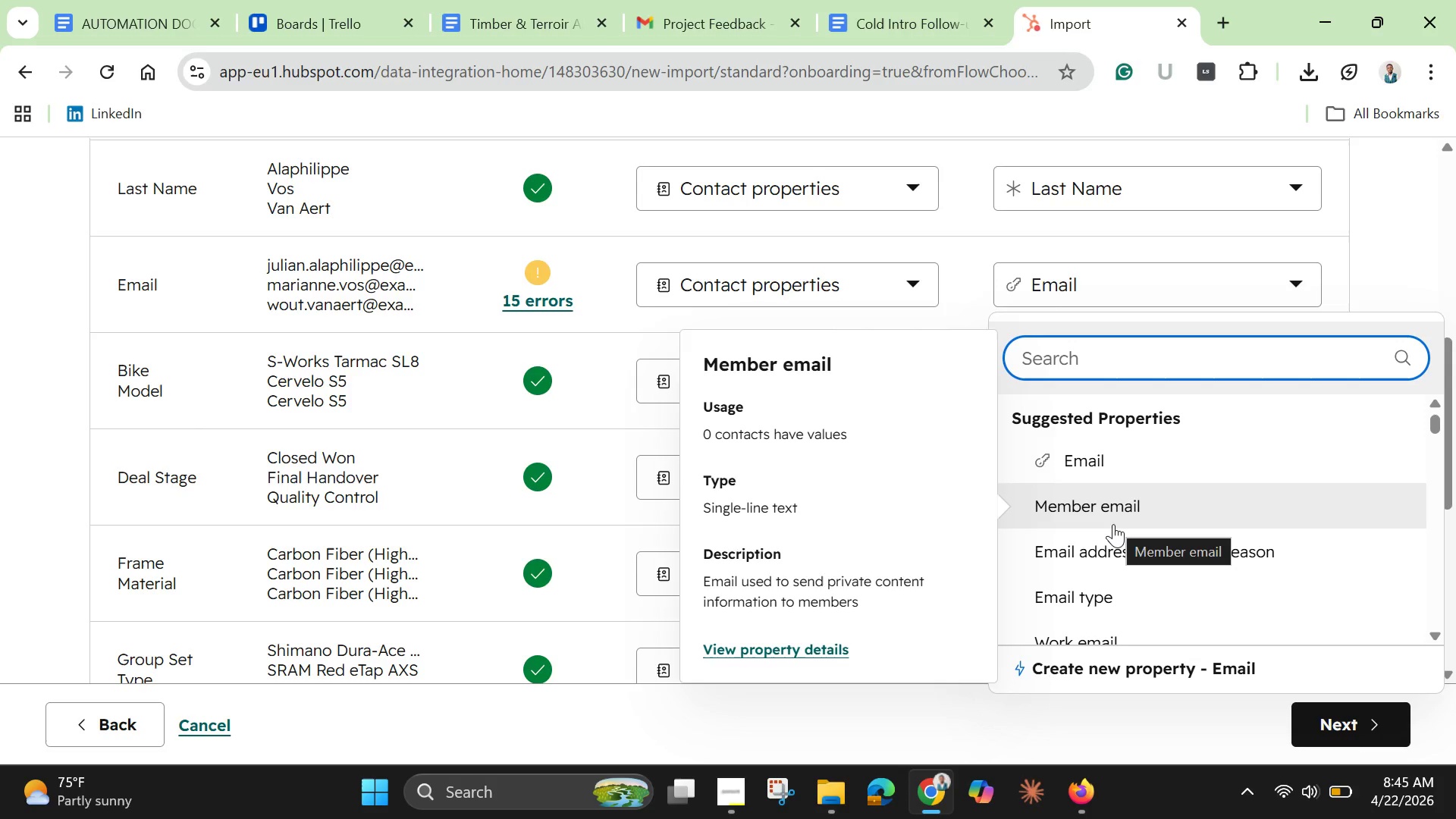 
left_click([538, 298])
 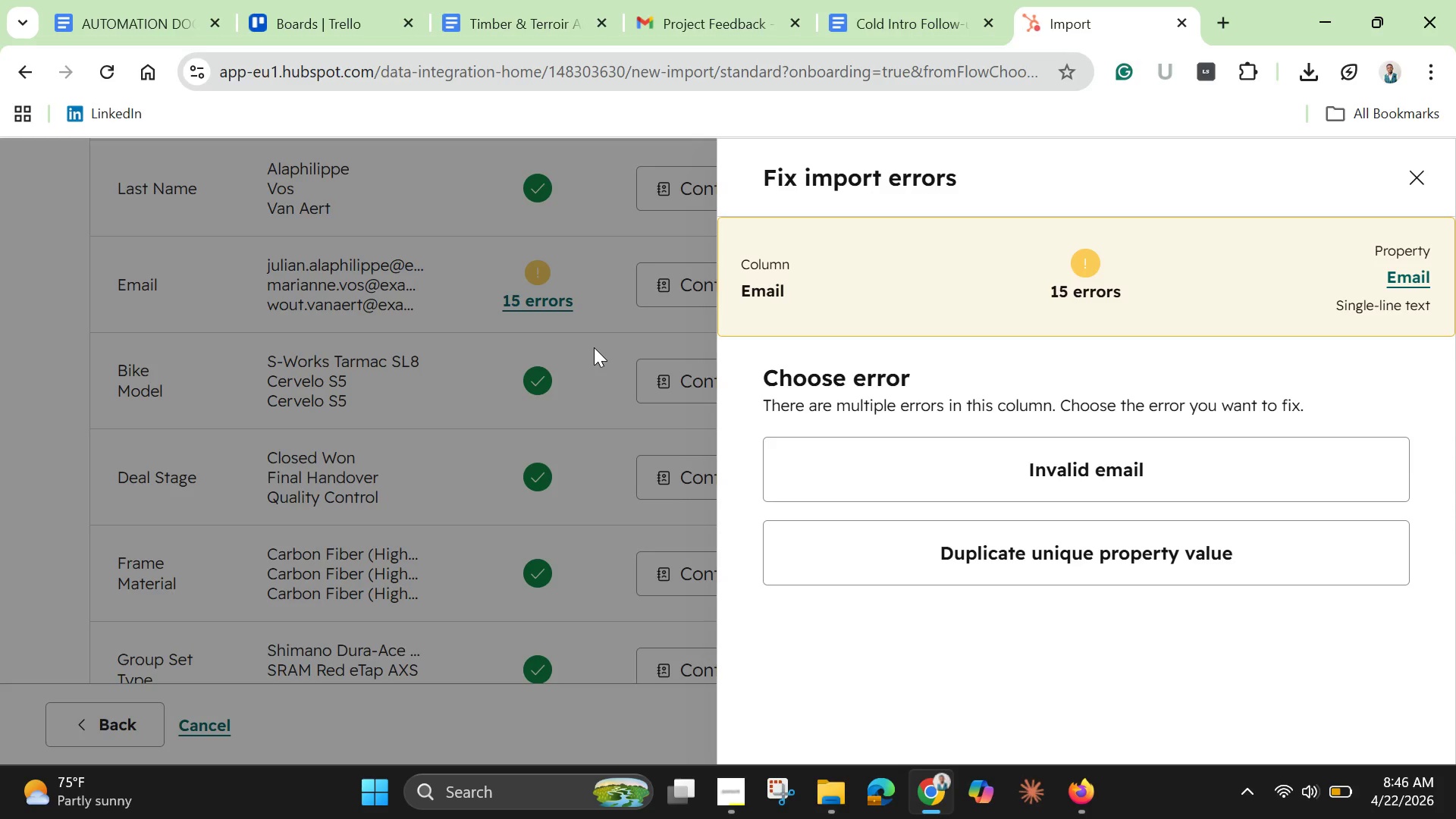 
wait(45.72)
 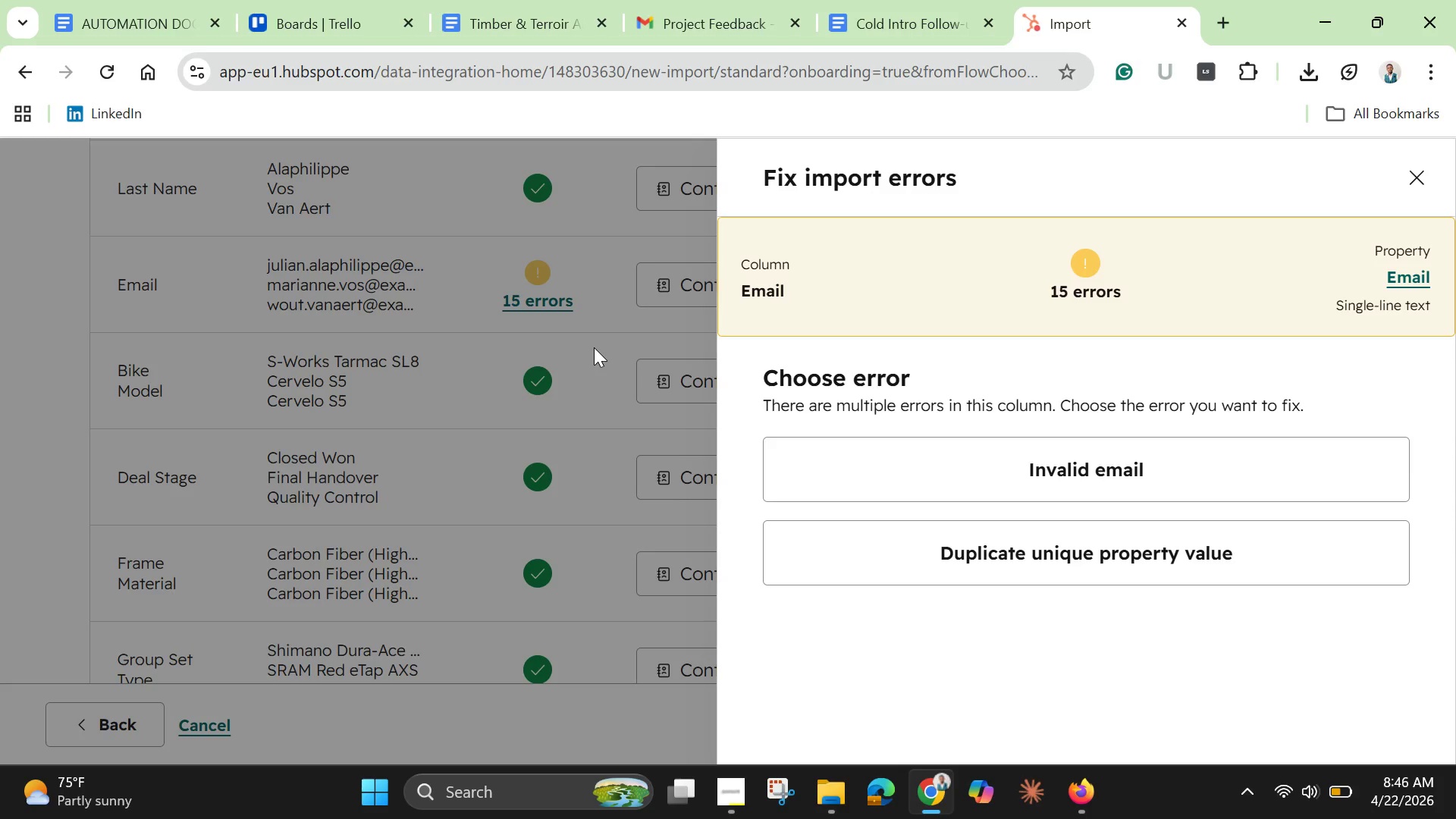 
left_click([1018, 475])
 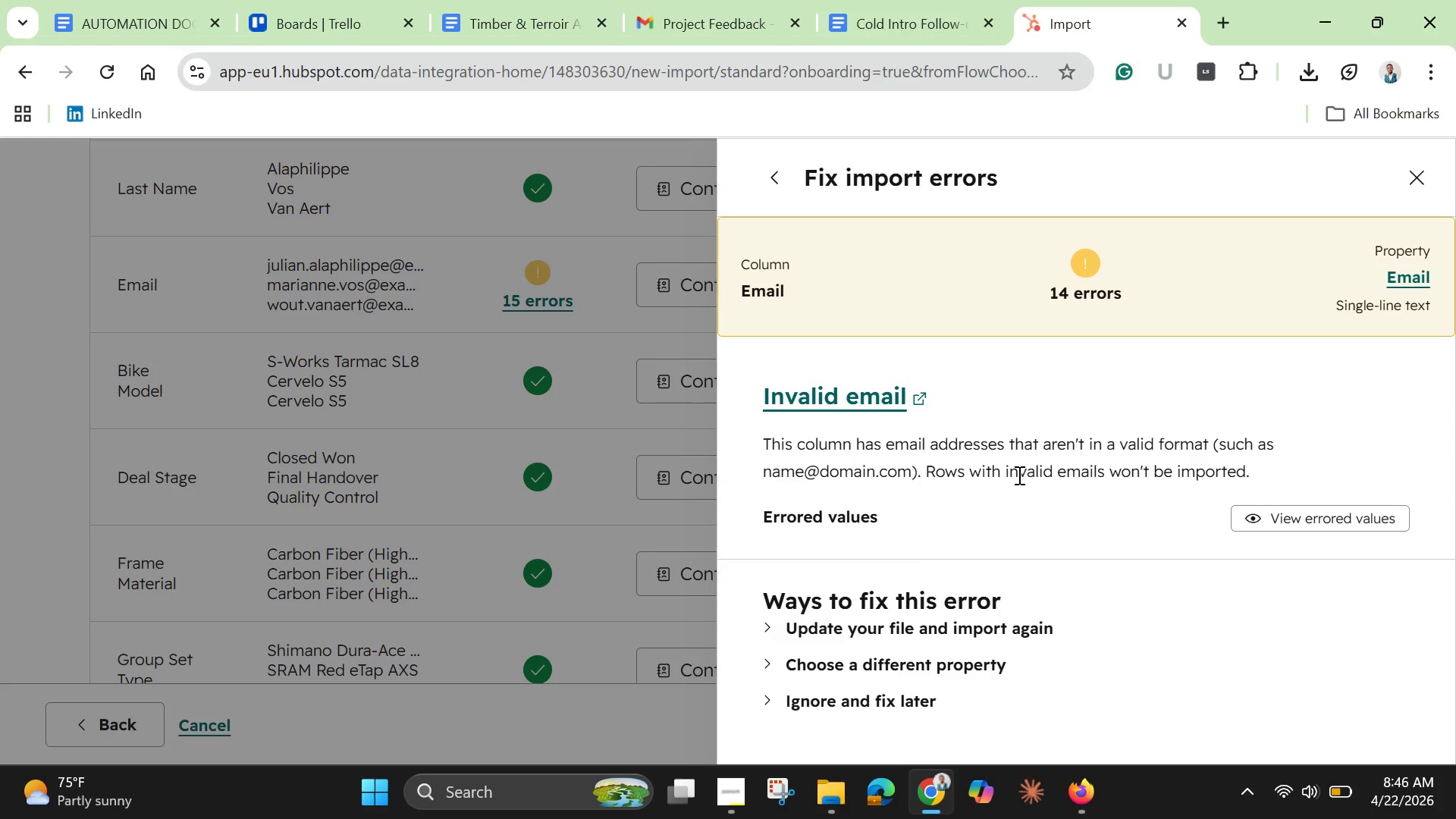 
scroll: coordinate [1062, 582], scroll_direction: down, amount: 7.0
 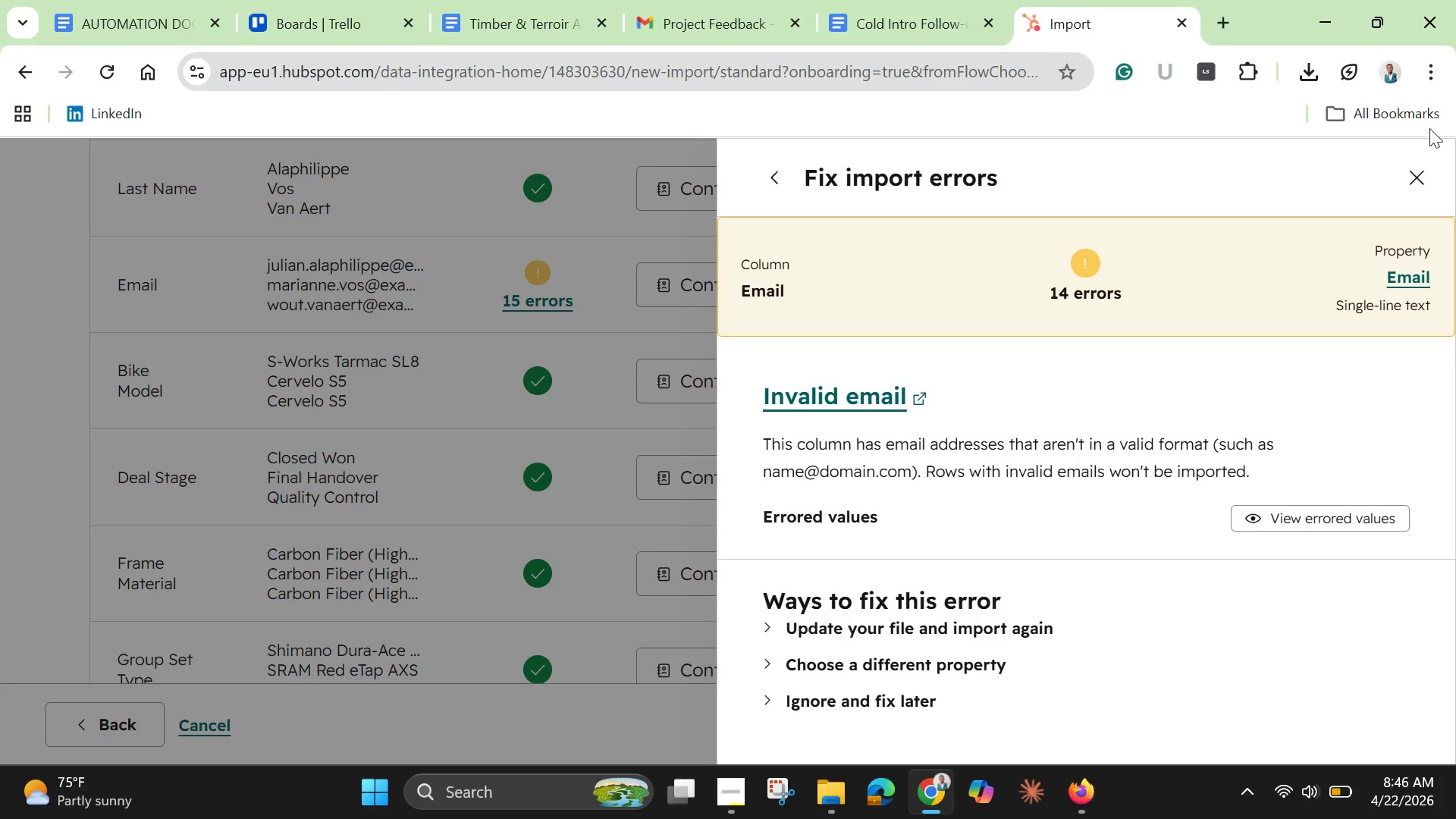 
wait(7.32)
 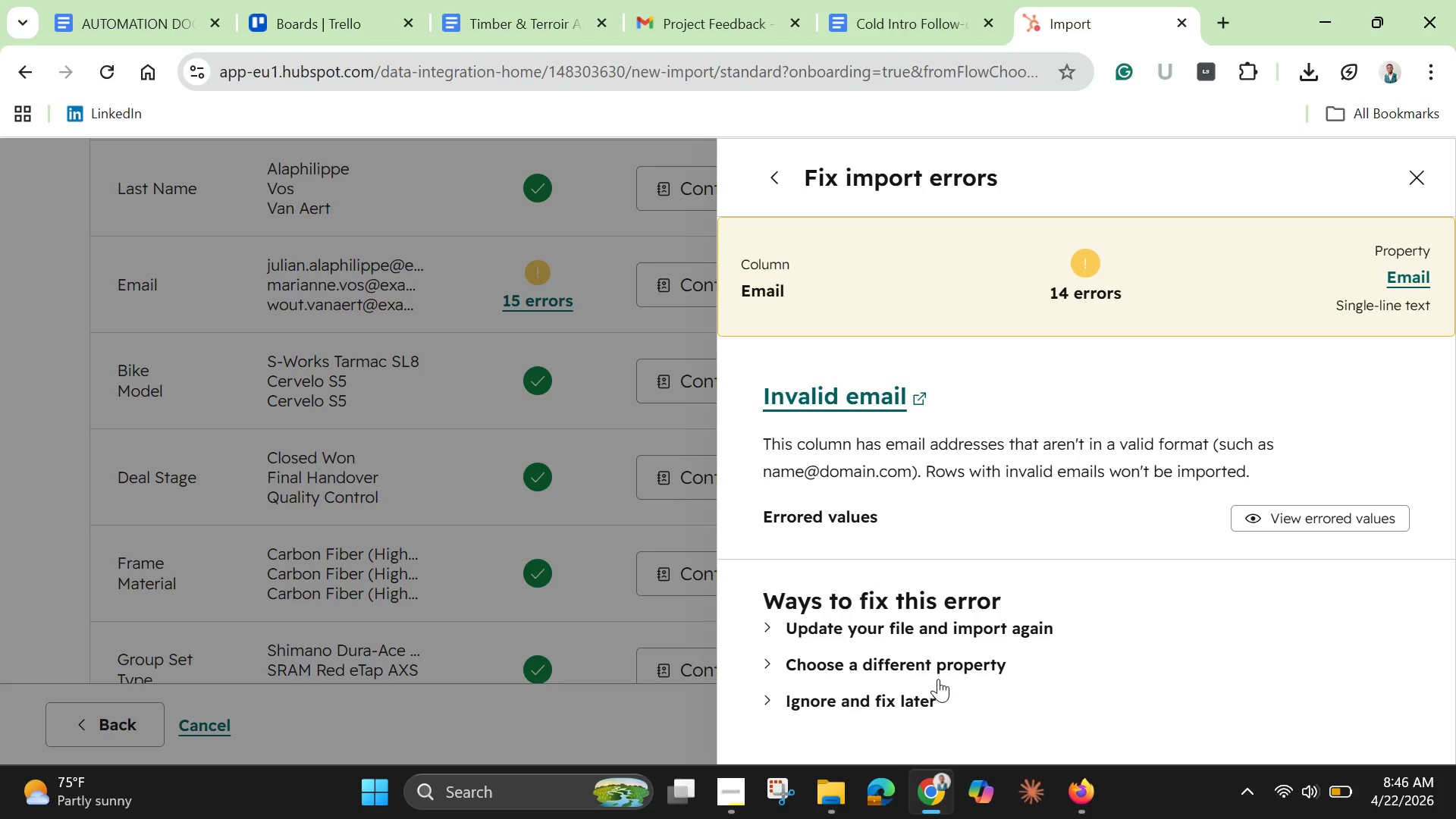 
left_click([777, 186])
 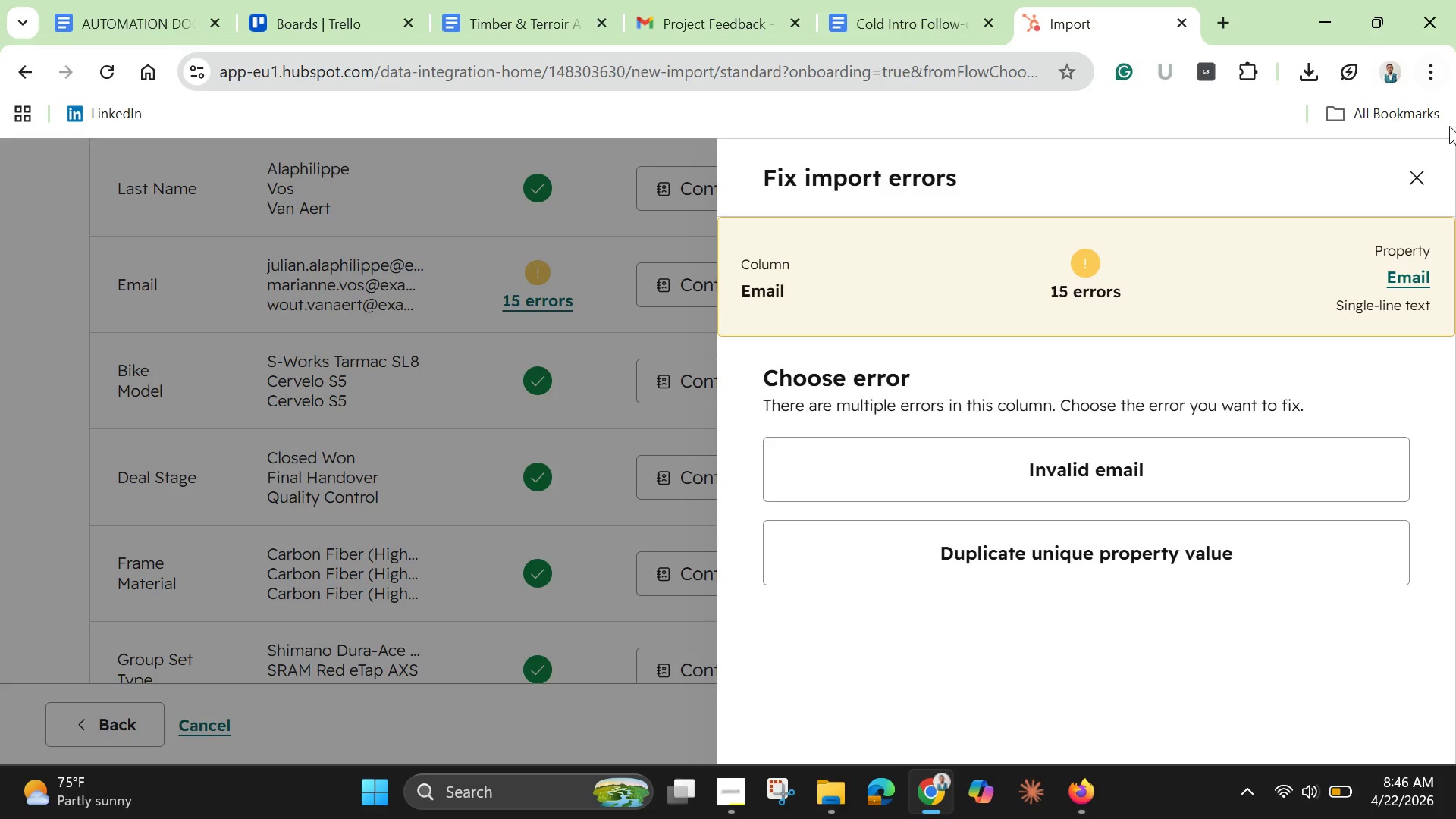 
left_click([1410, 176])
 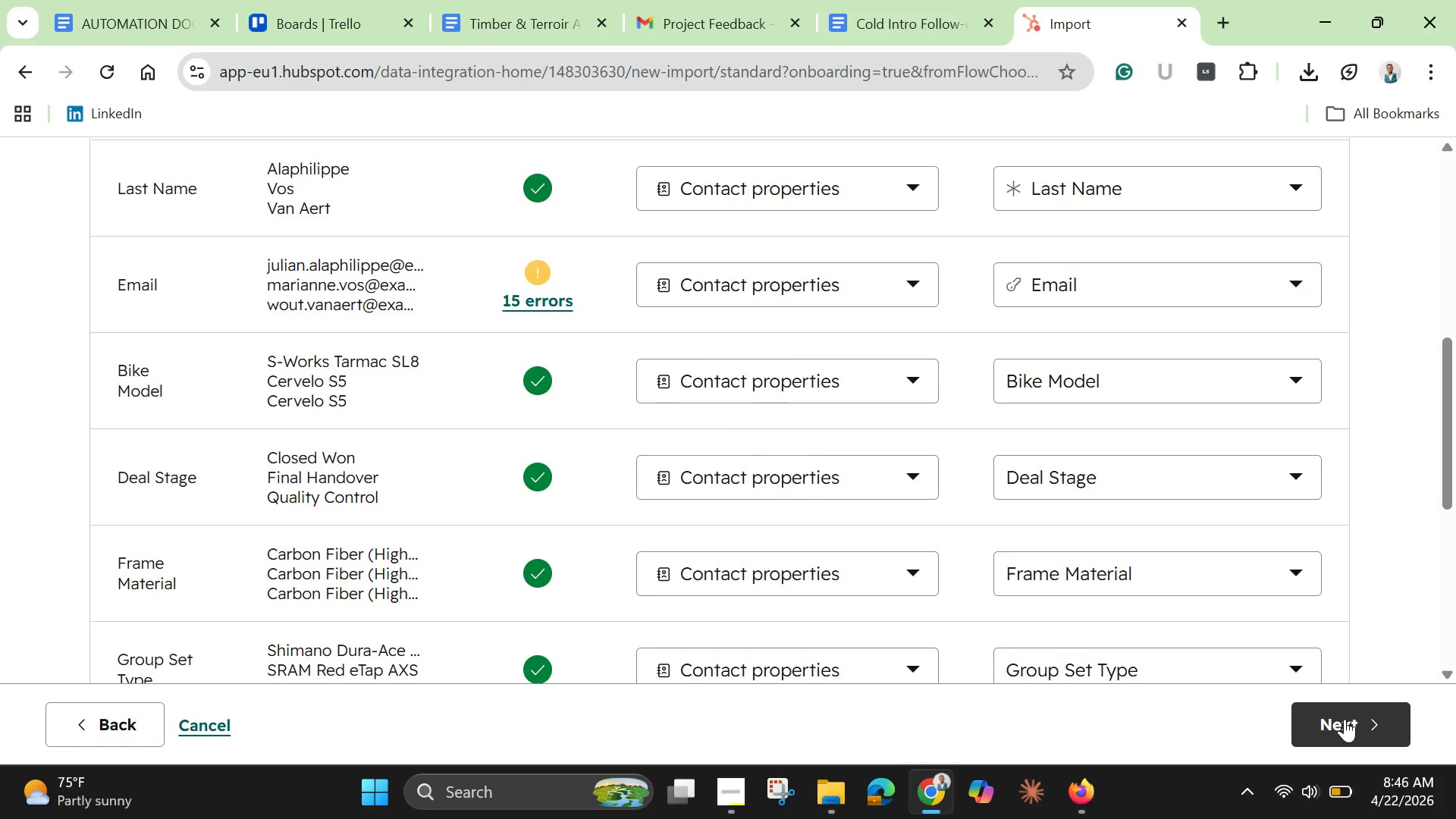 
wait(6.49)
 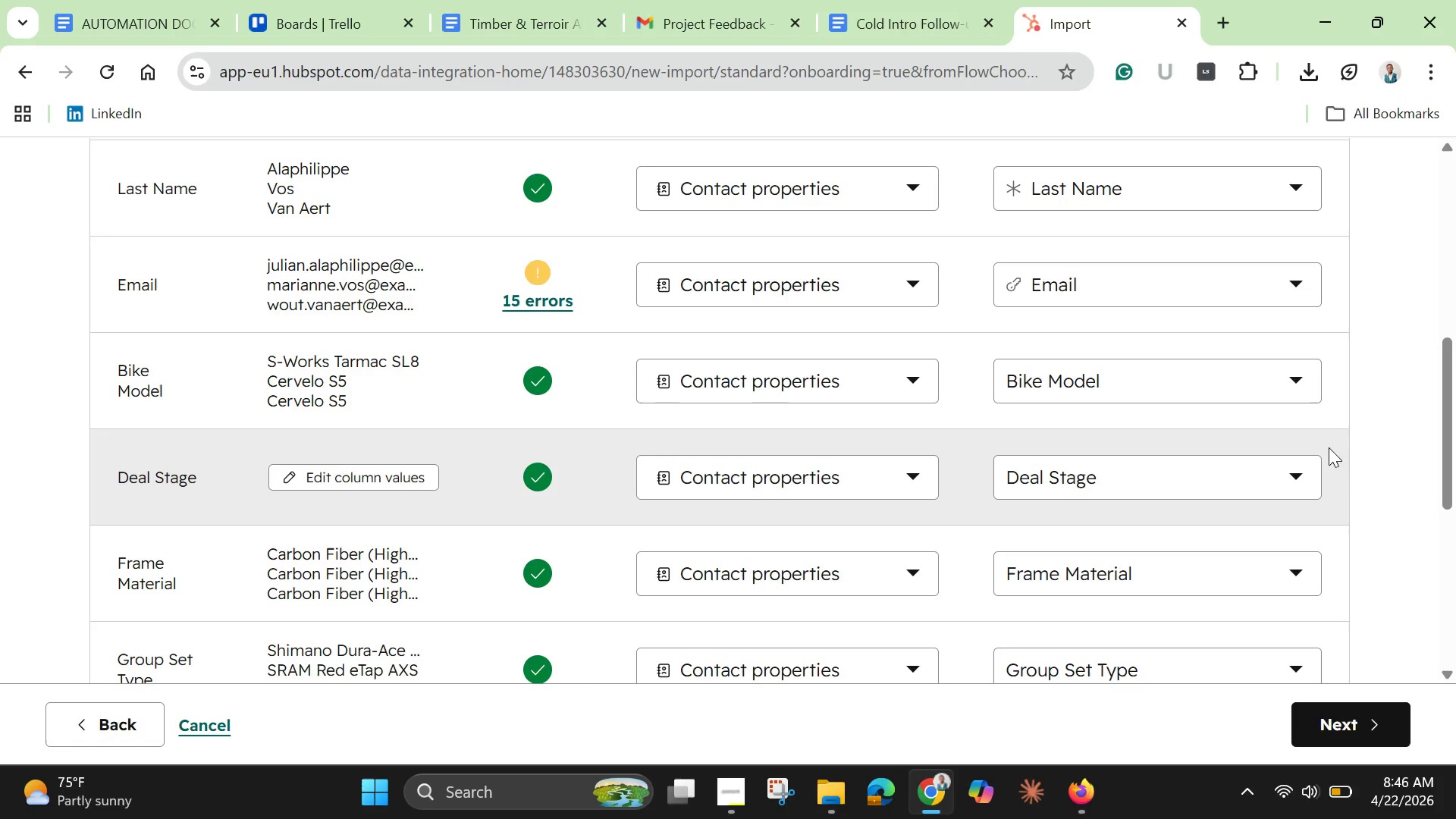 
left_click([1346, 717])
 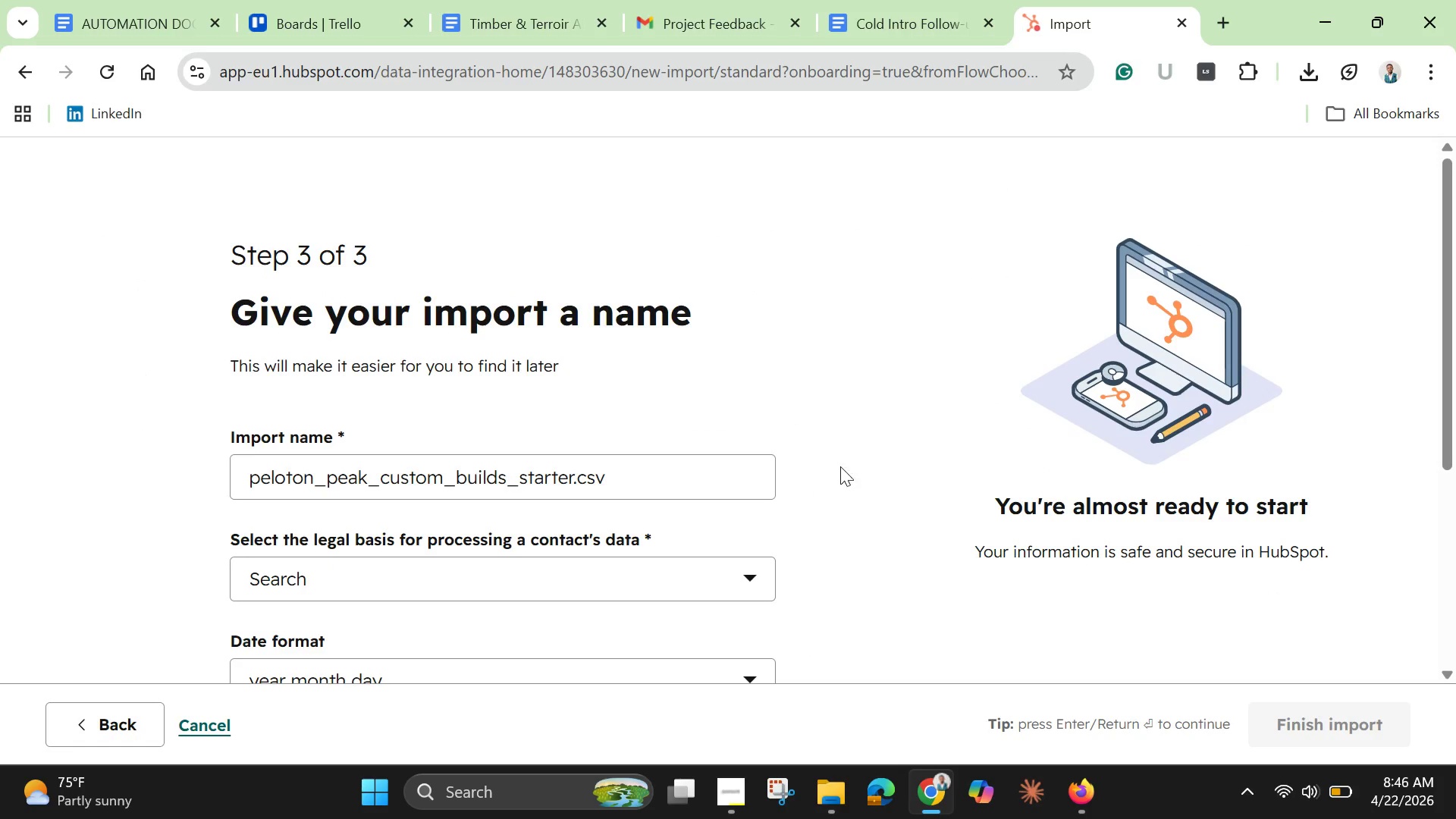 
scroll: coordinate [833, 465], scroll_direction: down, amount: 3.0
 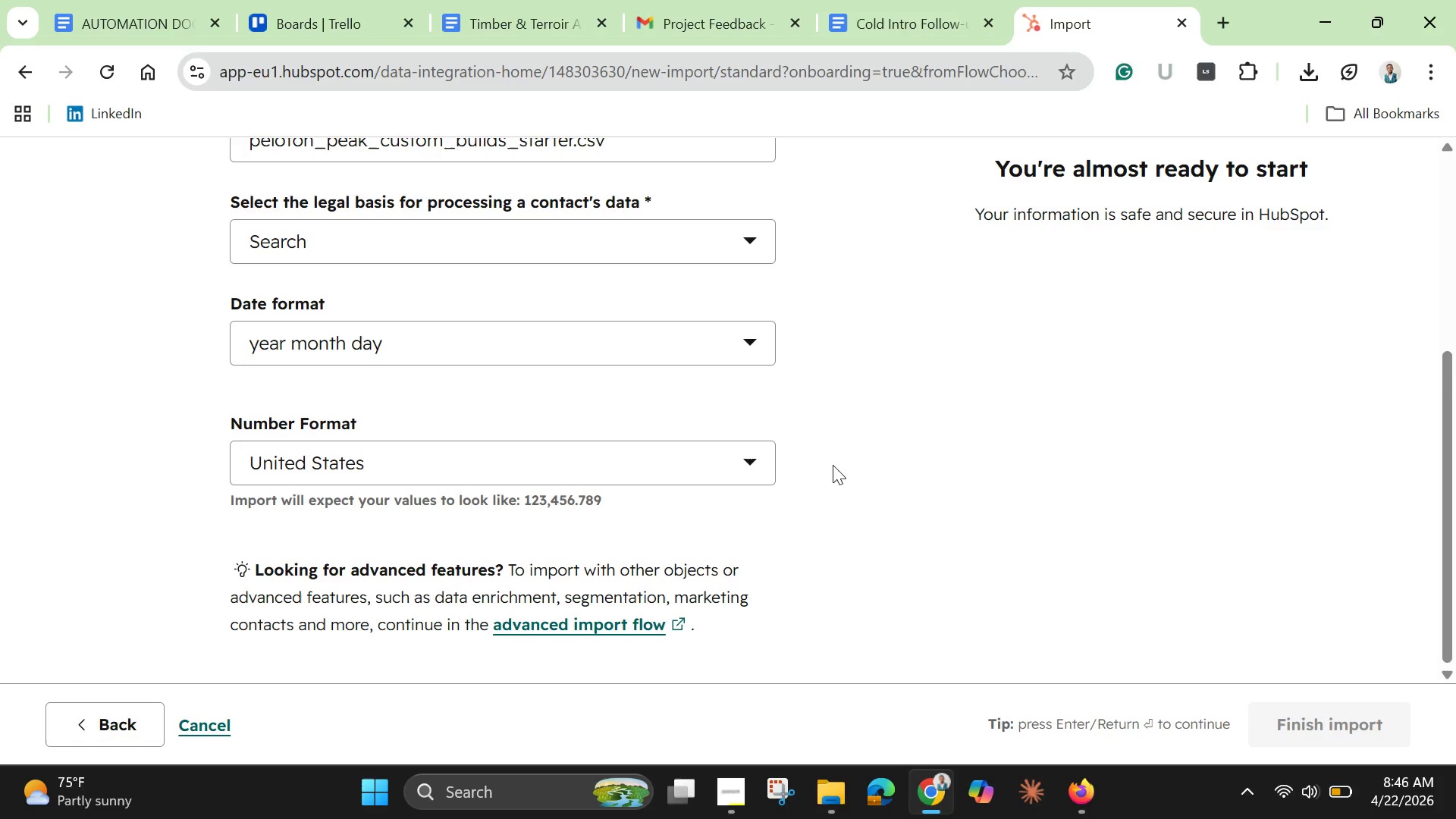 
wait(8.07)
 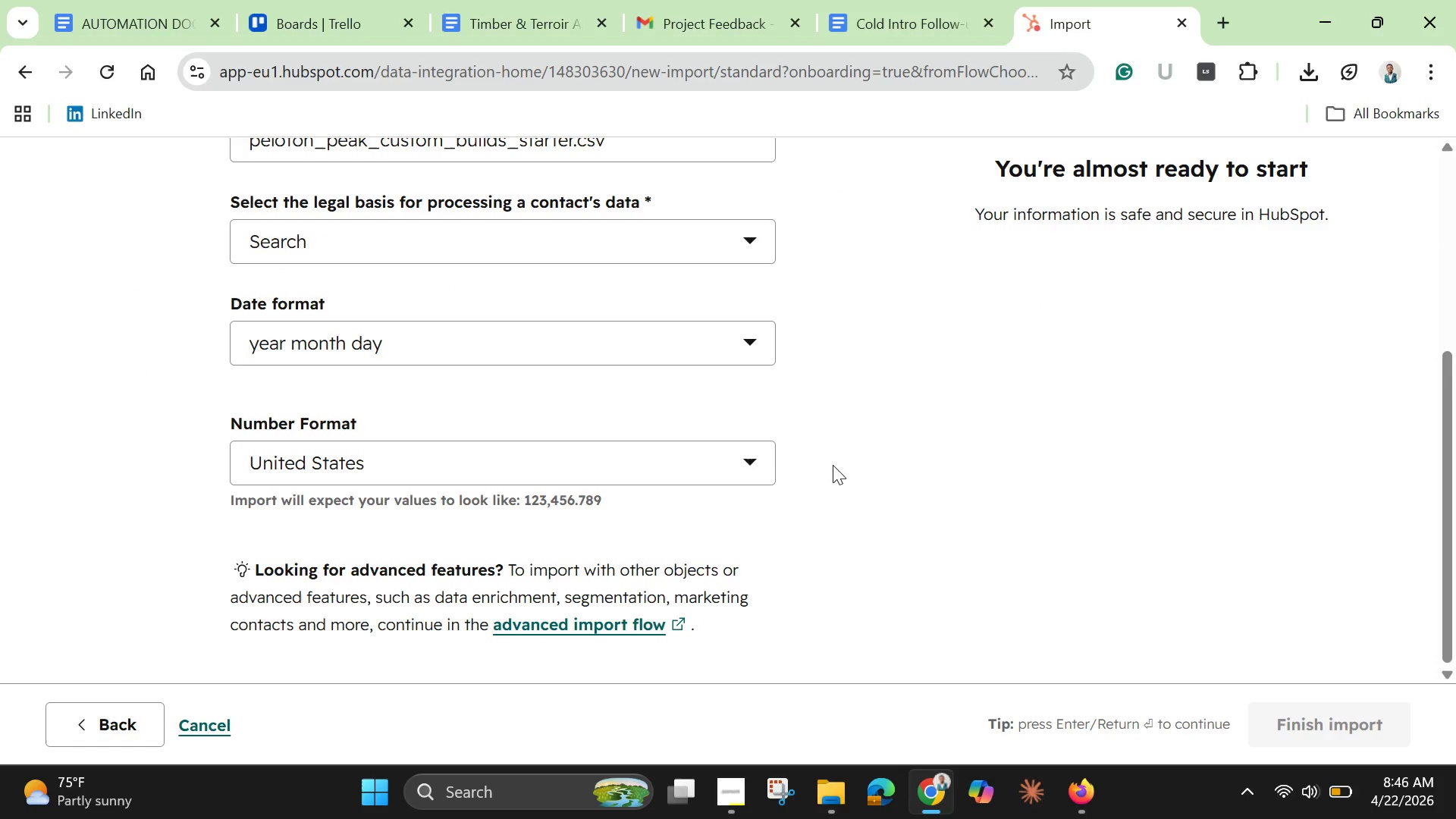 
scroll: coordinate [811, 436], scroll_direction: up, amount: 1.0
 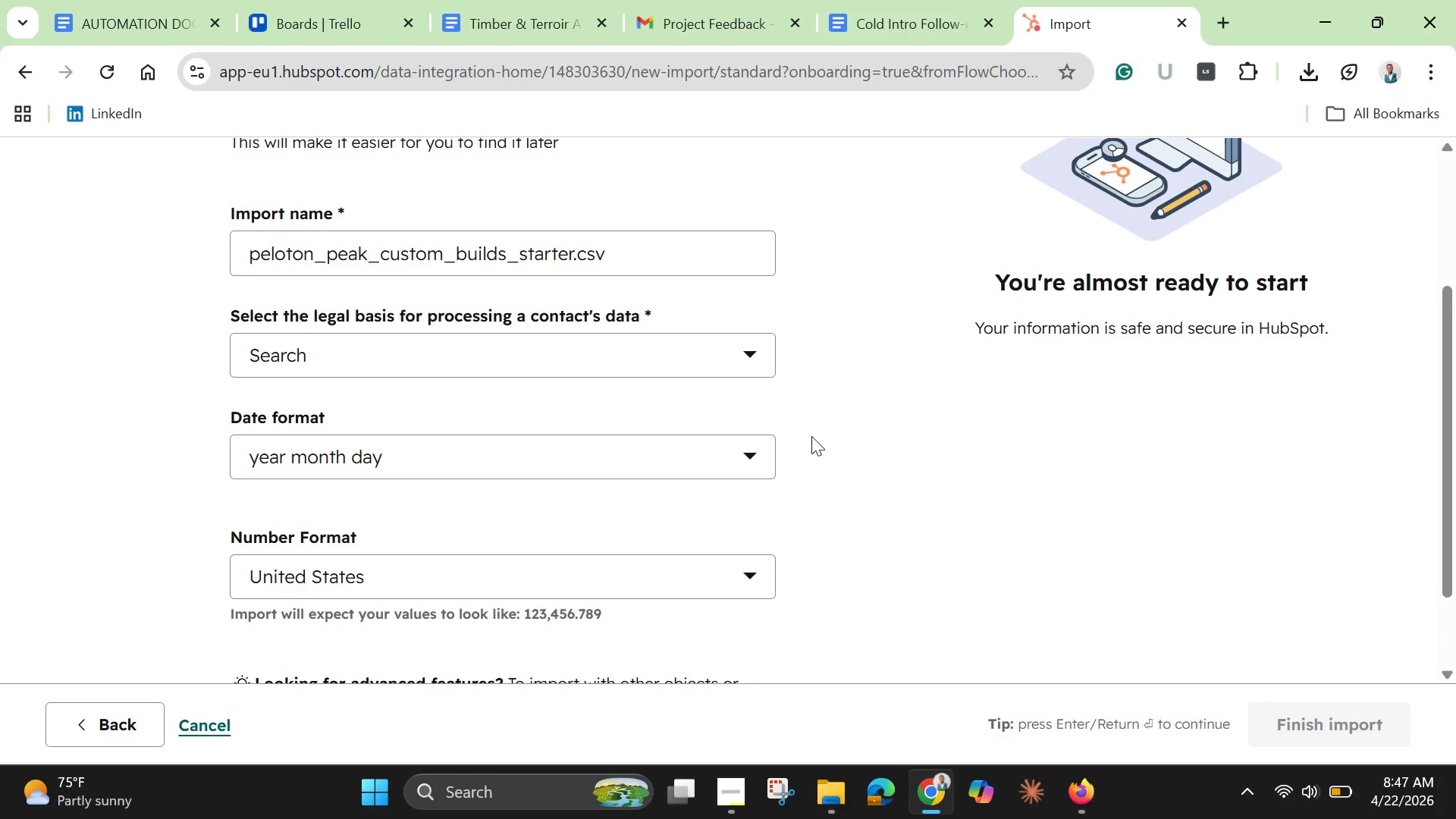 
scroll: coordinate [811, 436], scroll_direction: down, amount: 1.0
 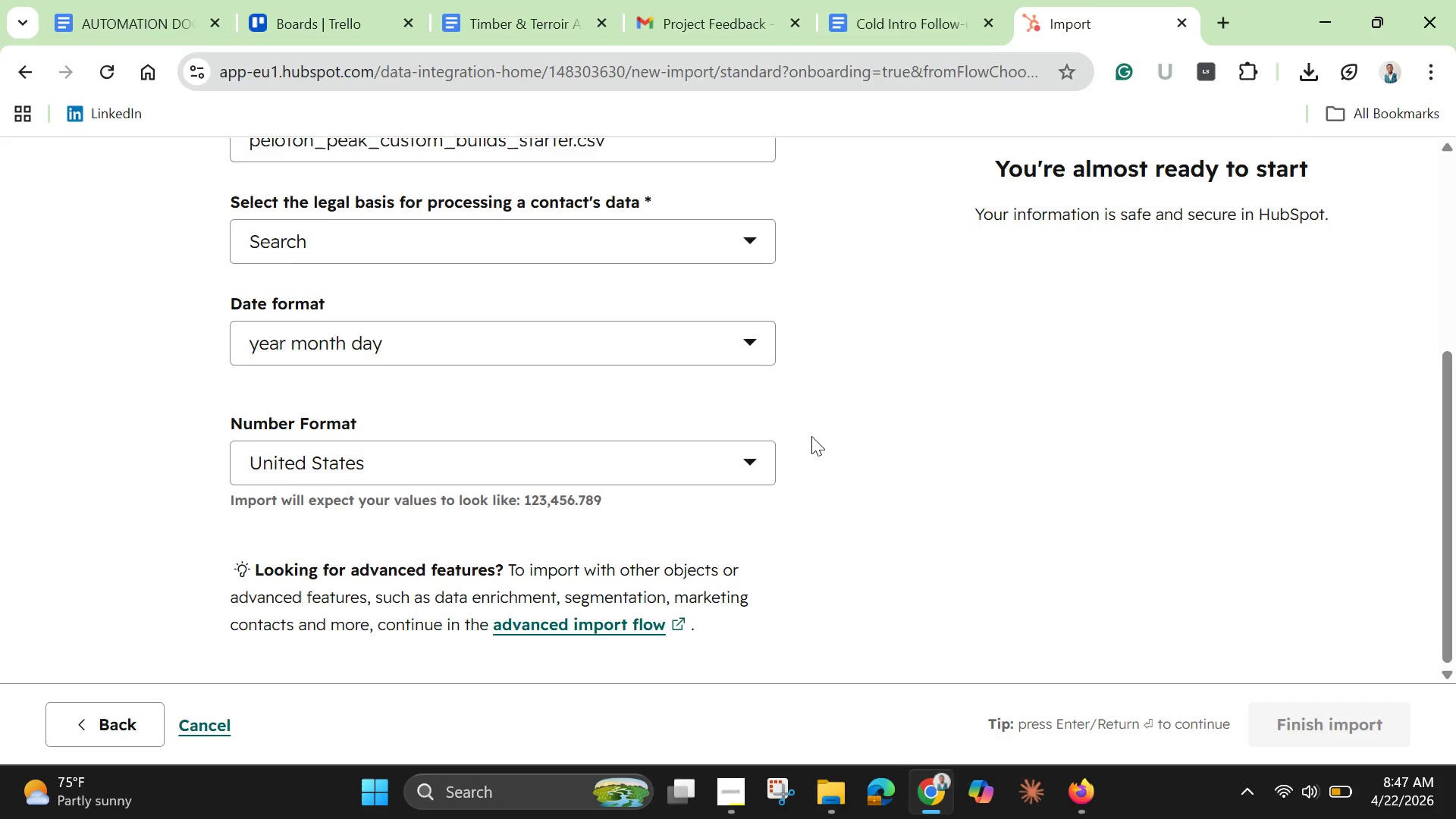 
scroll: coordinate [811, 436], scroll_direction: up, amount: 2.0
 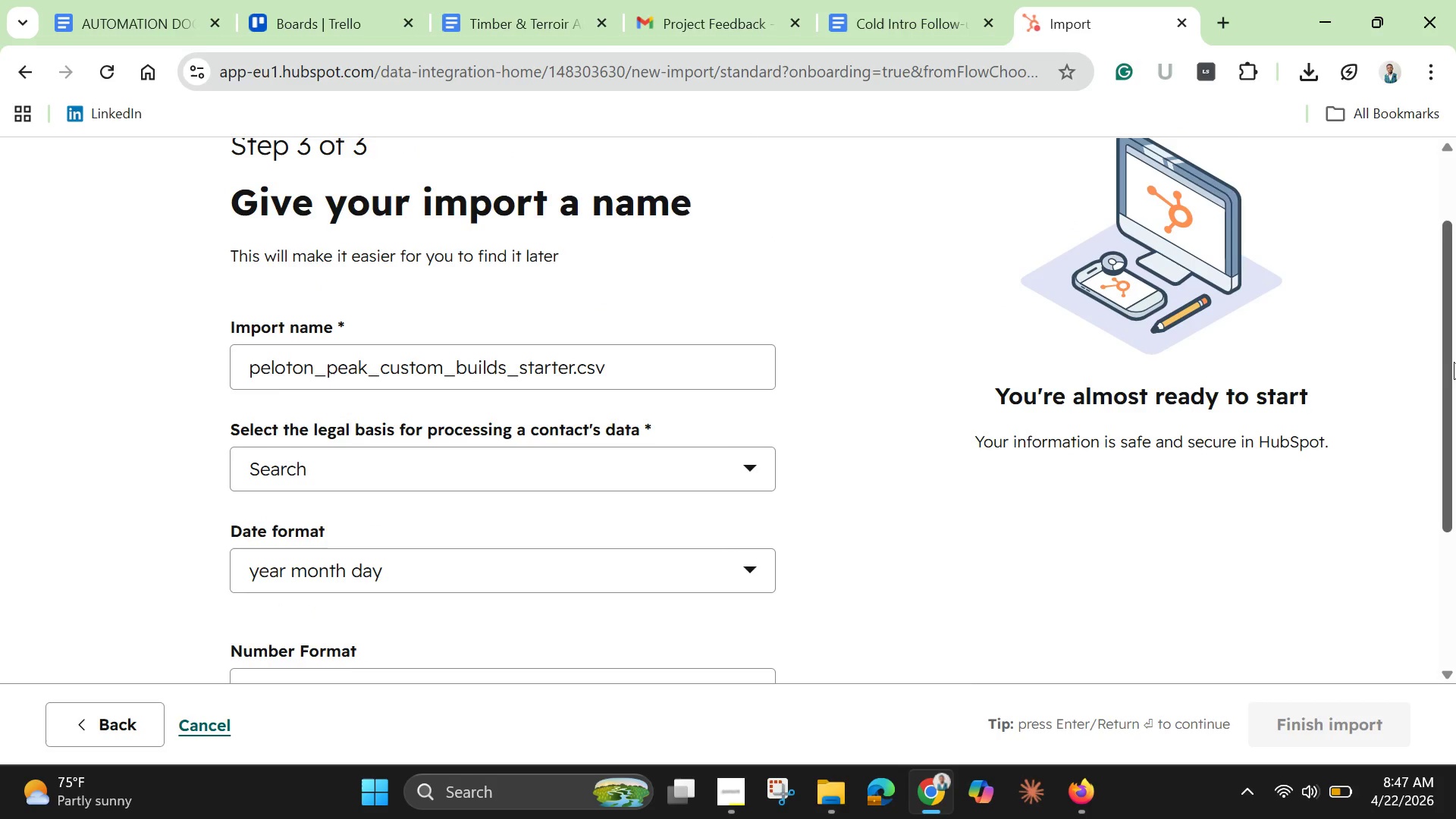 
left_click_drag(start_coordinate=[1451, 363], to_coordinate=[1451, 391])
 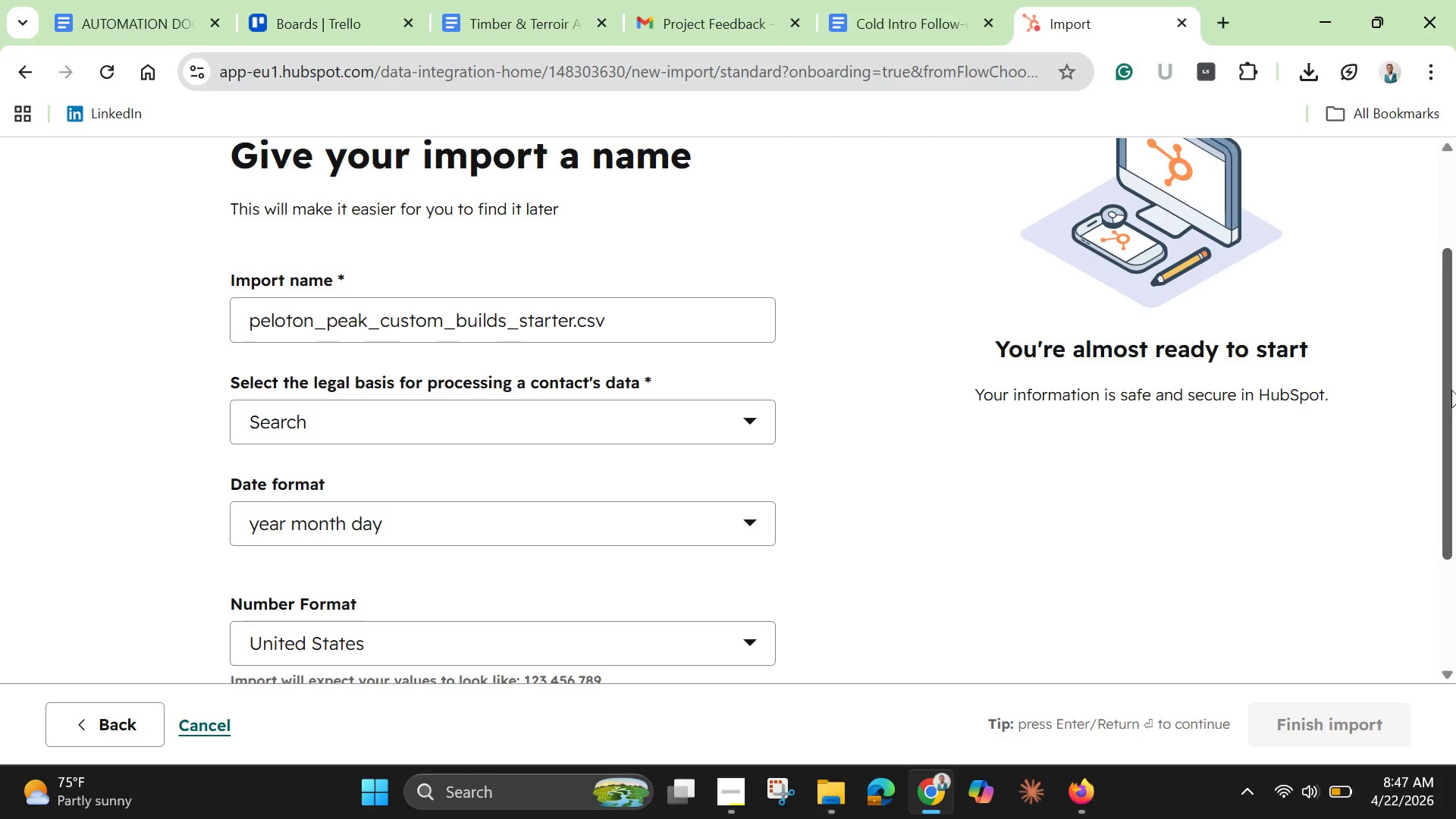 
wait(24.0)
 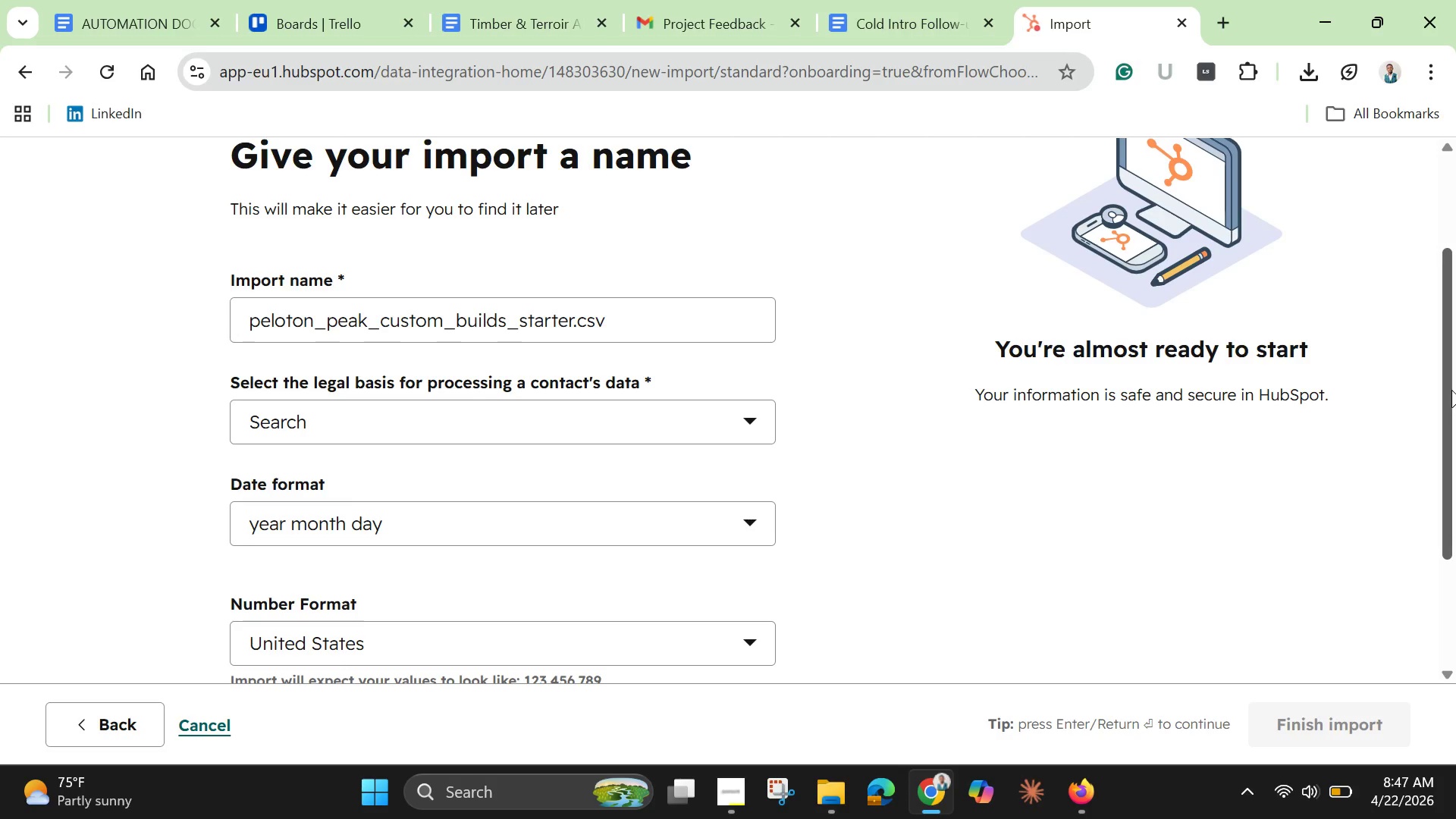 
left_click([733, 429])
 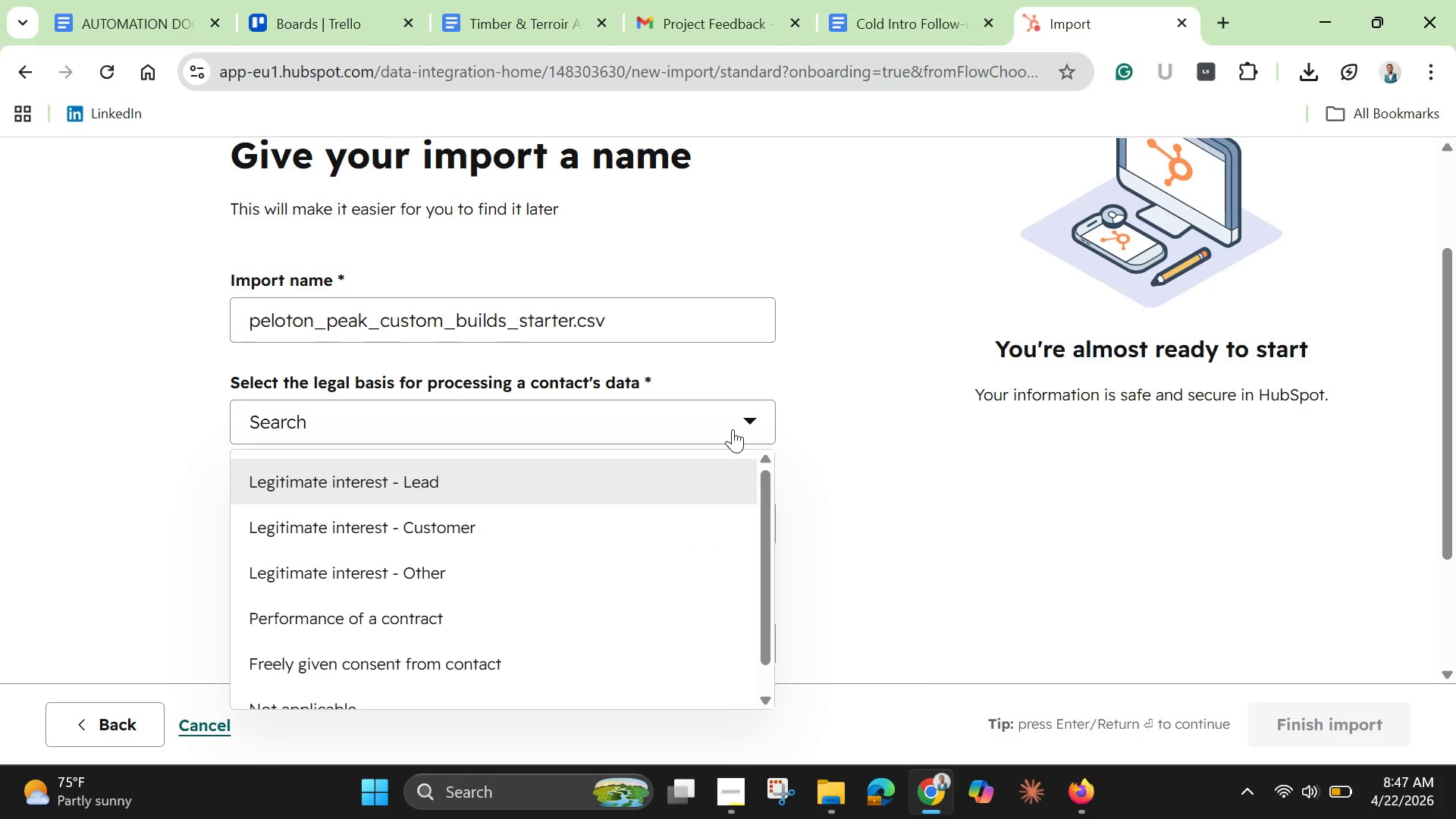 
wait(8.69)
 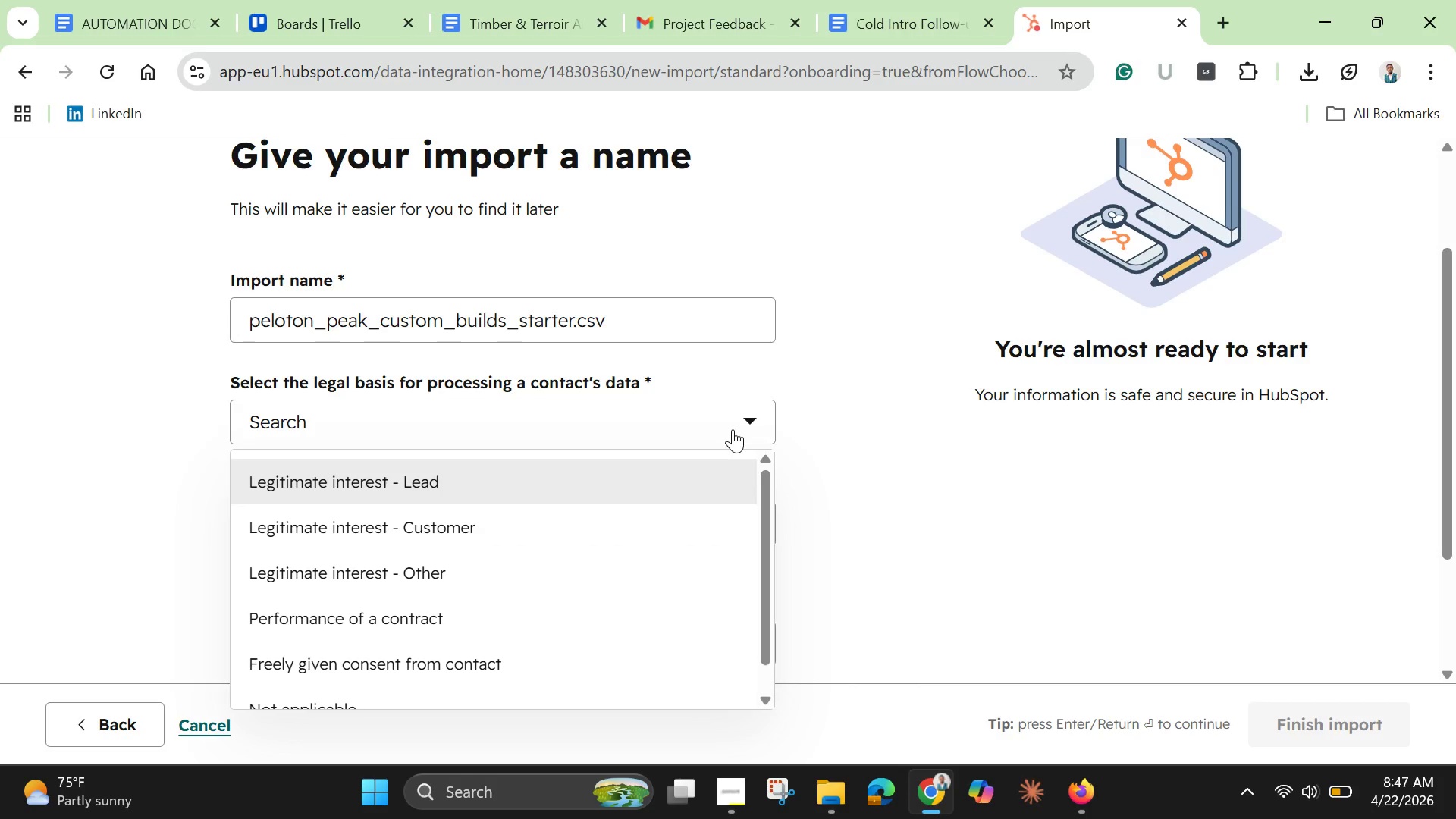 
left_click([846, 399])
 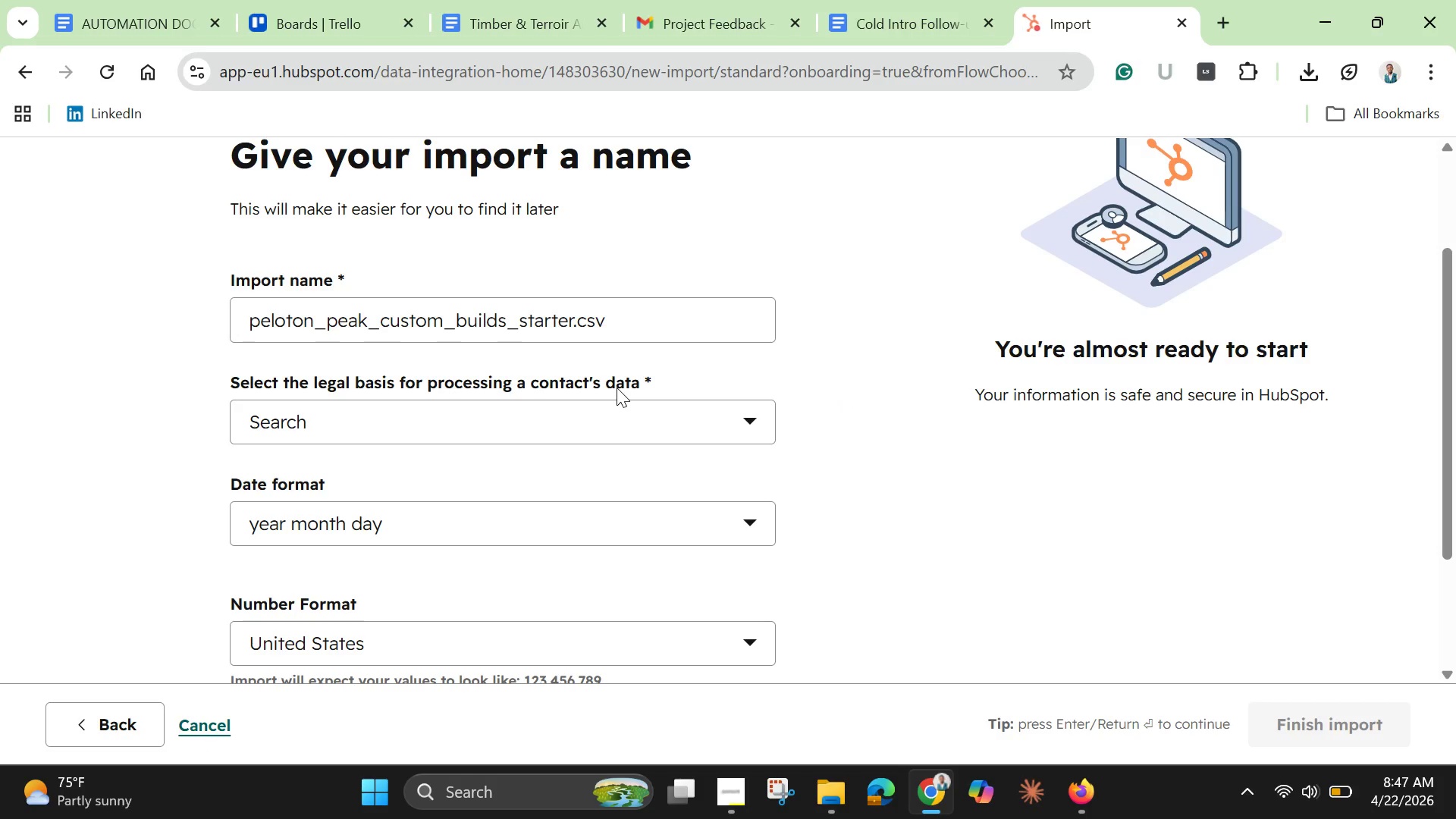 
wait(15.3)
 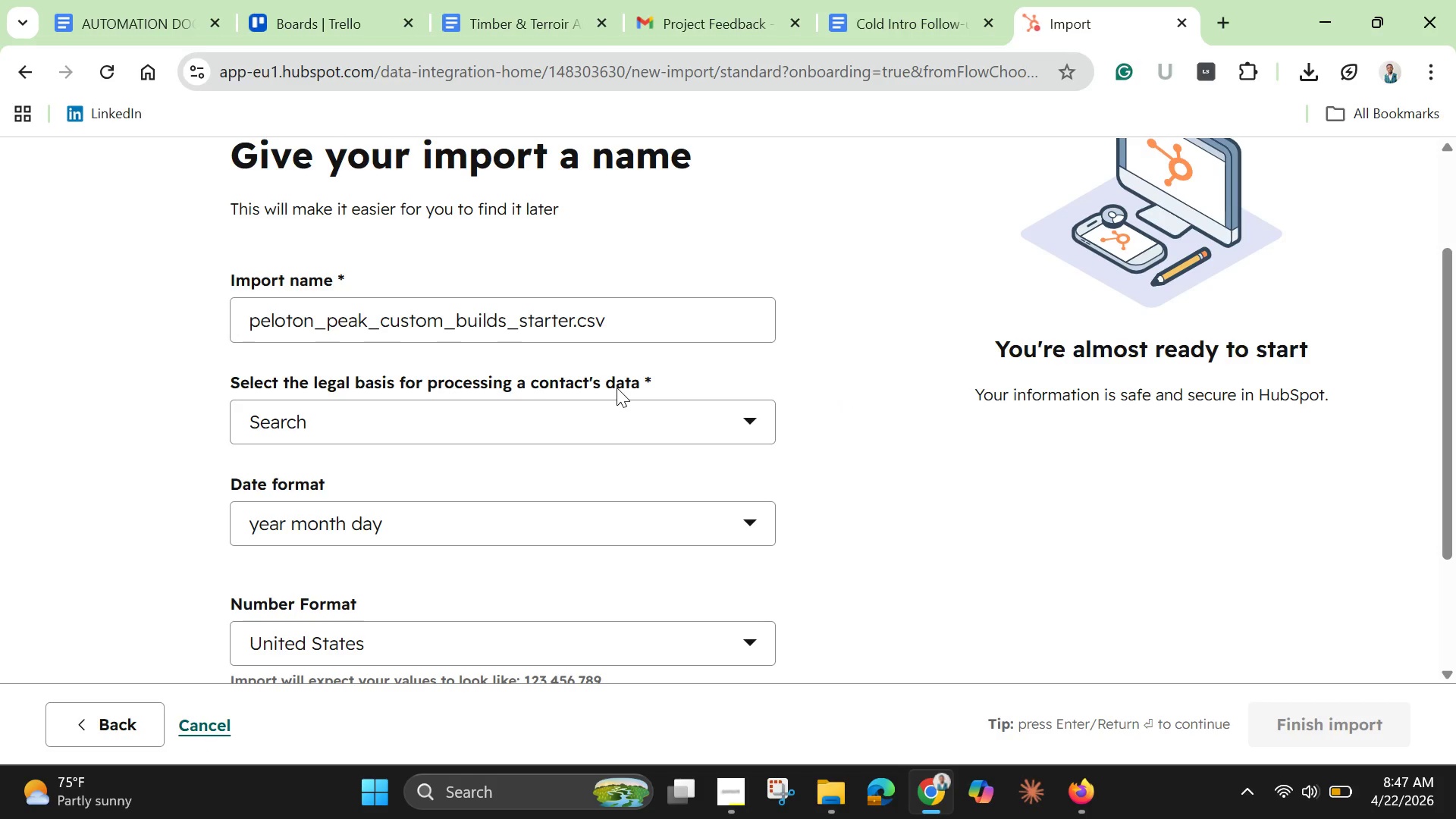 
scroll: coordinate [617, 388], scroll_direction: down, amount: 1.0
 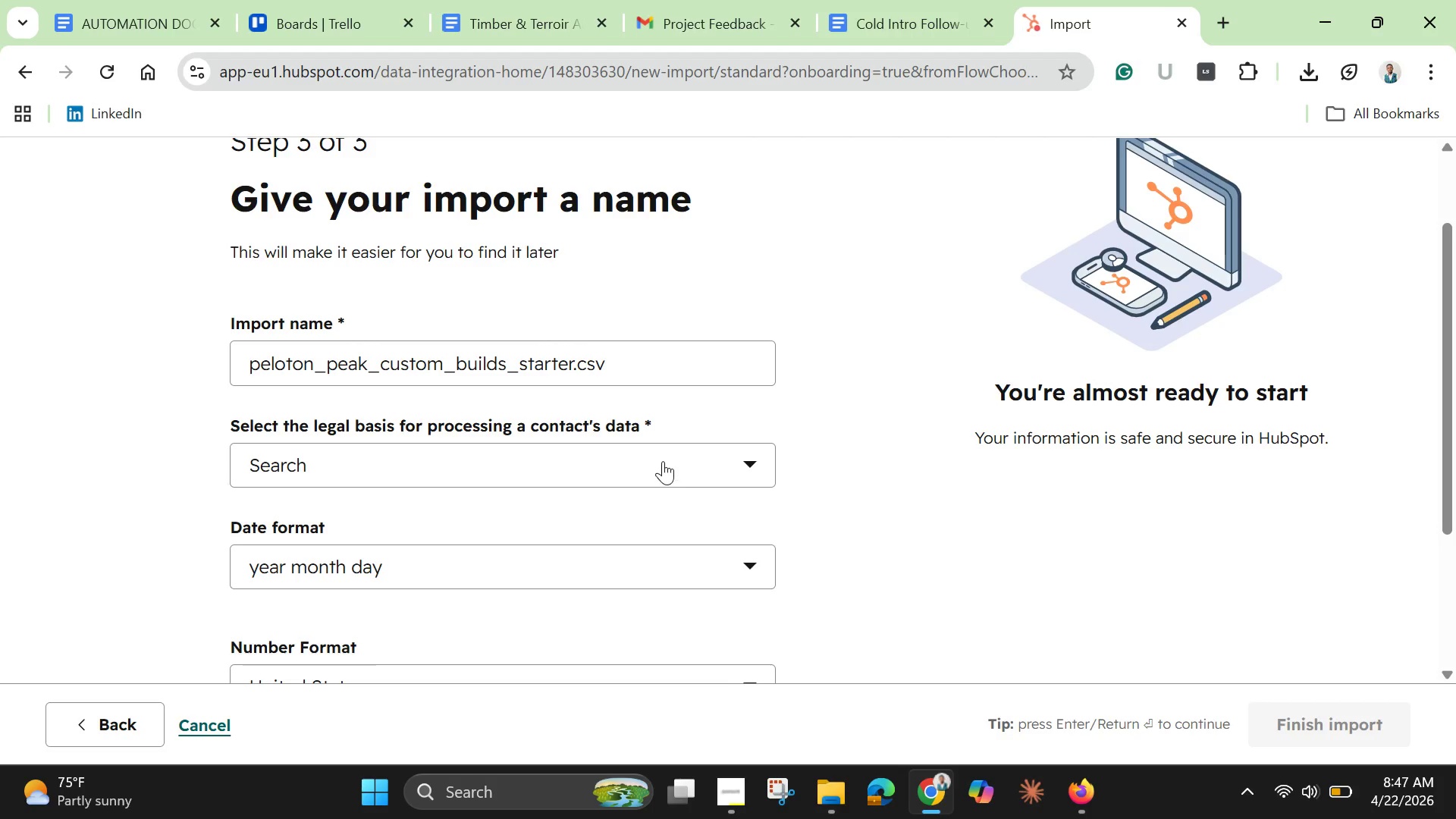 
left_click([663, 460])
 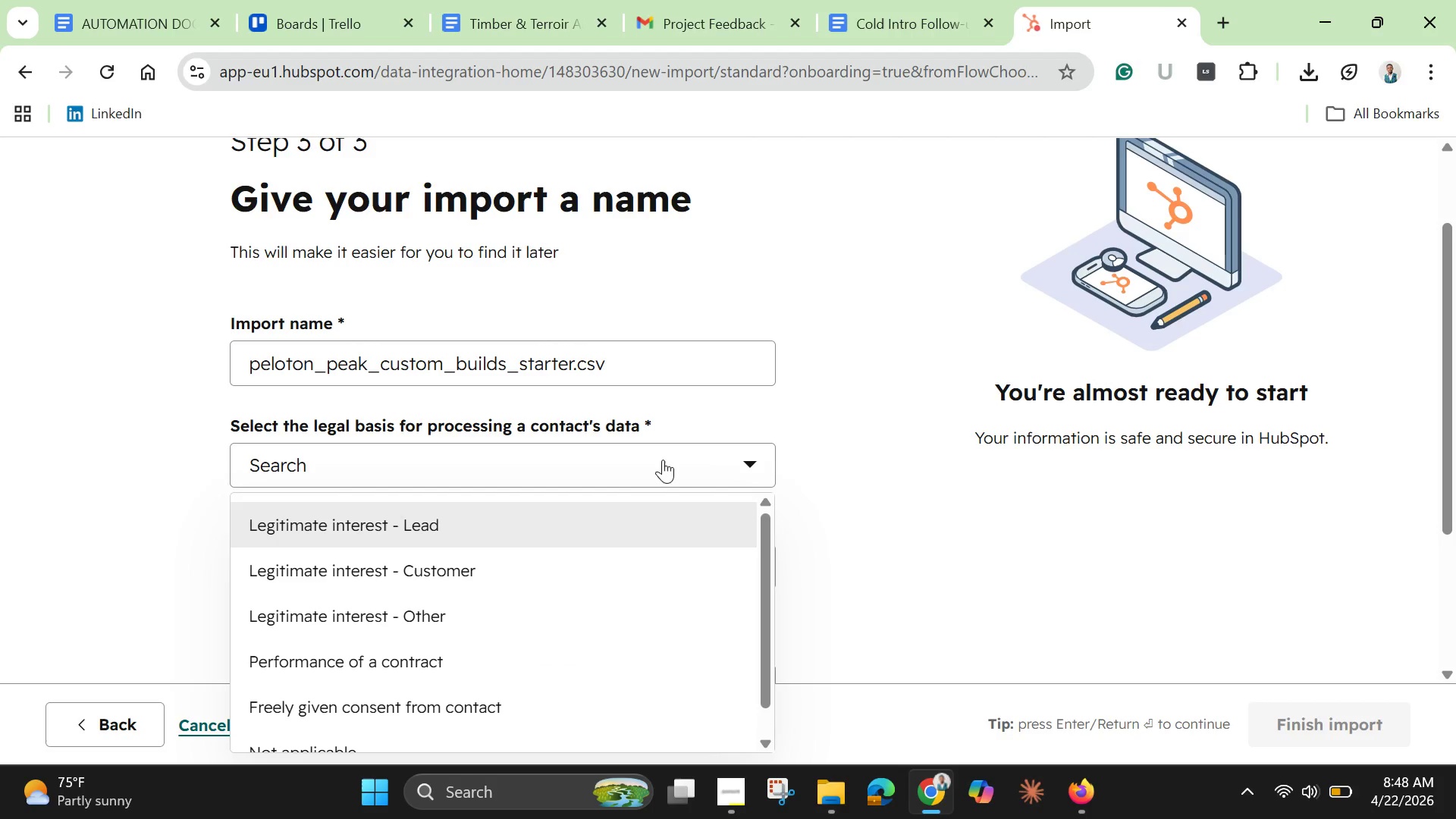 
wait(5.44)
 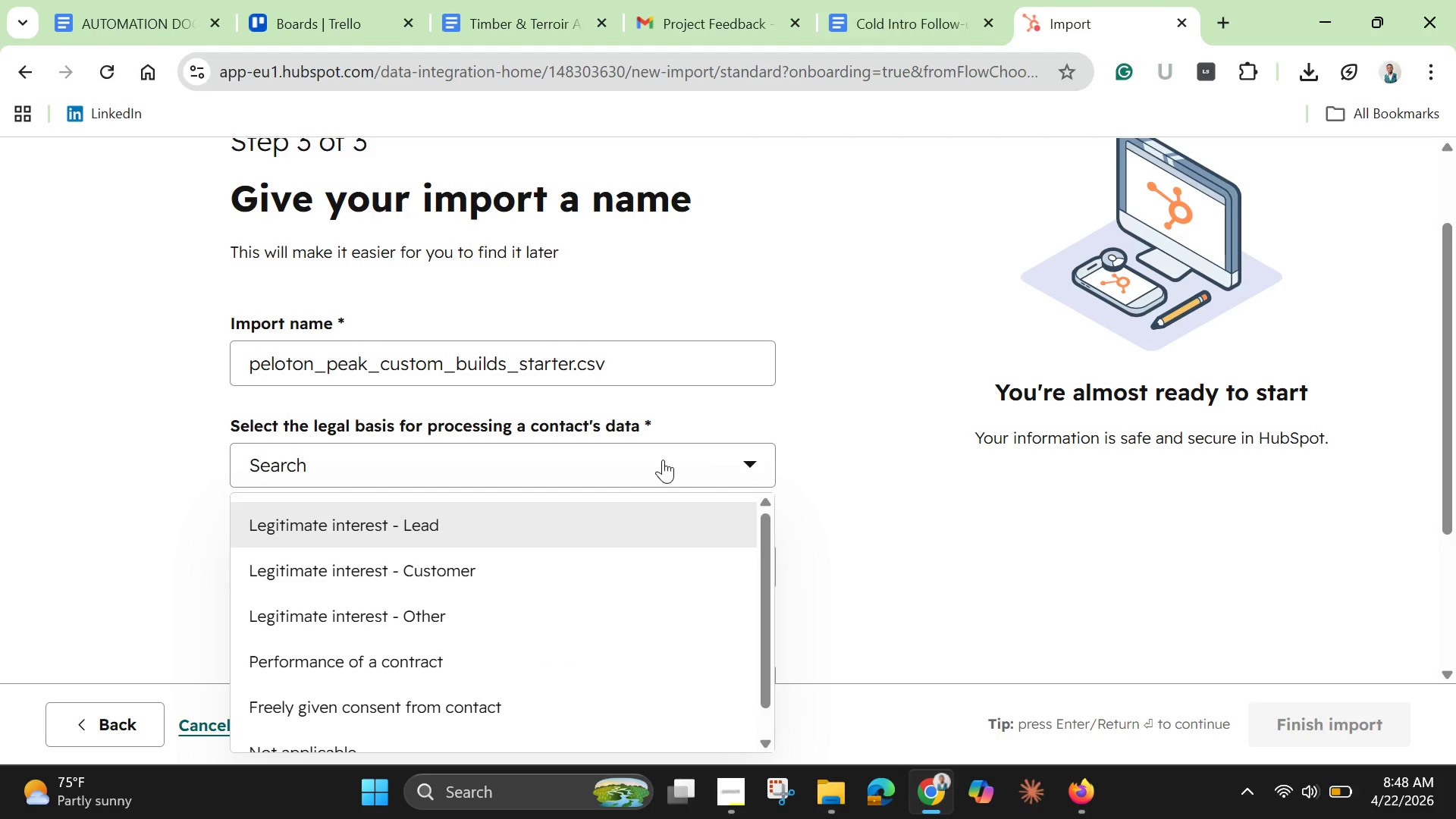 
scroll: coordinate [663, 492], scroll_direction: down, amount: 4.0
 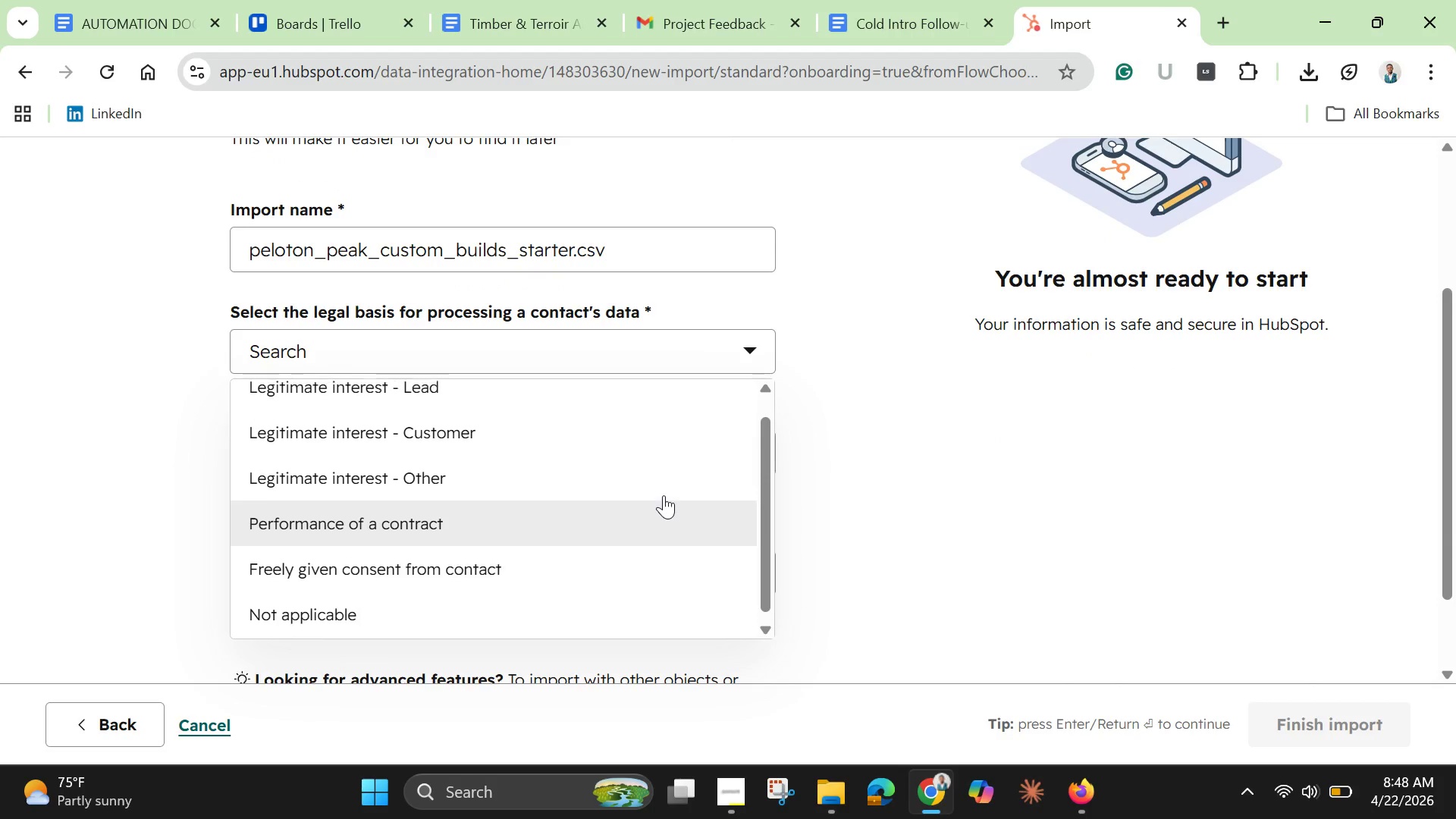 
scroll: coordinate [664, 495], scroll_direction: up, amount: 2.0
 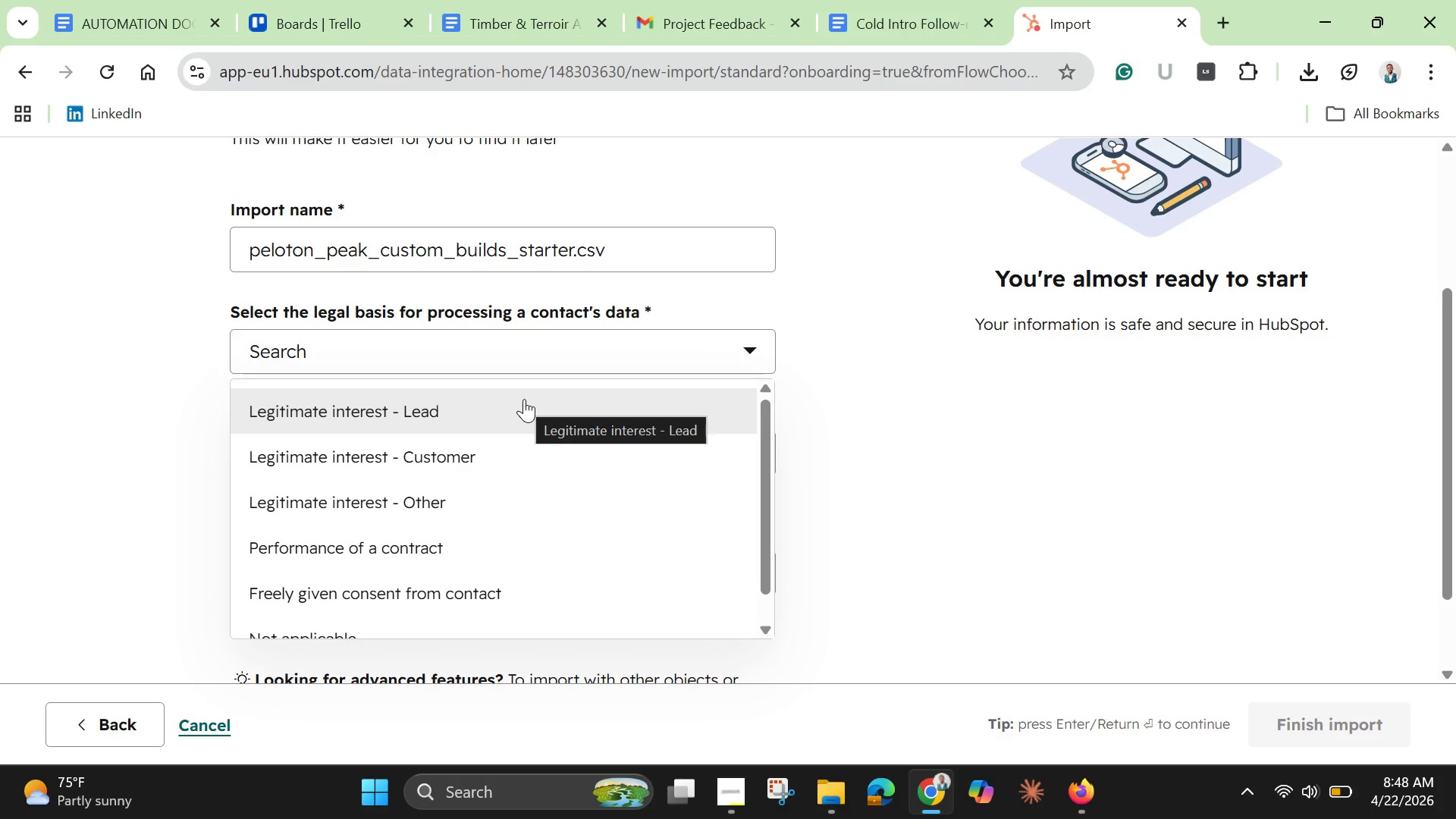 
wait(27.37)
 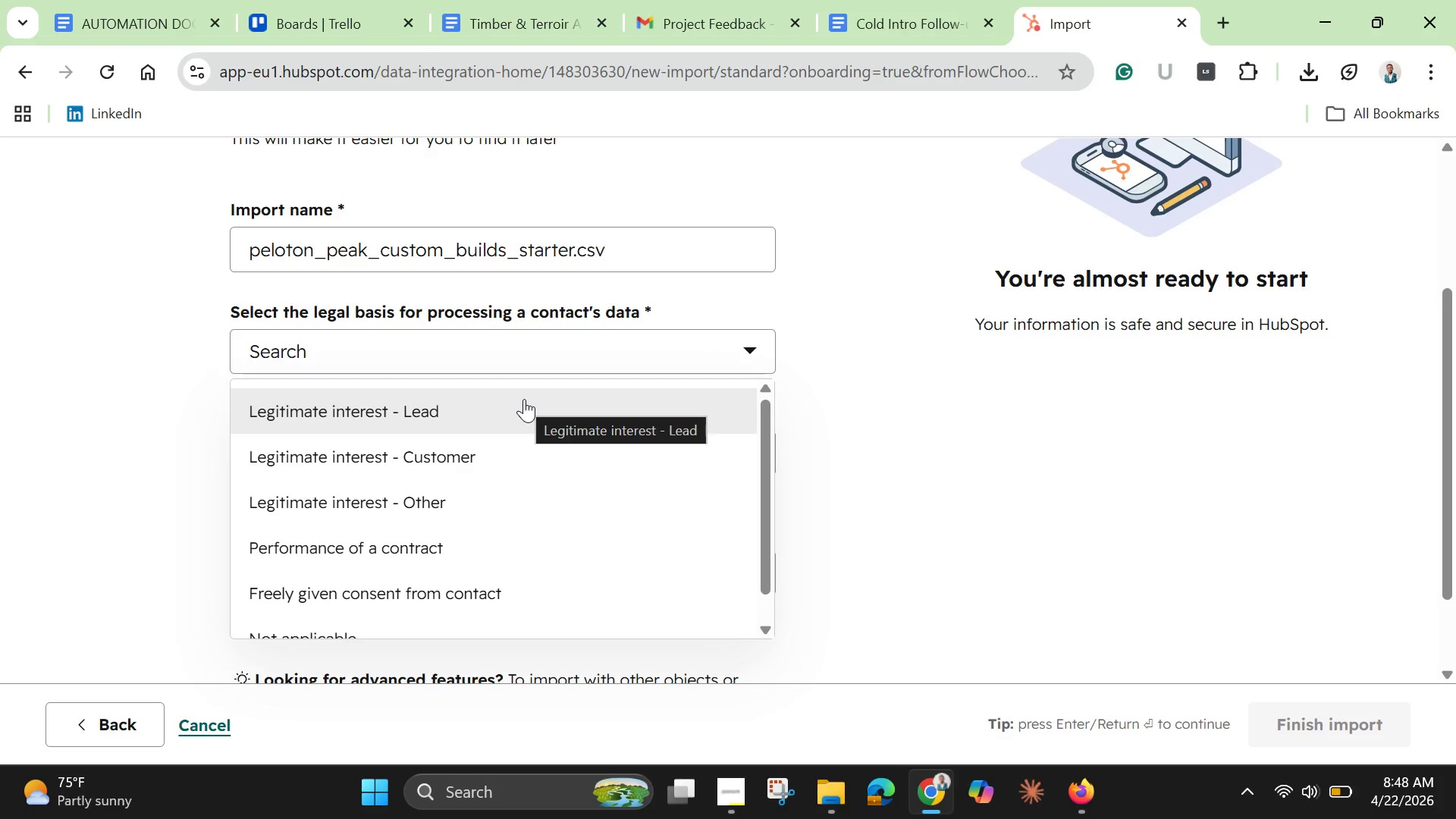 
left_click([415, 457])
 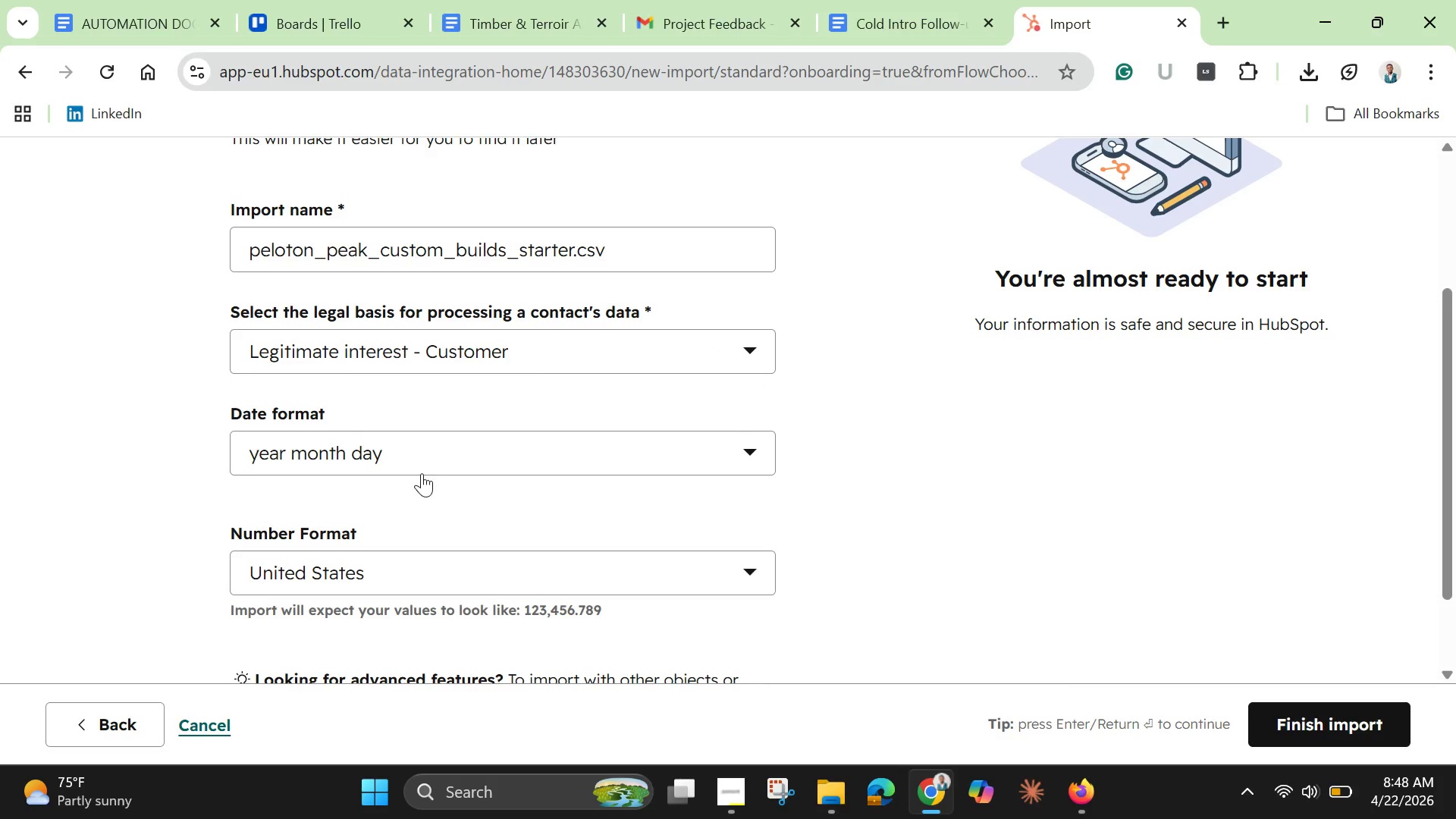 
left_click([488, 452])
 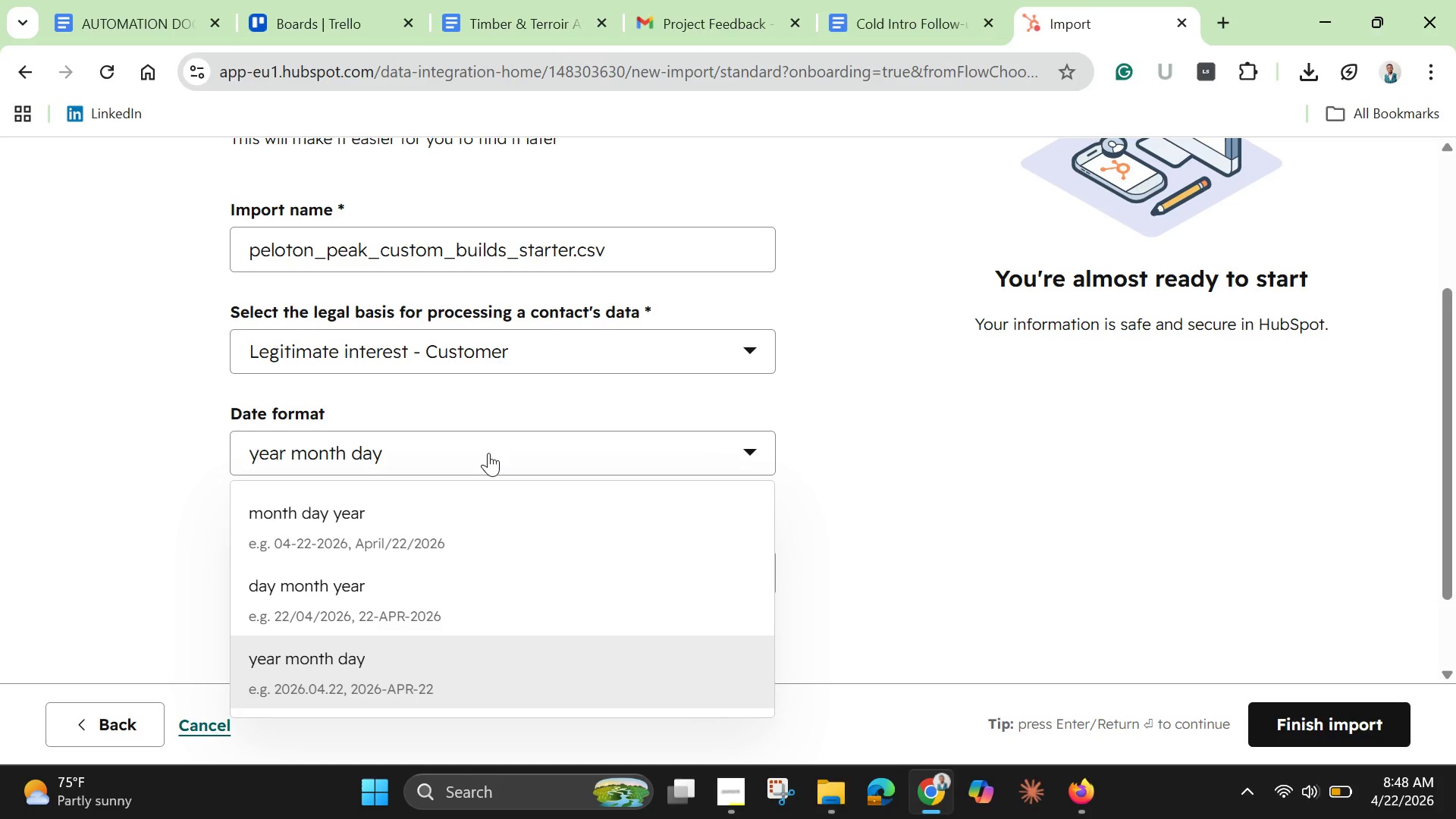 
wait(10.88)
 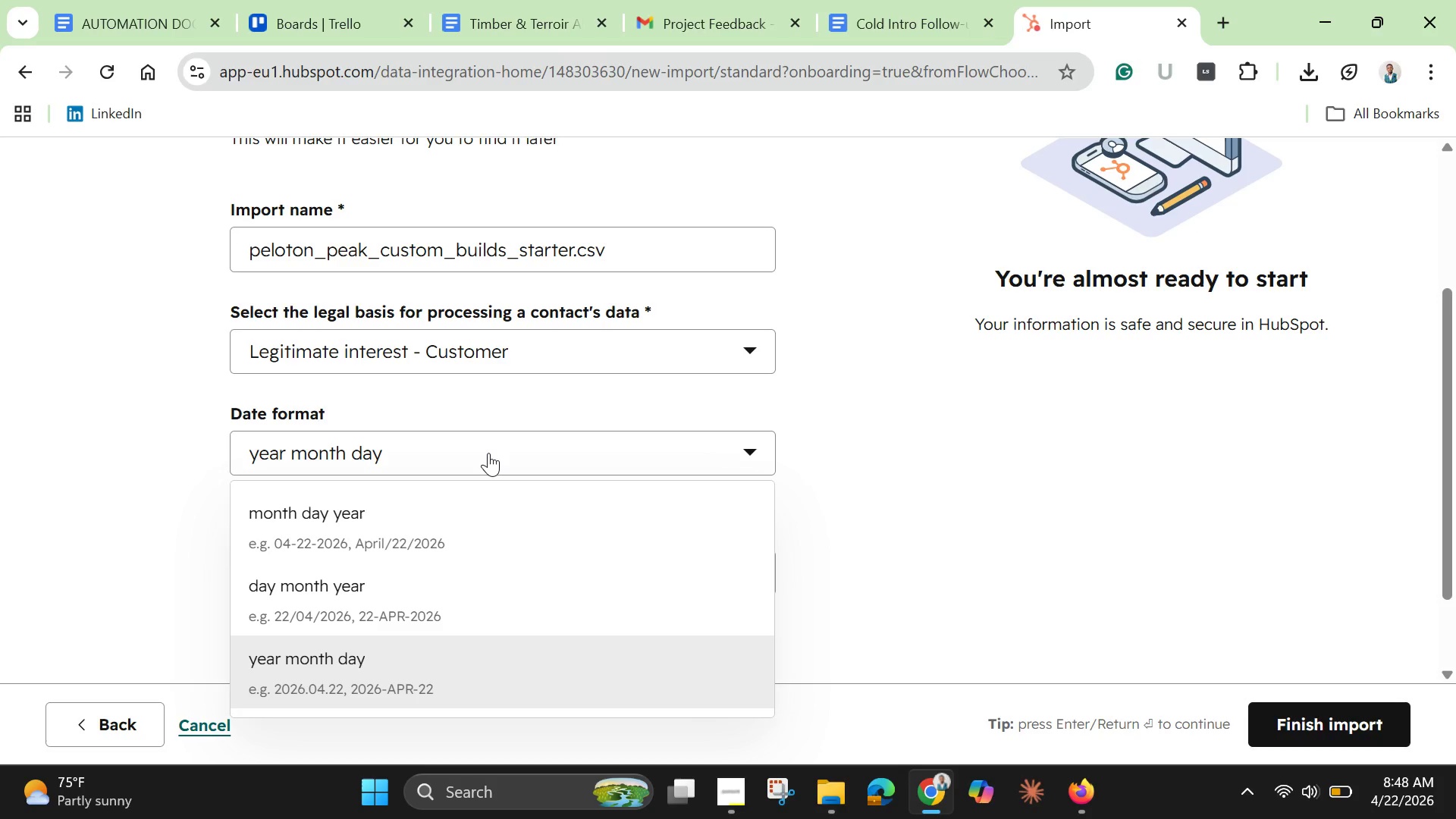 
left_click([500, 674])
 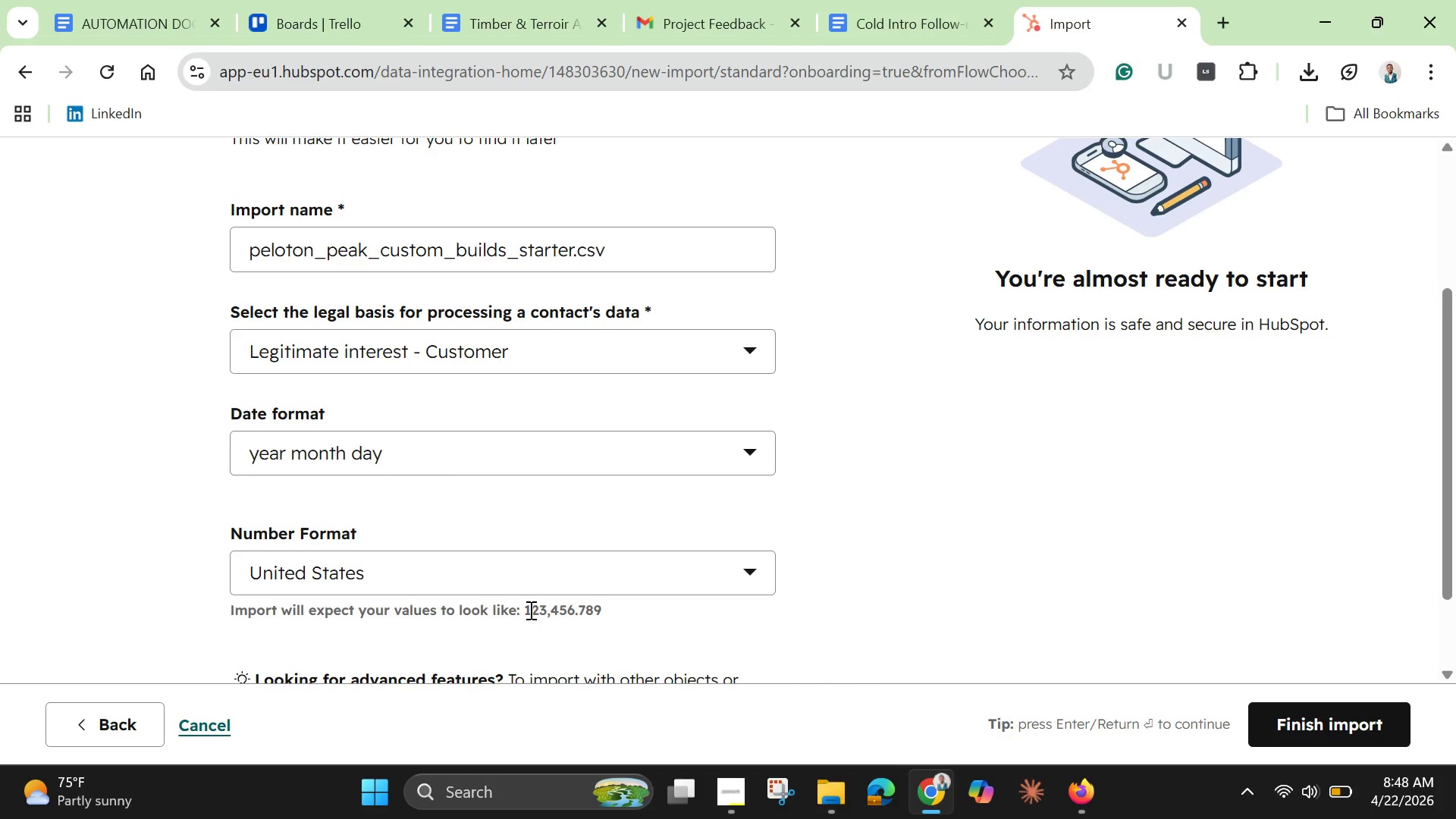 
wait(5.97)
 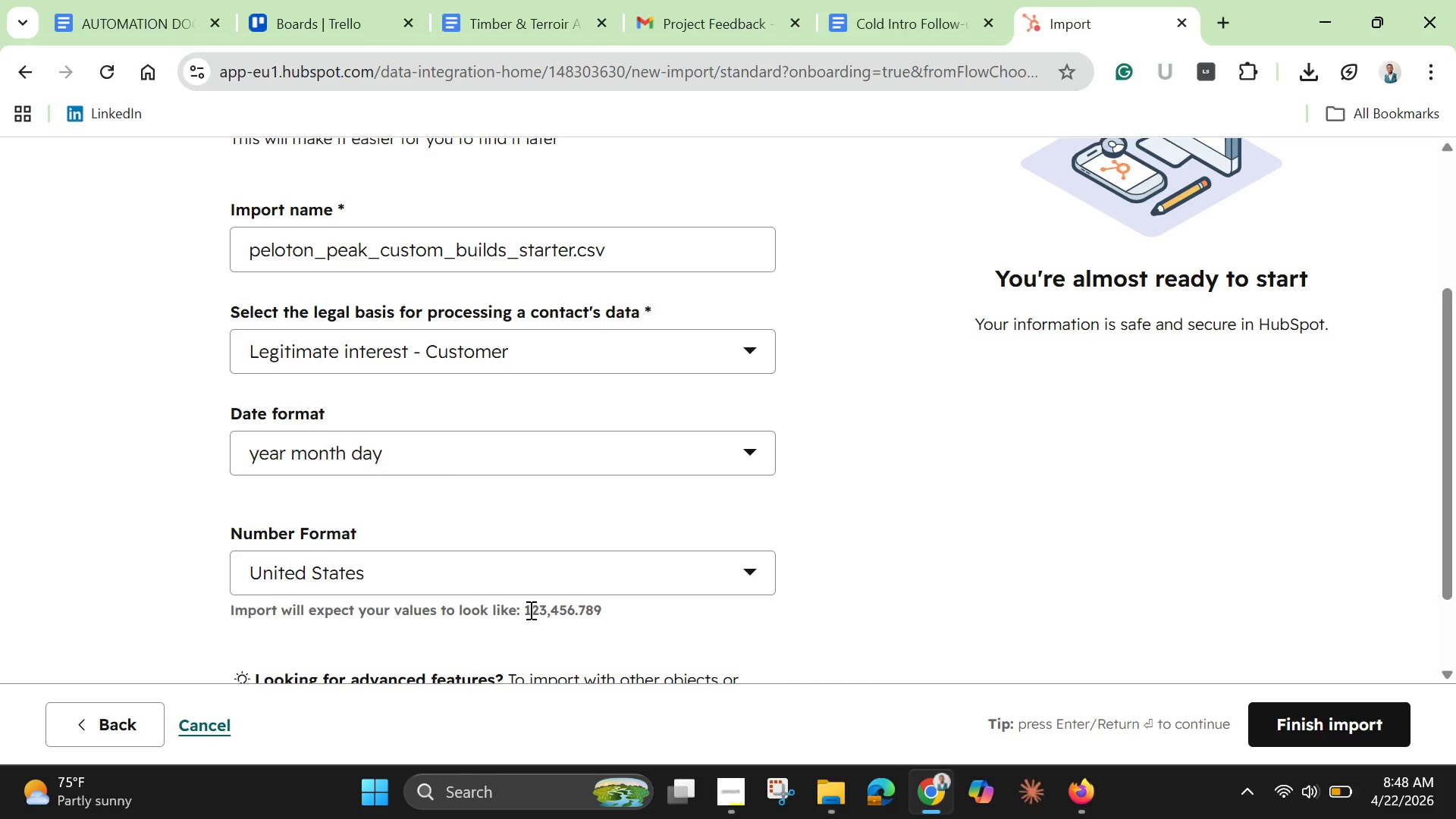 
scroll: coordinate [541, 558], scroll_direction: down, amount: 3.0
 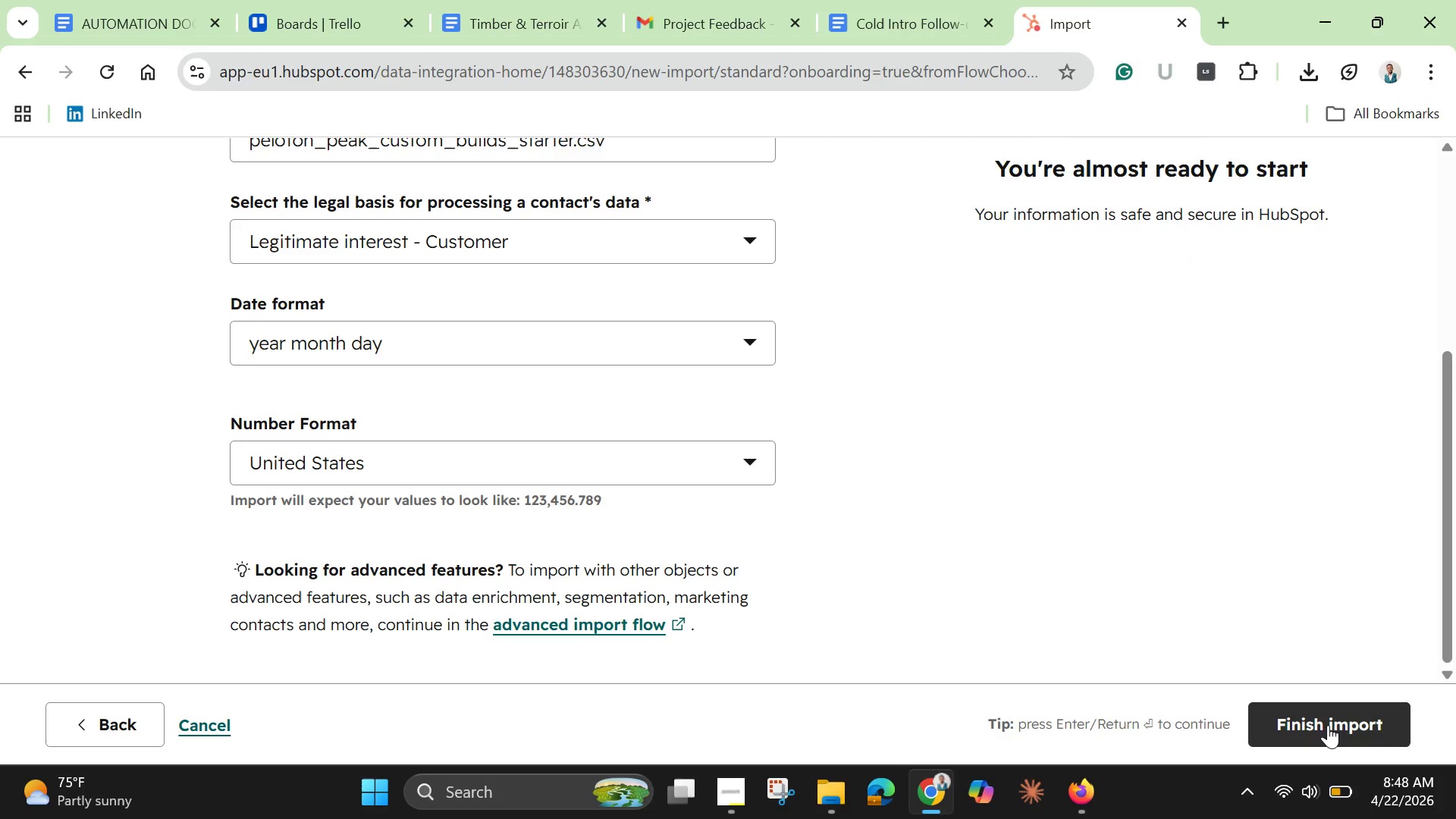 
left_click([1325, 726])
 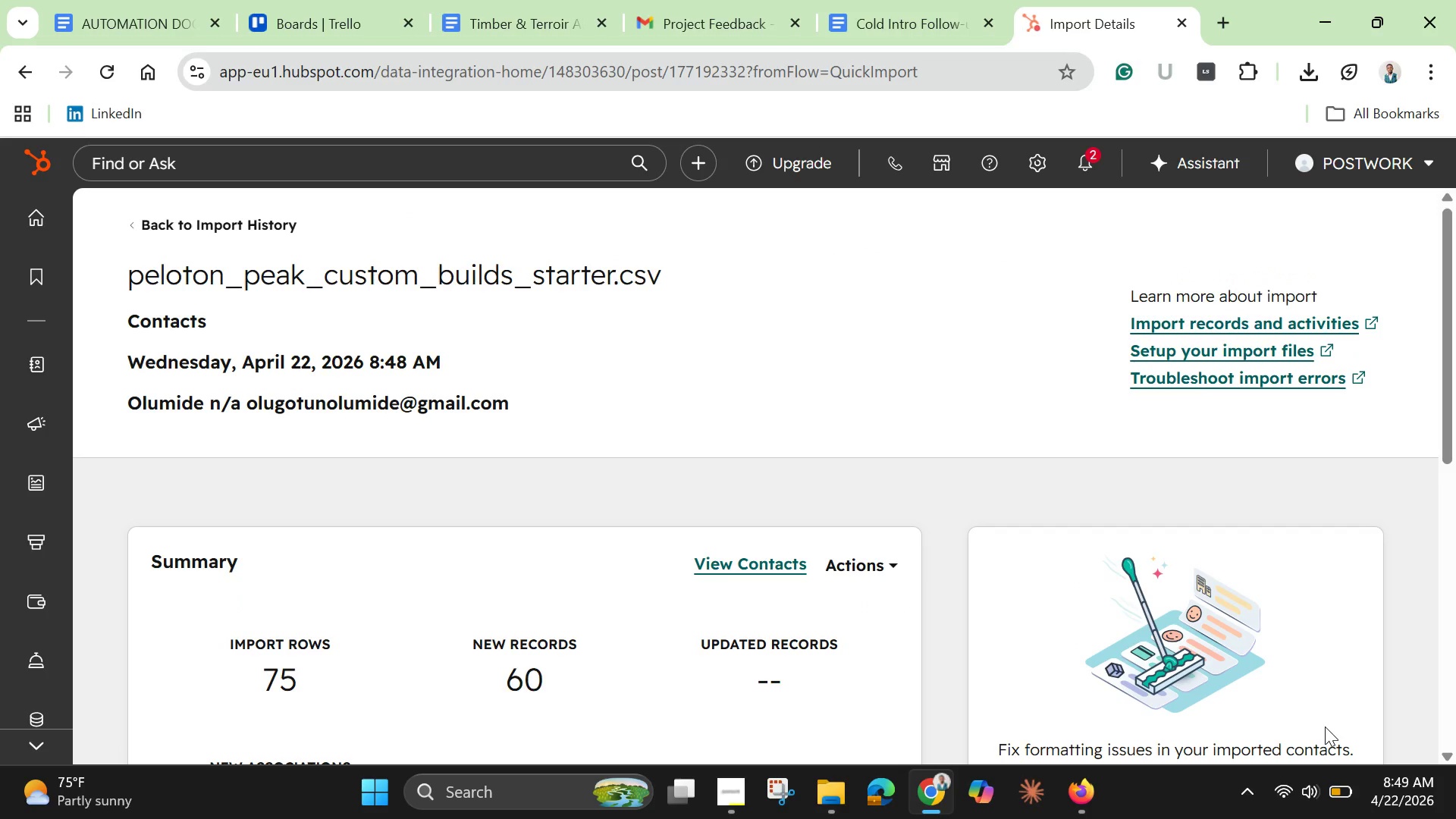 
wait(13.33)
 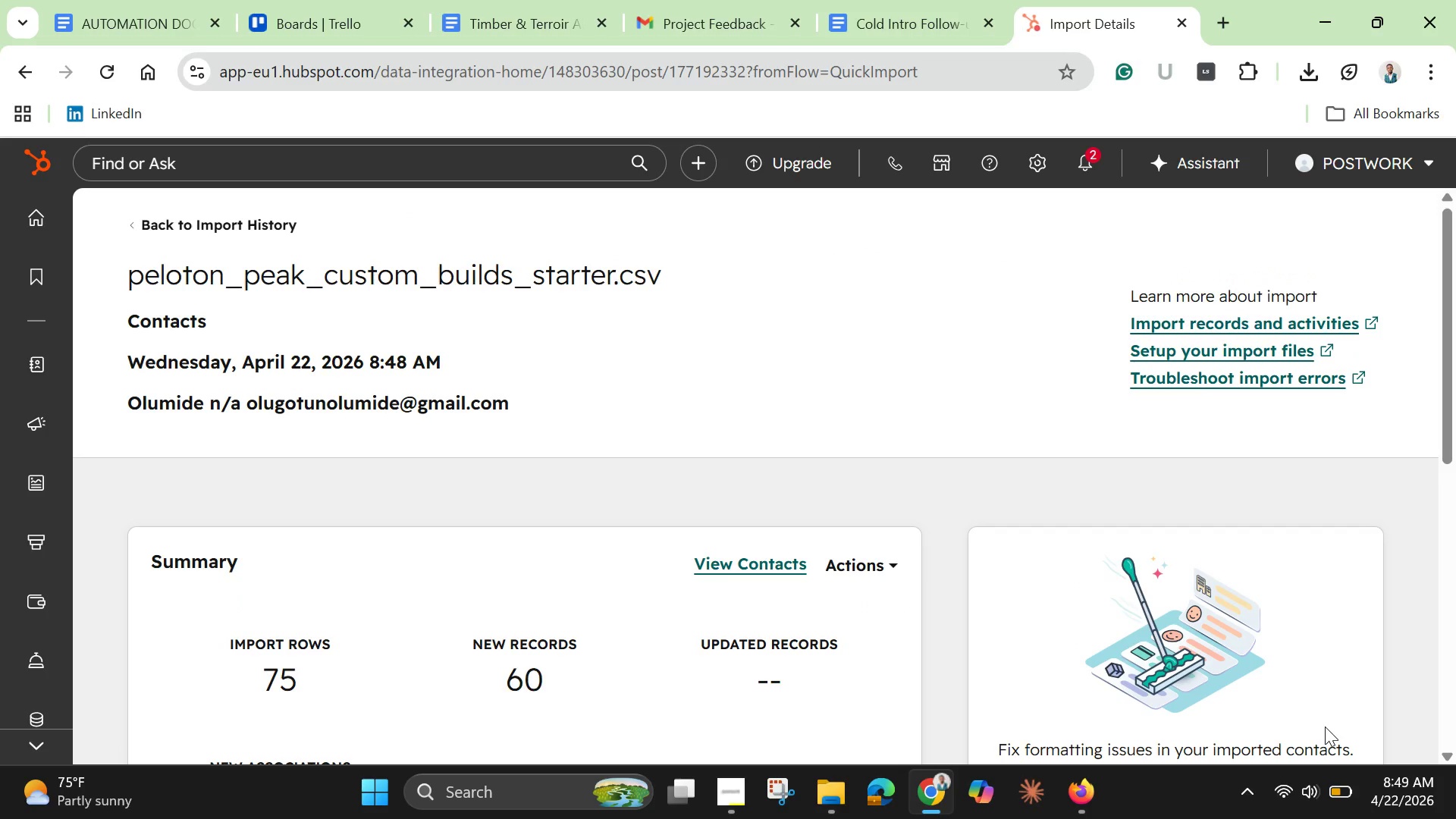 
scroll: coordinate [1230, 656], scroll_direction: down, amount: 4.0
 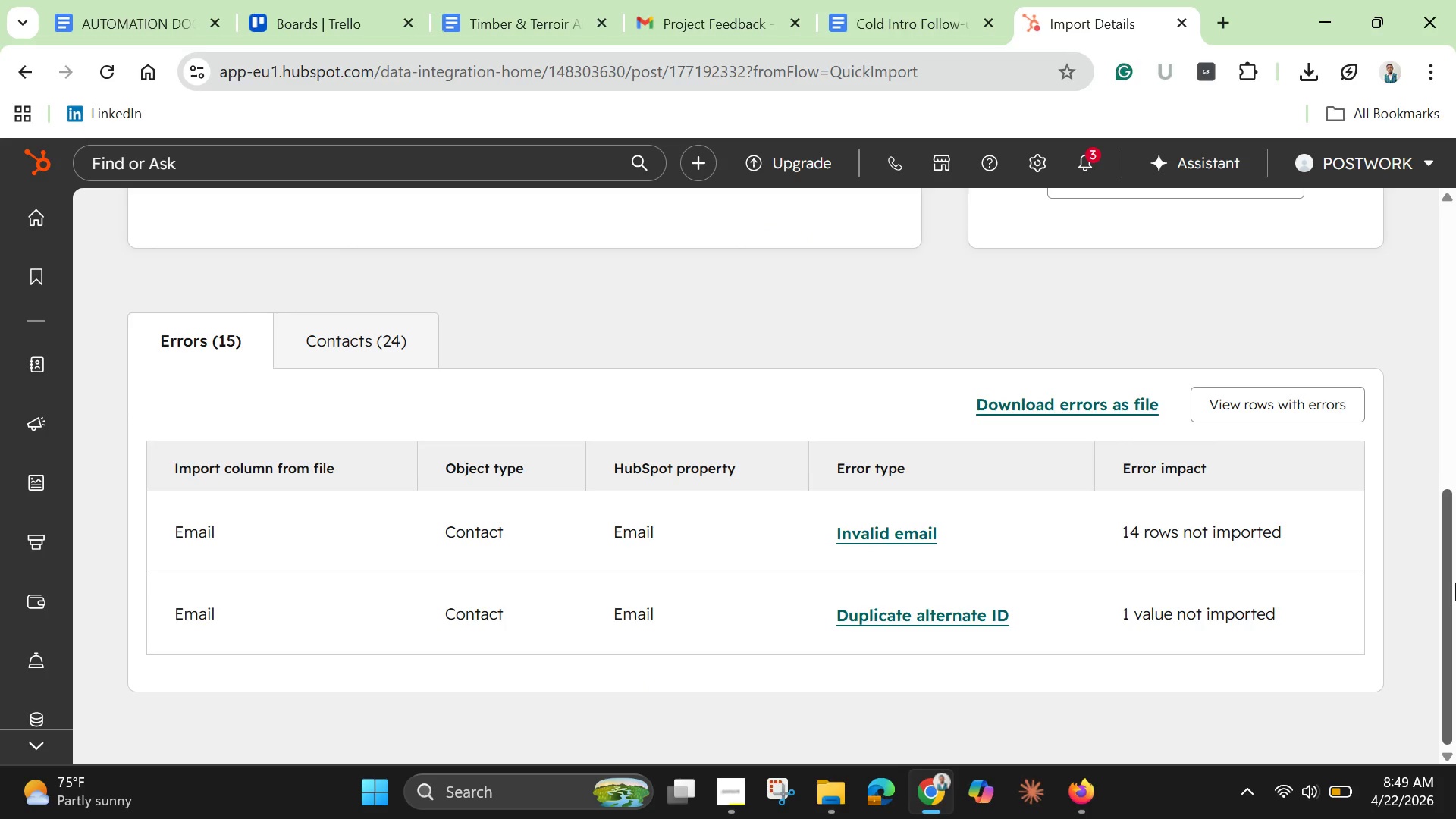 
wait(5.34)
 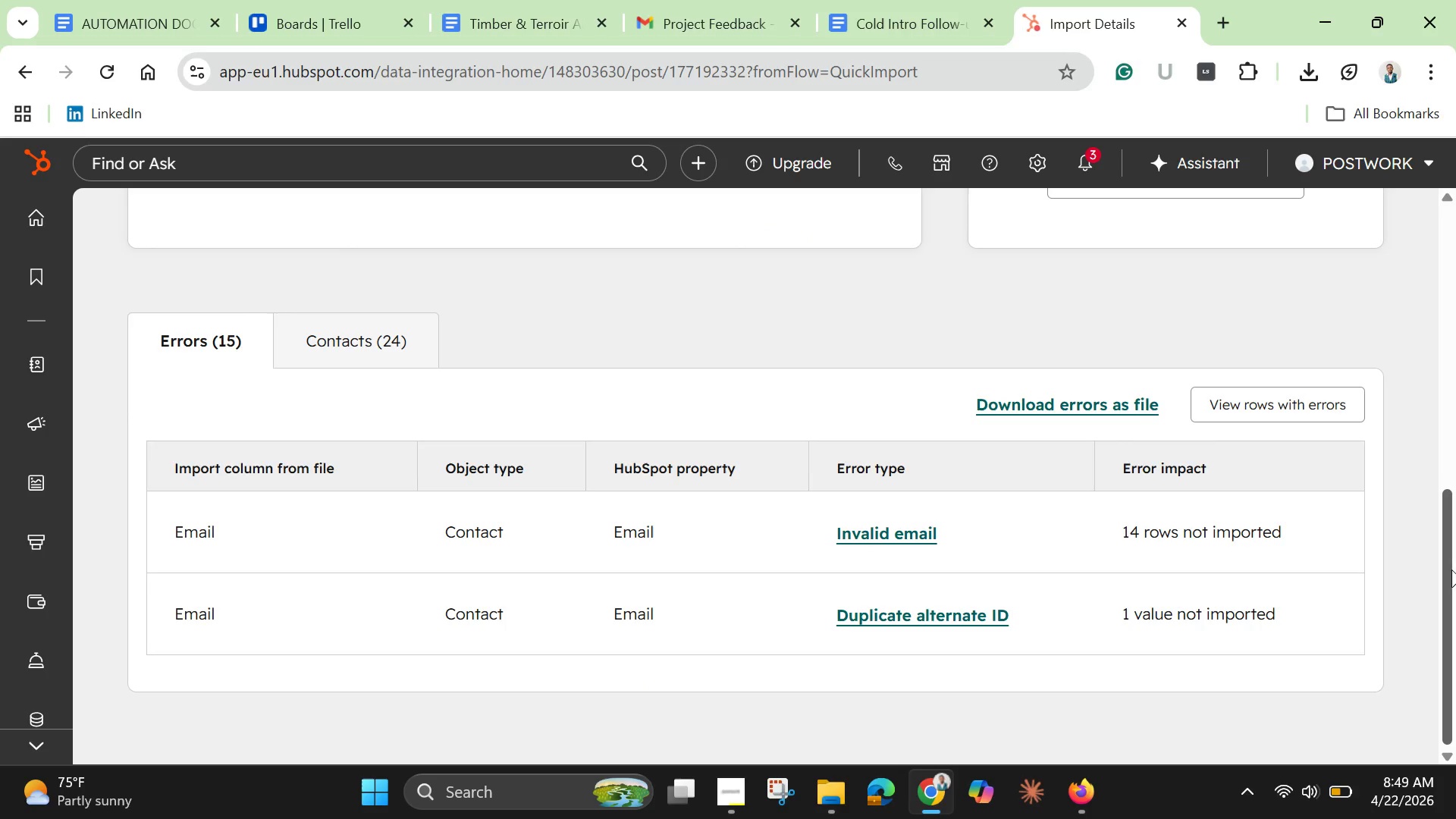 
left_click_drag(start_coordinate=[1450, 599], to_coordinate=[1447, 287])
 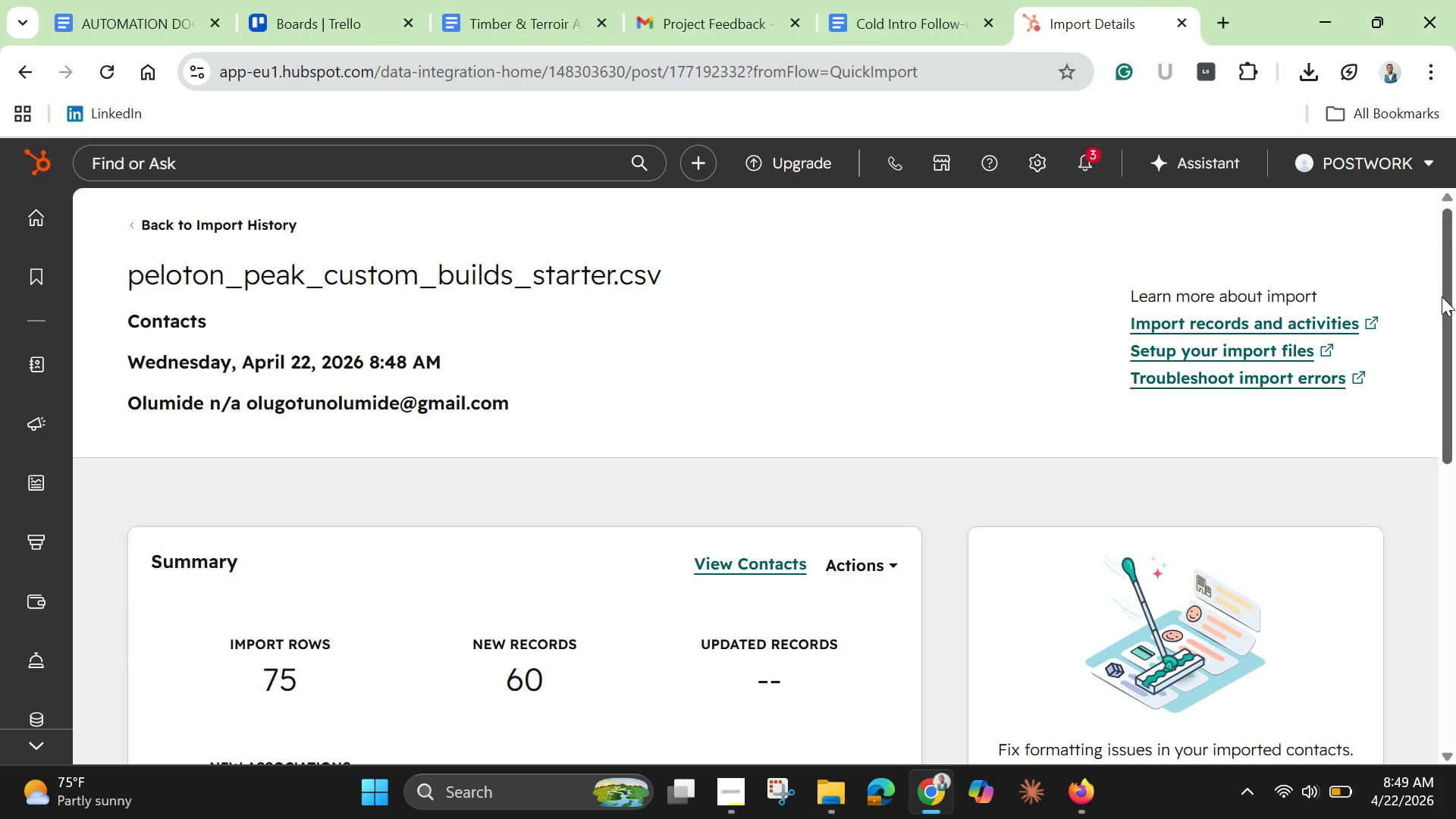 
wait(12.58)
 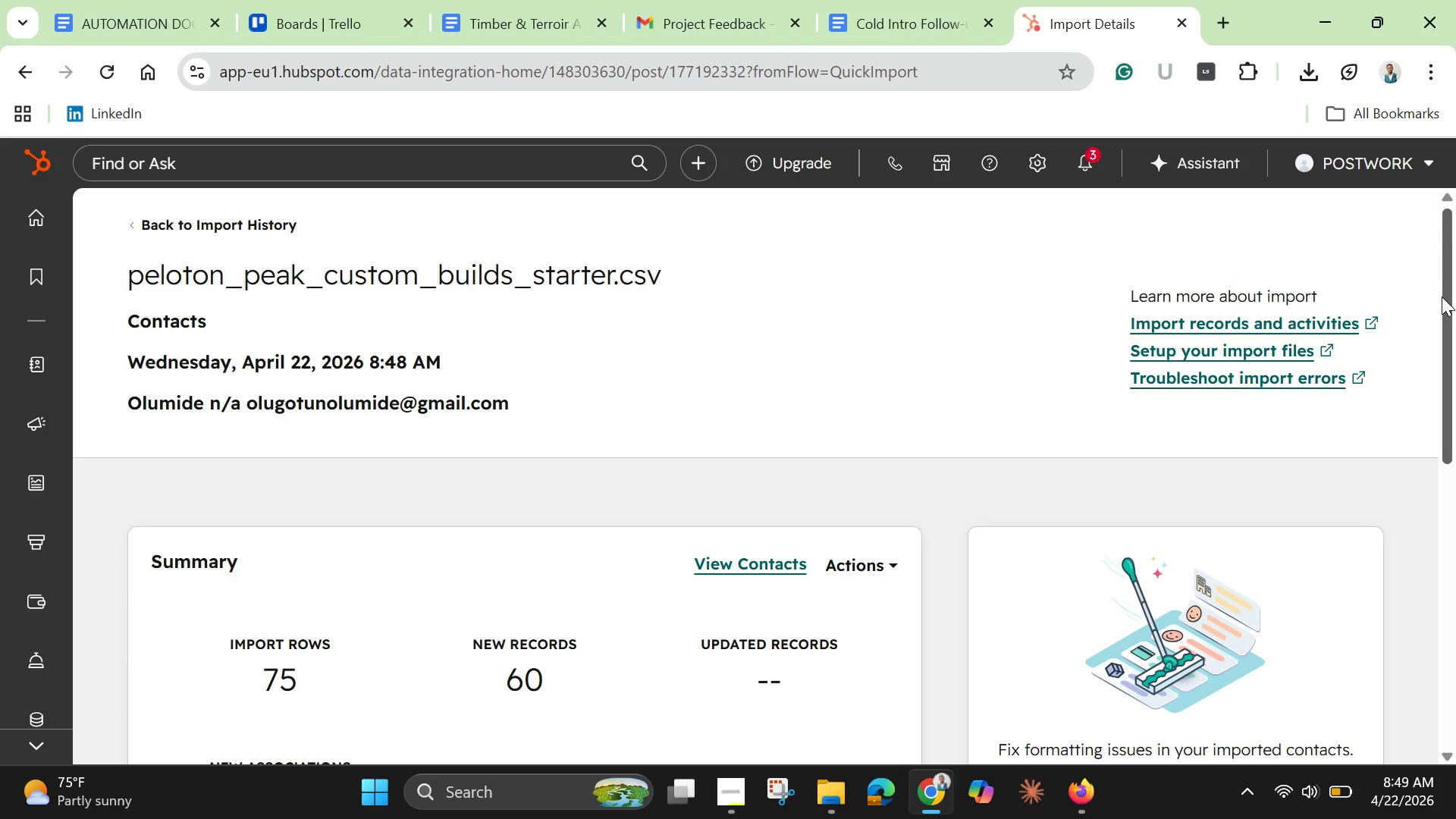 
left_click_drag(start_coordinate=[1455, 316], to_coordinate=[1455, 540])
 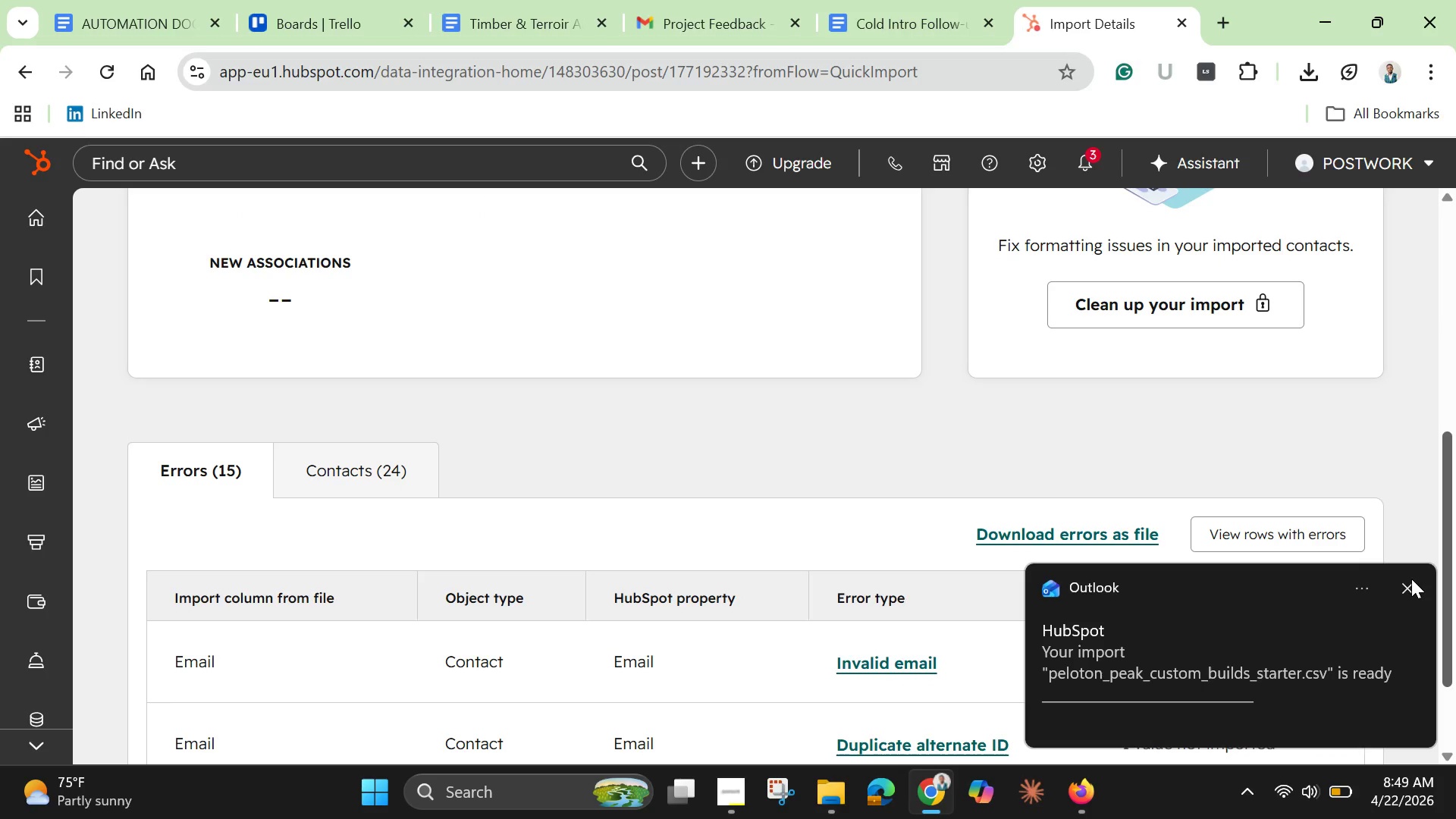 
left_click([1410, 582])
 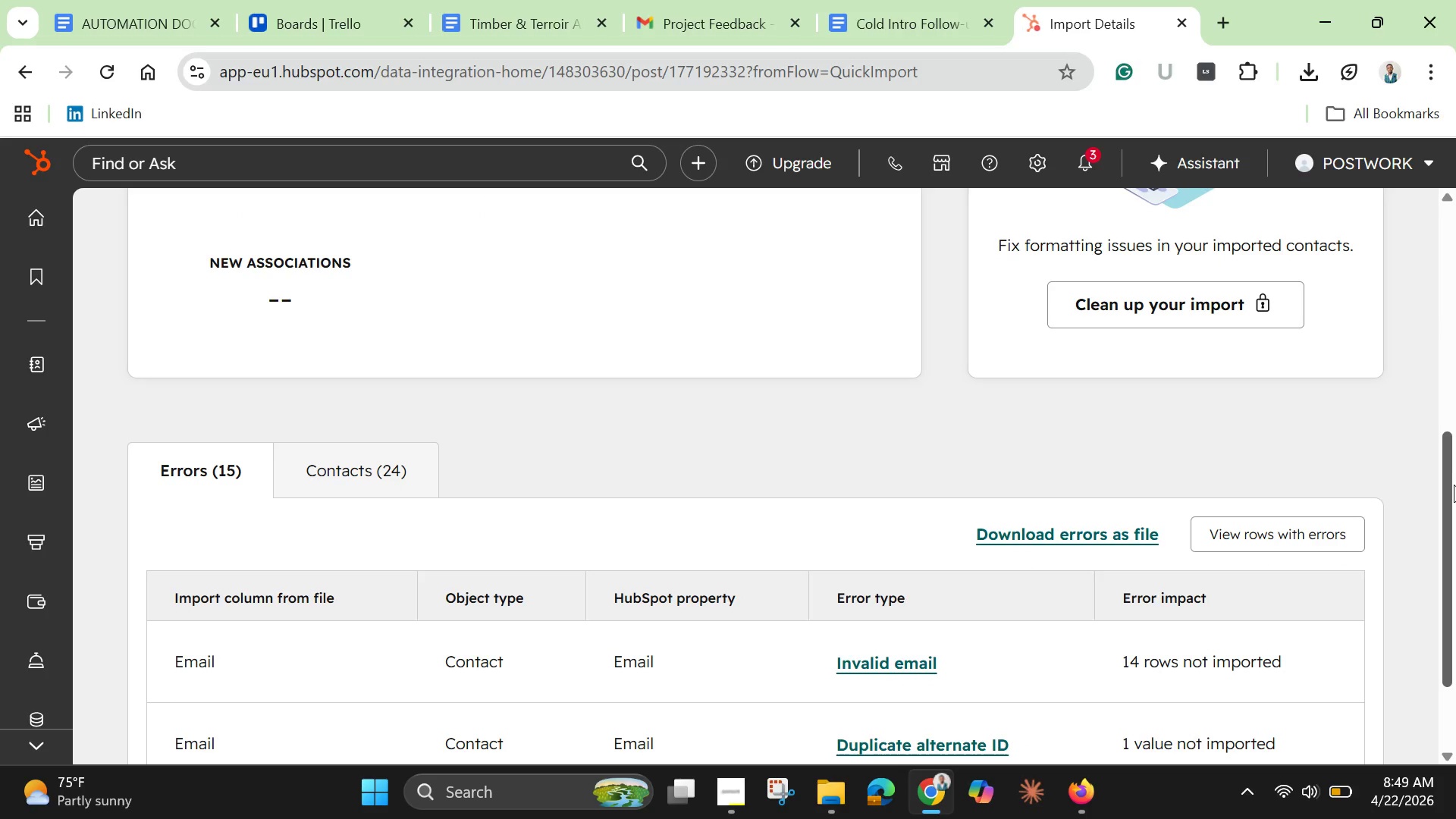 
wait(9.7)
 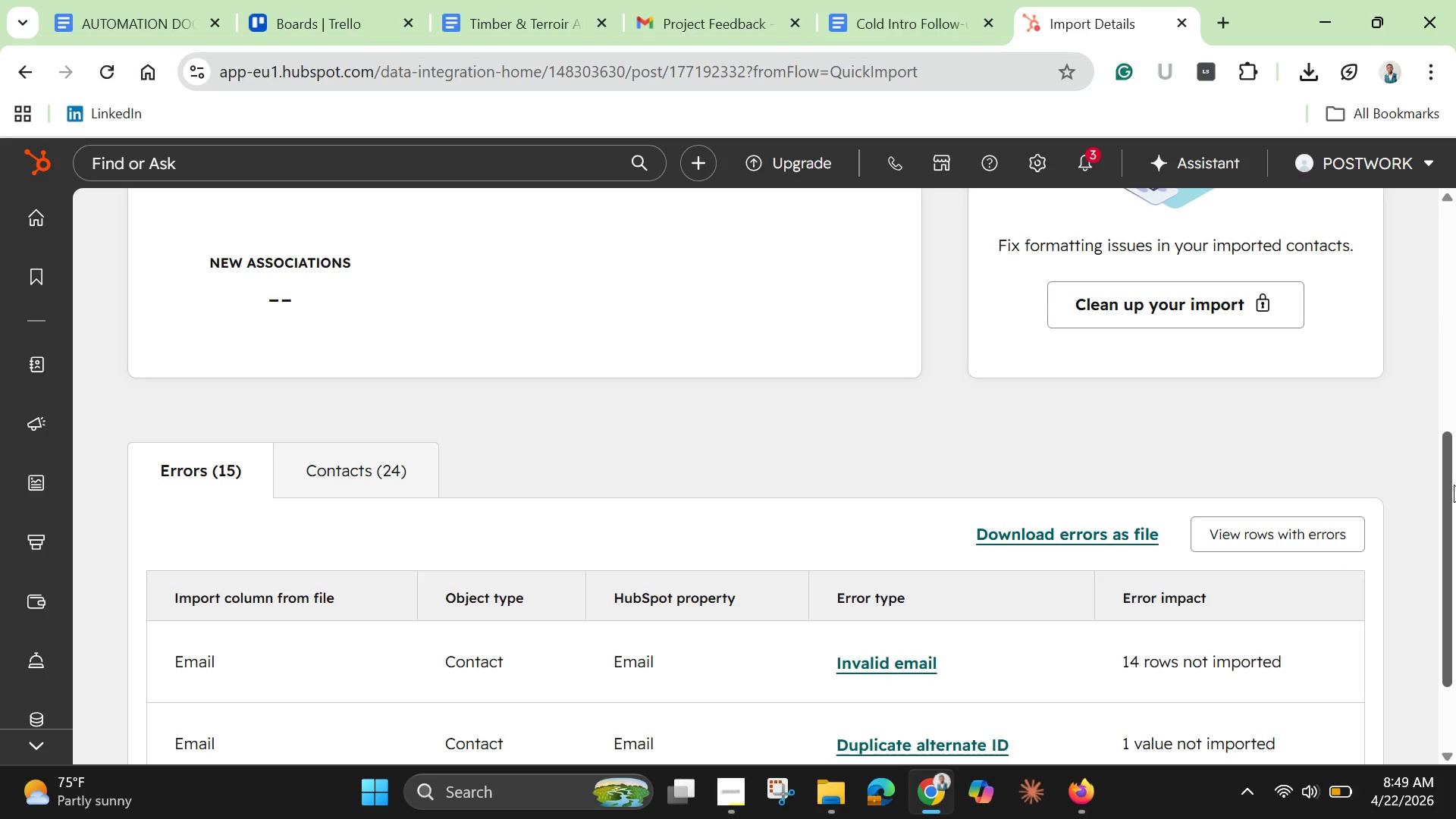 
left_click_drag(start_coordinate=[1445, 558], to_coordinate=[1455, 670])
 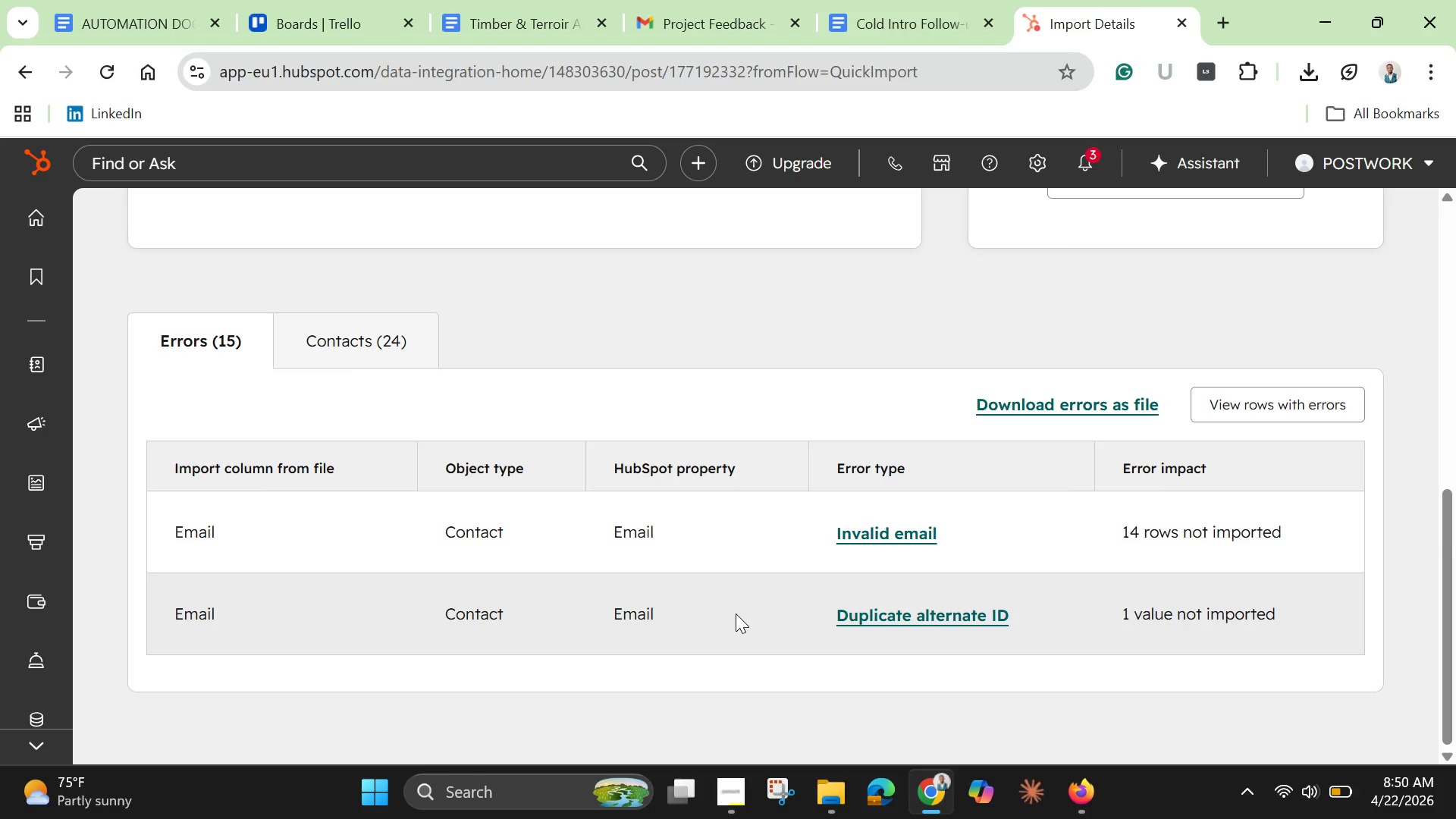 
wait(48.94)
 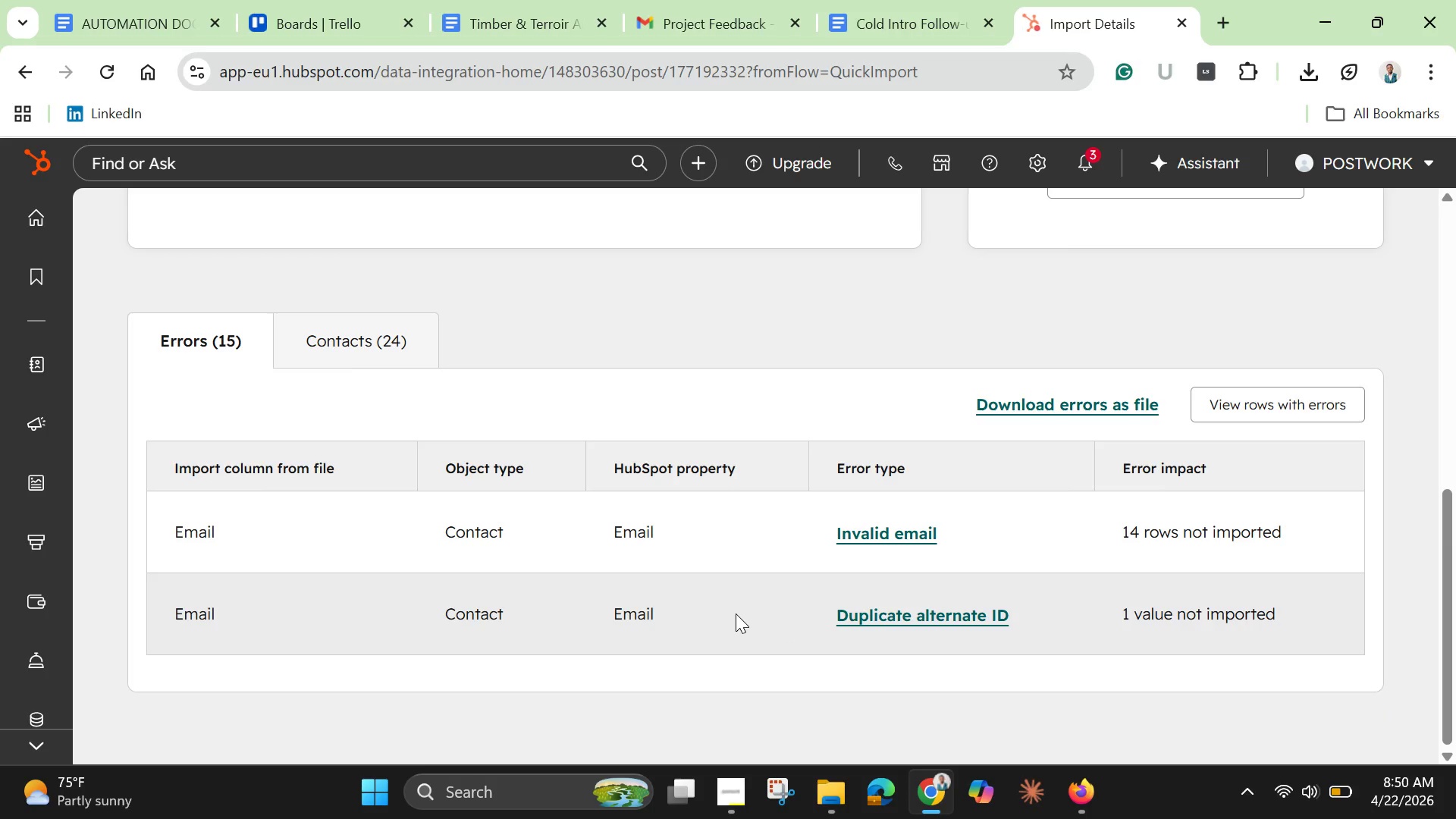 
scroll: coordinate [755, 582], scroll_direction: down, amount: 1.0
 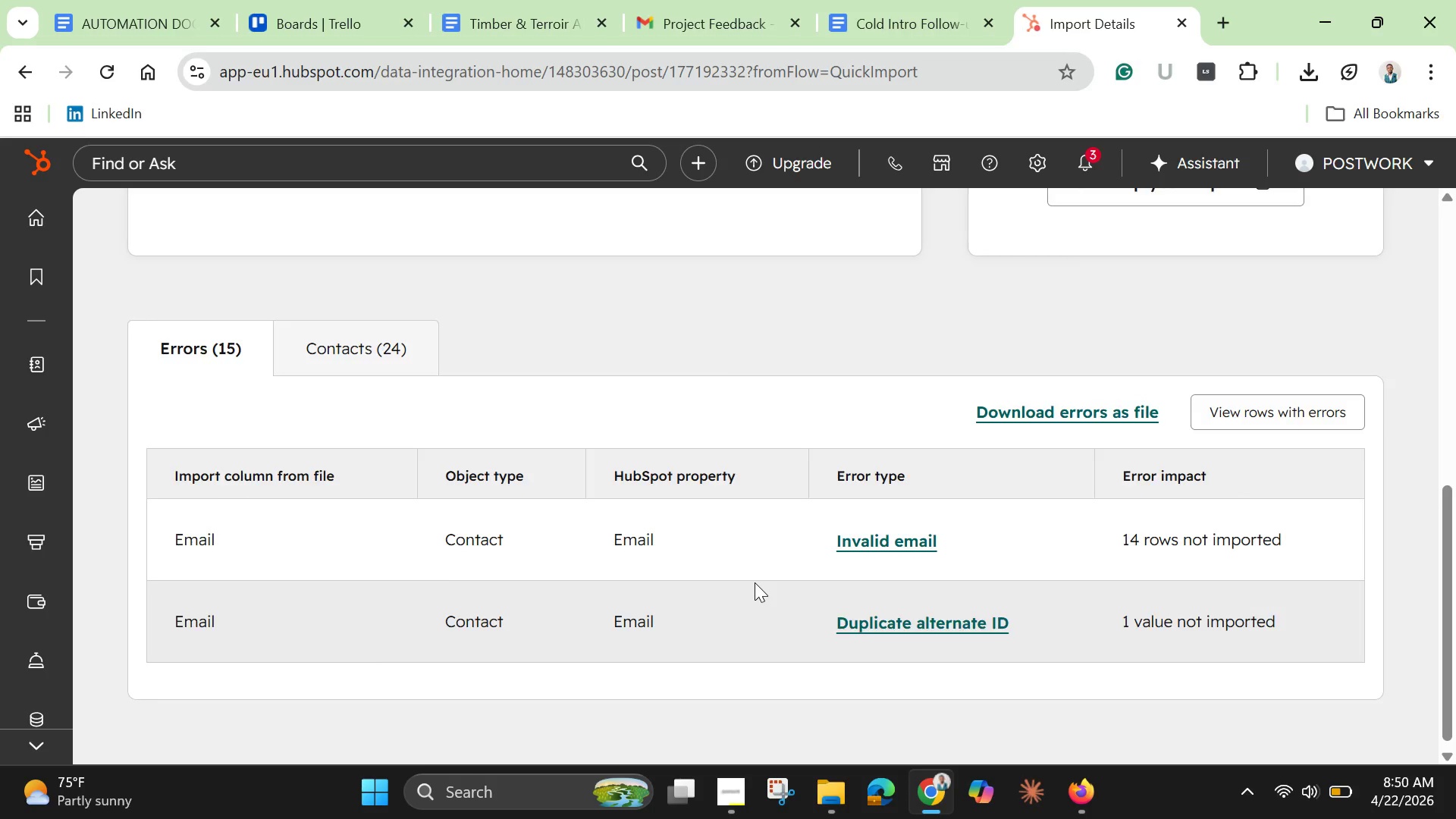 
scroll: coordinate [755, 582], scroll_direction: up, amount: 2.0
 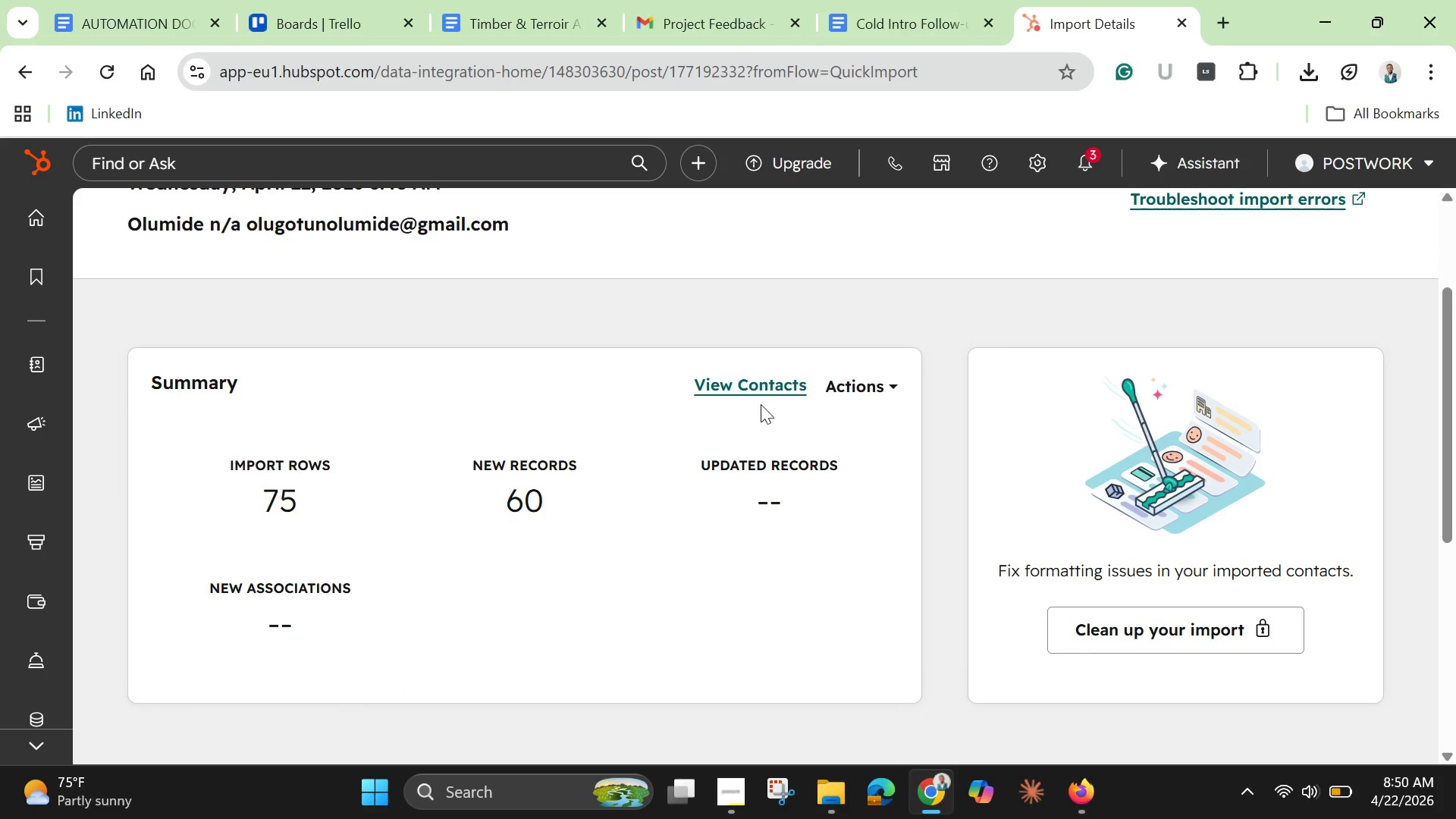 
left_click([765, 384])
 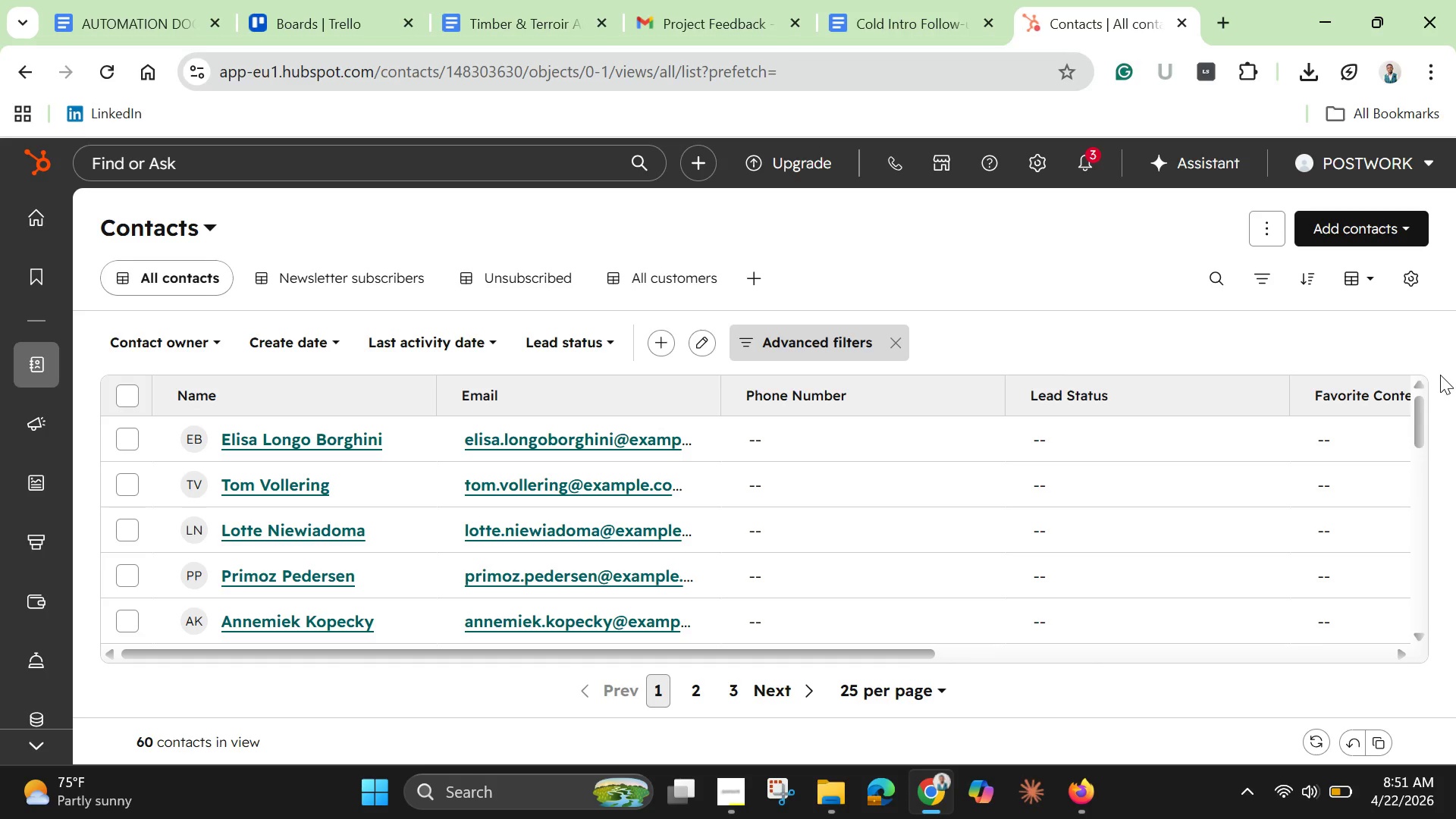 
wait(21.31)
 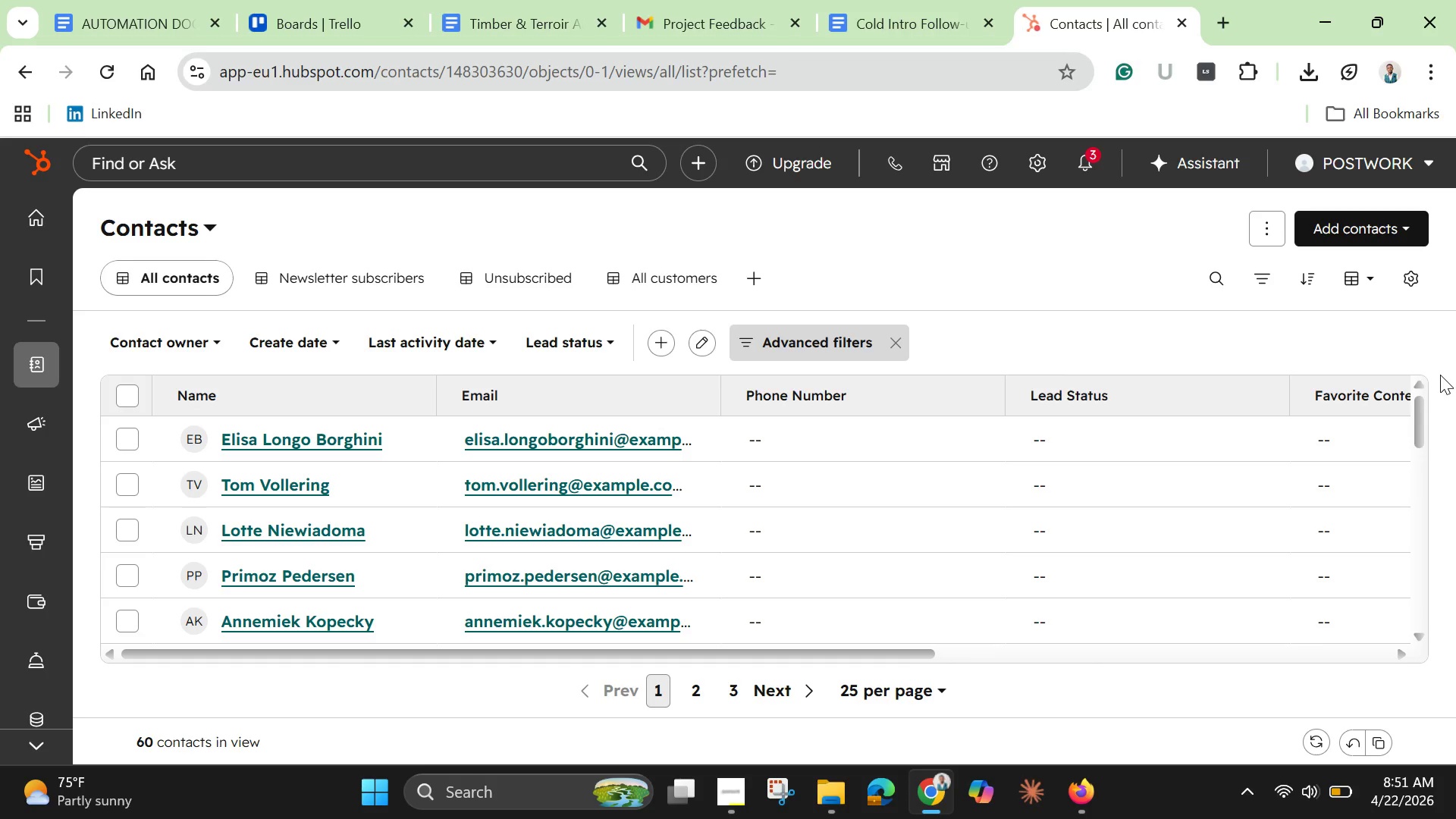 
left_click_drag(start_coordinate=[1420, 417], to_coordinate=[1431, 643])
 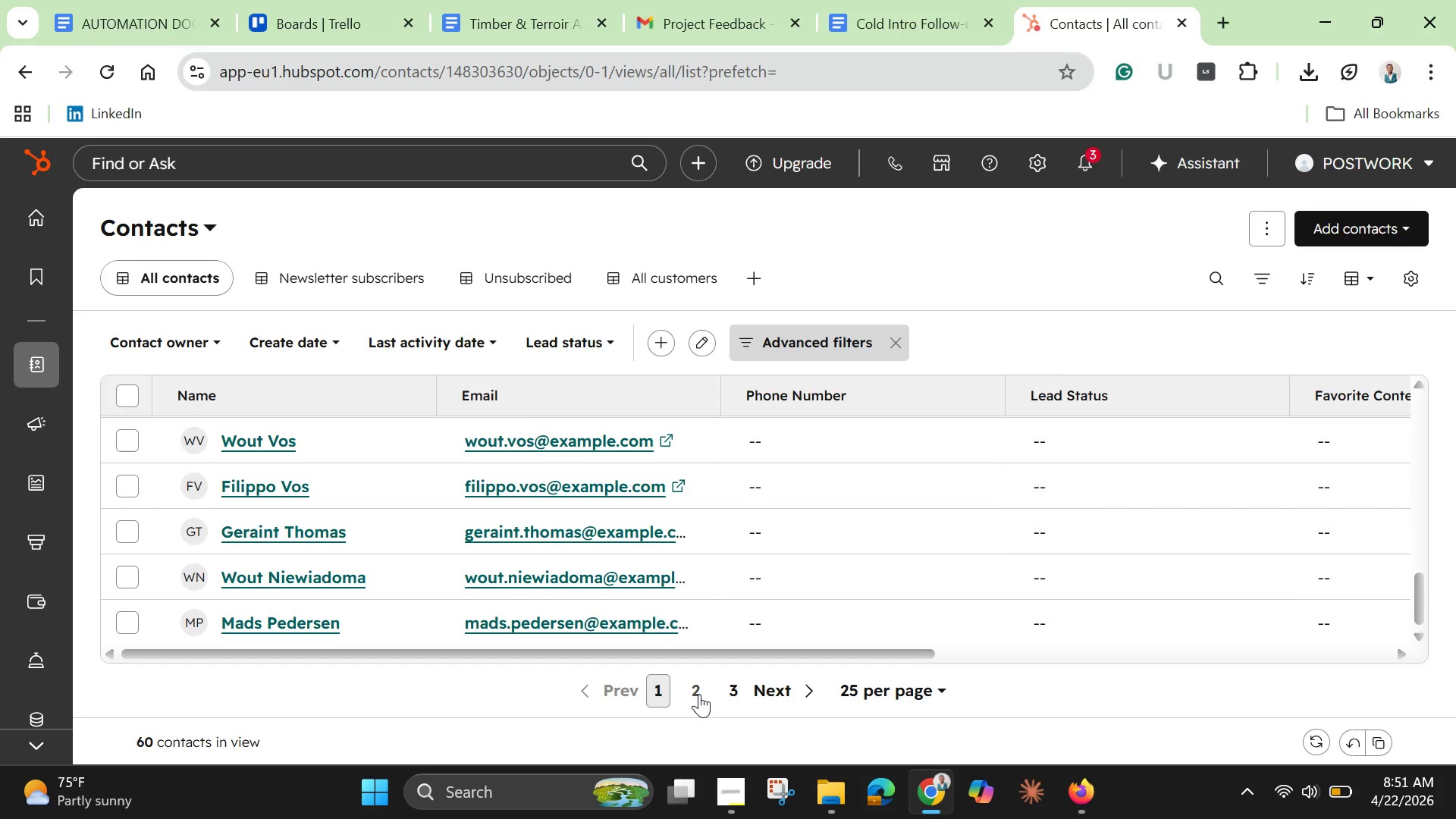 
left_click([699, 694])
 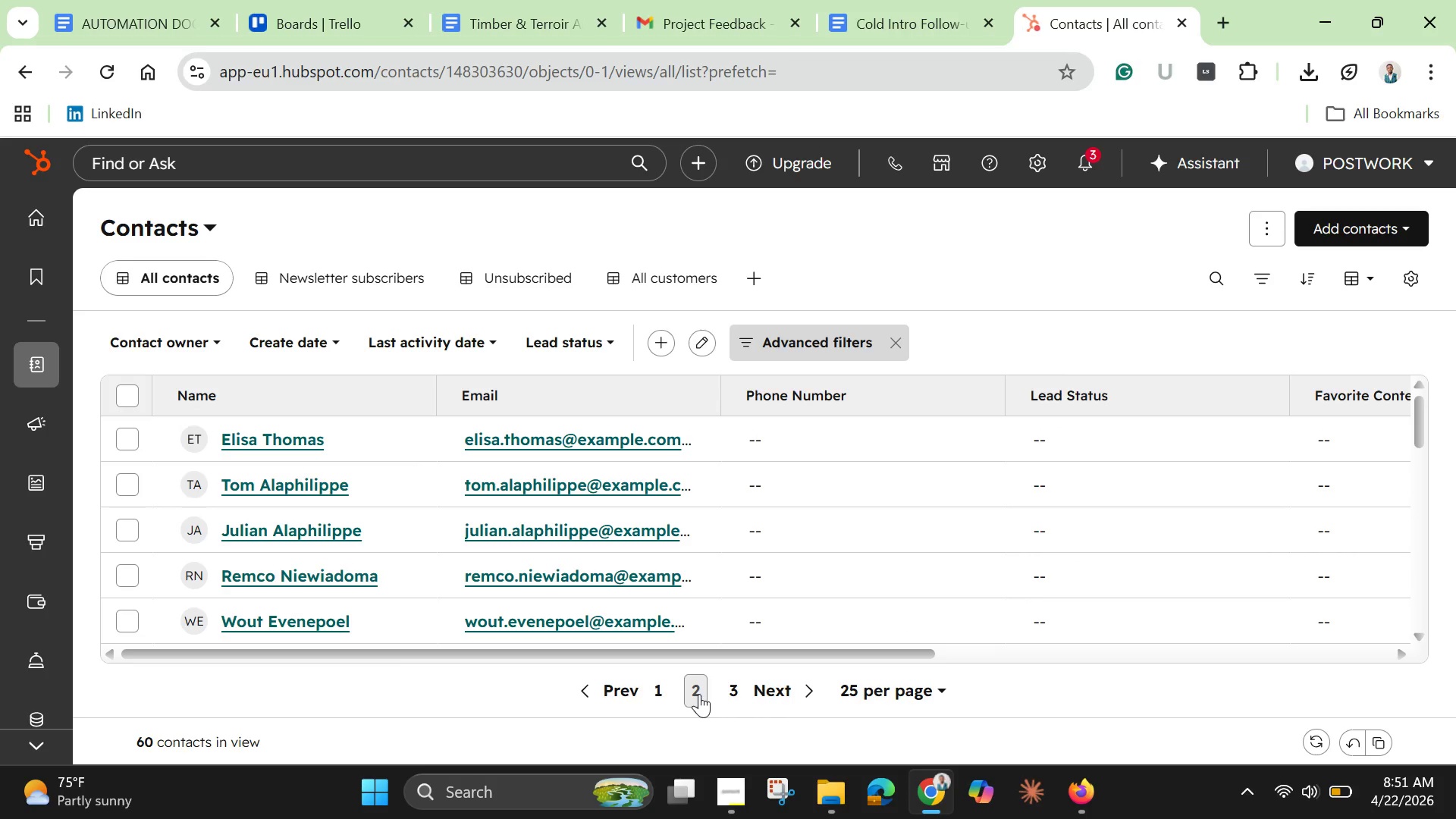 
scroll: coordinate [728, 559], scroll_direction: down, amount: 22.0
 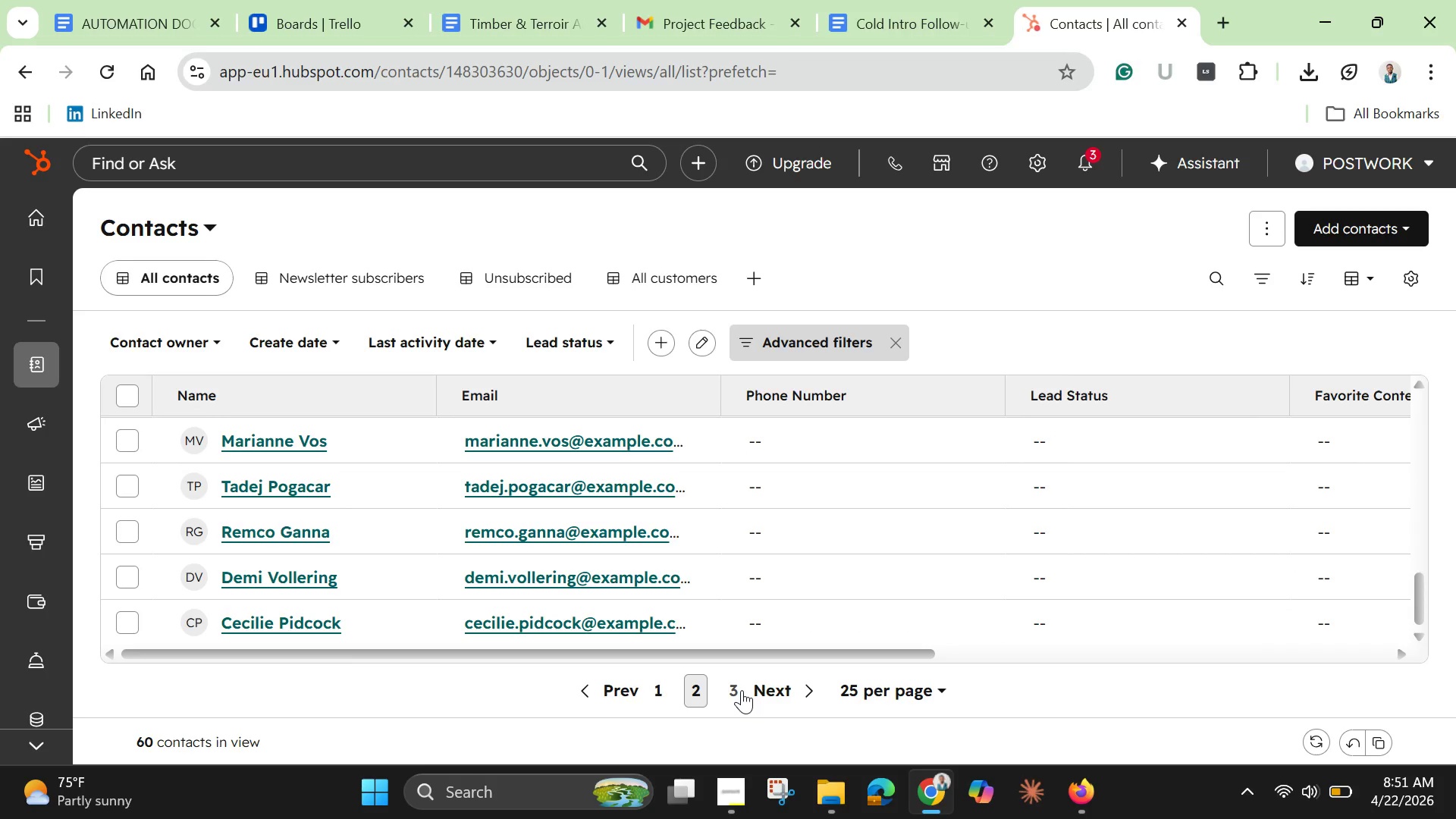 
left_click([741, 690])
 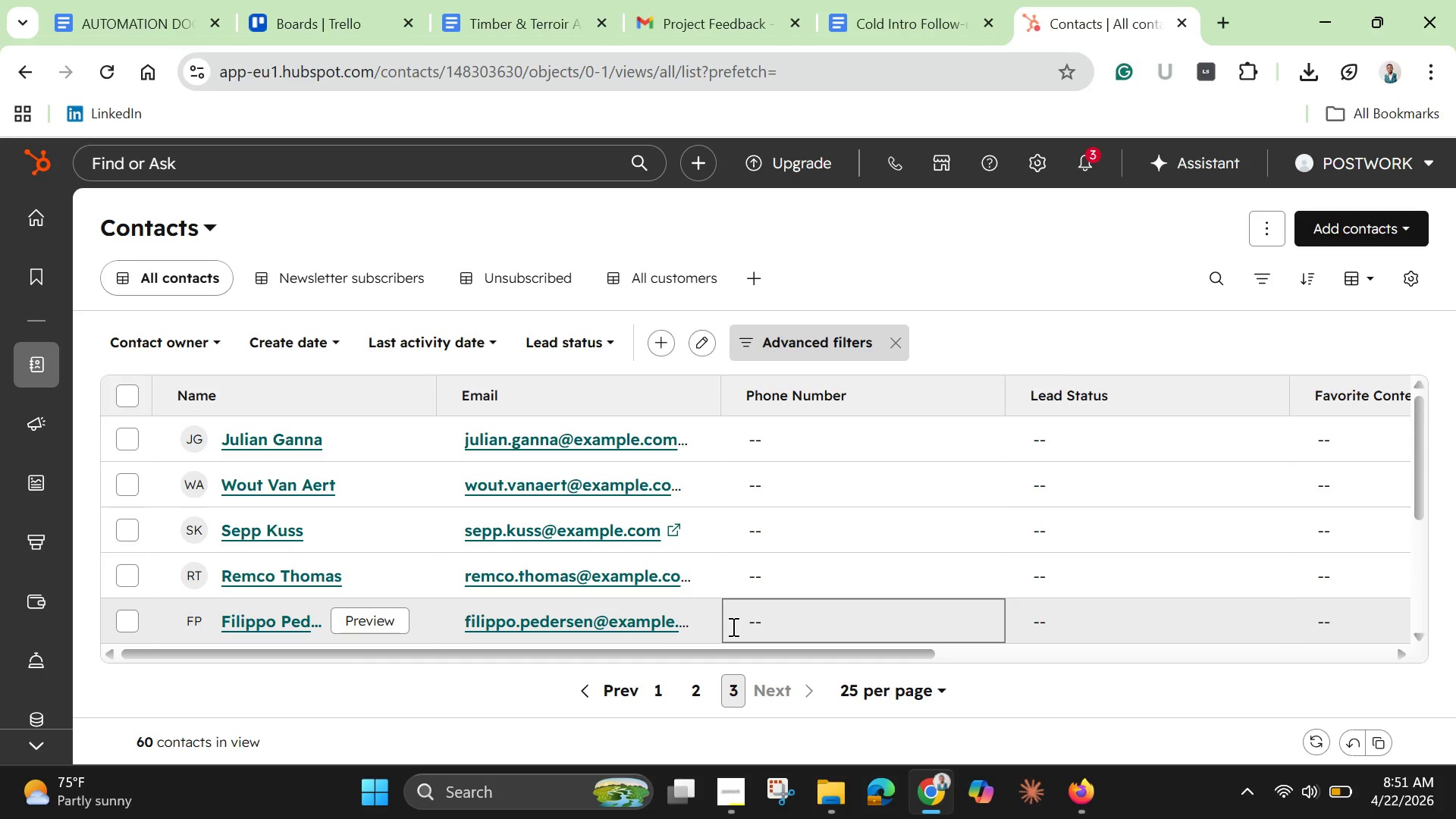 
wait(11.38)
 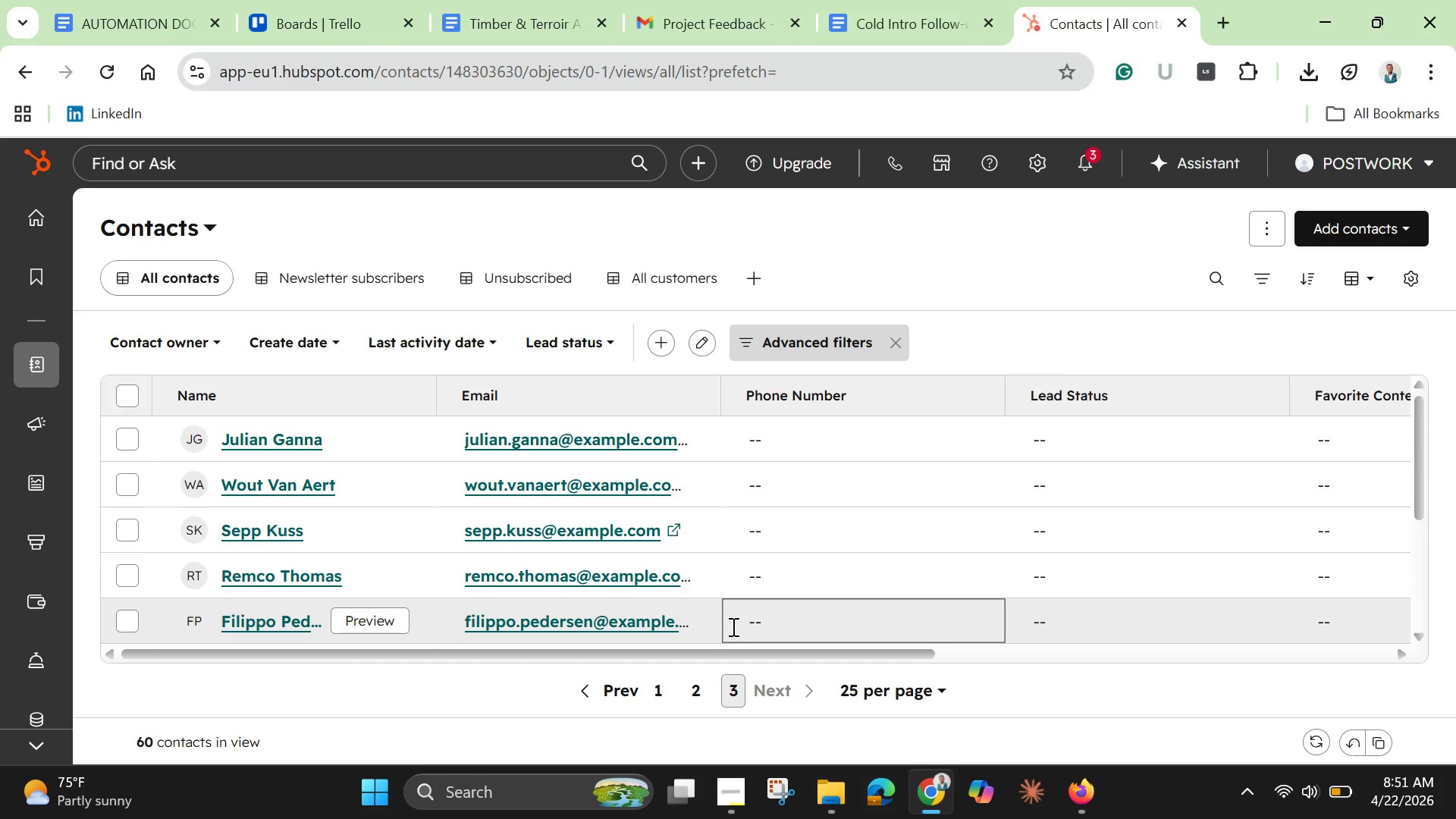 
scroll: coordinate [730, 521], scroll_direction: down, amount: 8.0
 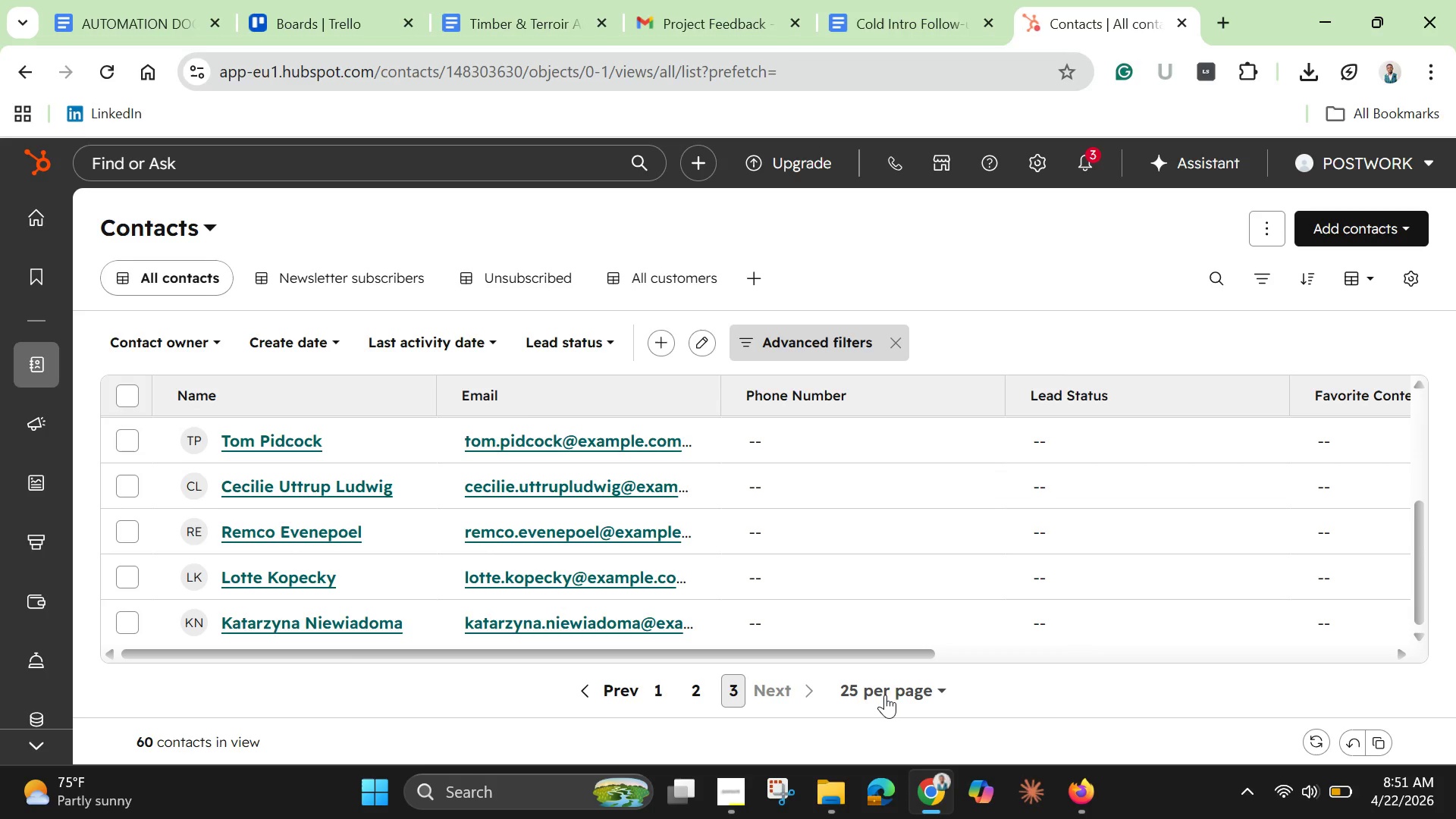 
left_click([892, 692])
 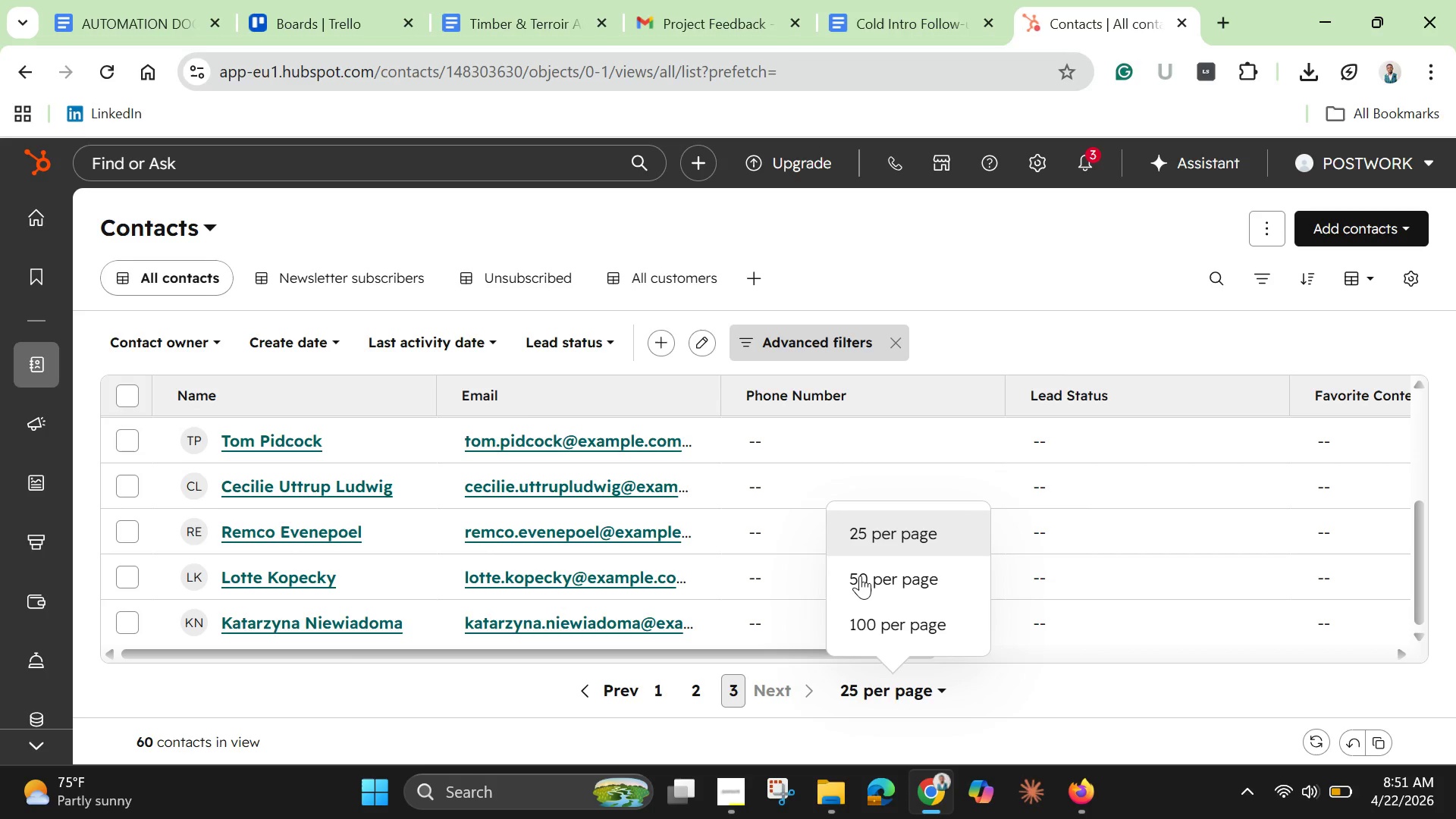 
left_click([769, 686])
 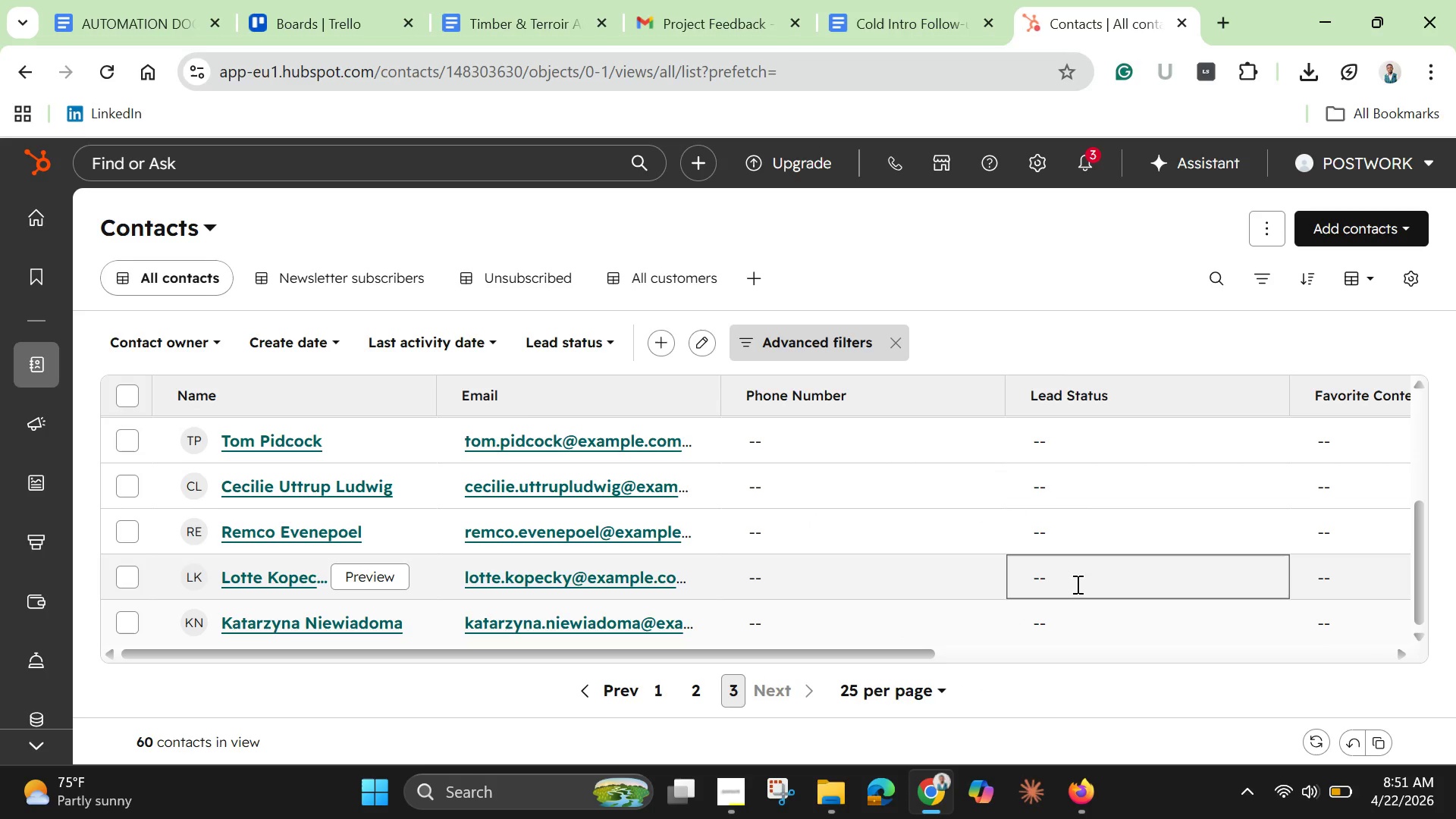 
scroll: coordinate [1076, 589], scroll_direction: down, amount: 4.0
 